 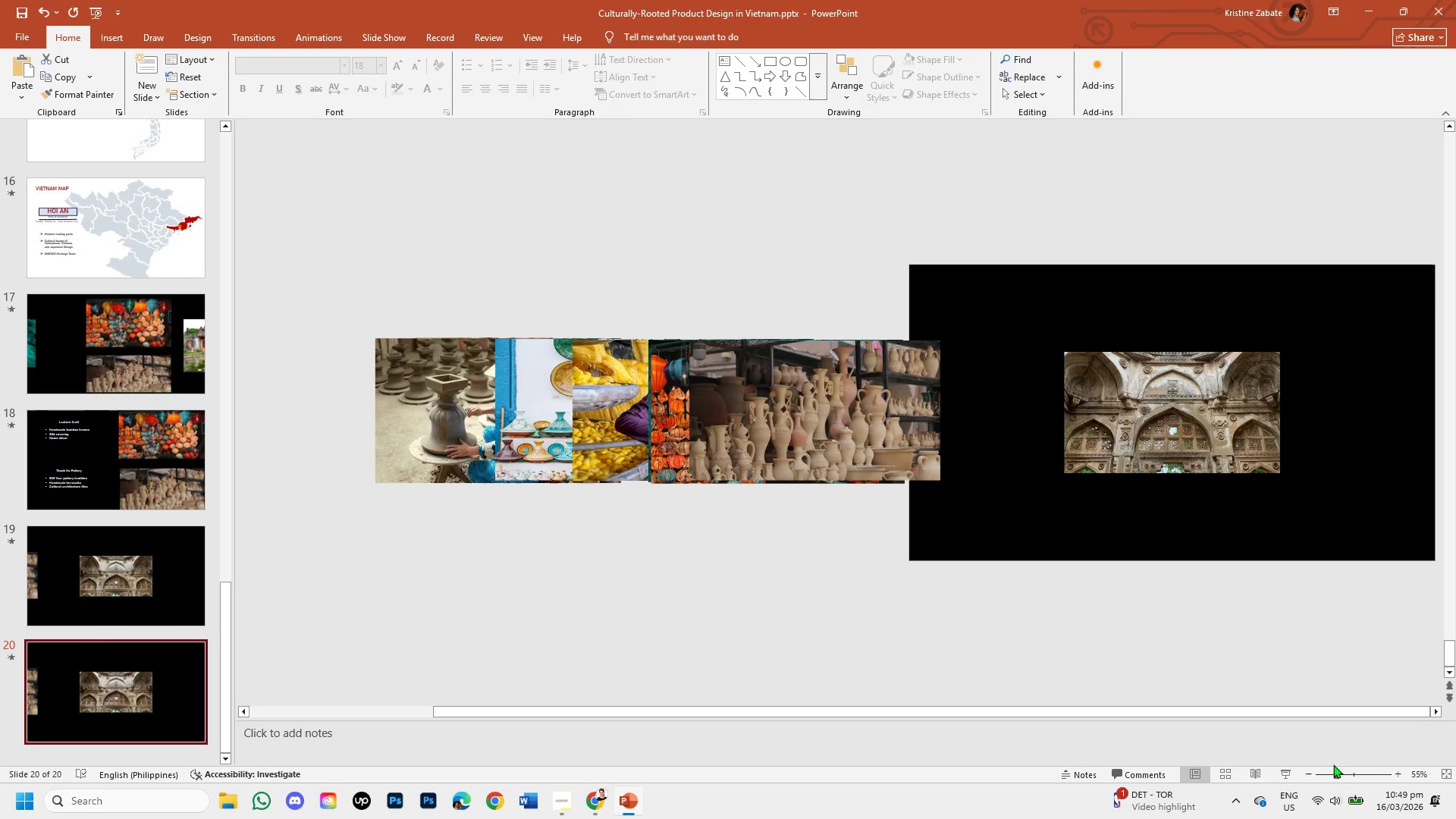 
left_click_drag(start_coordinate=[824, 412], to_coordinate=[781, 413])
 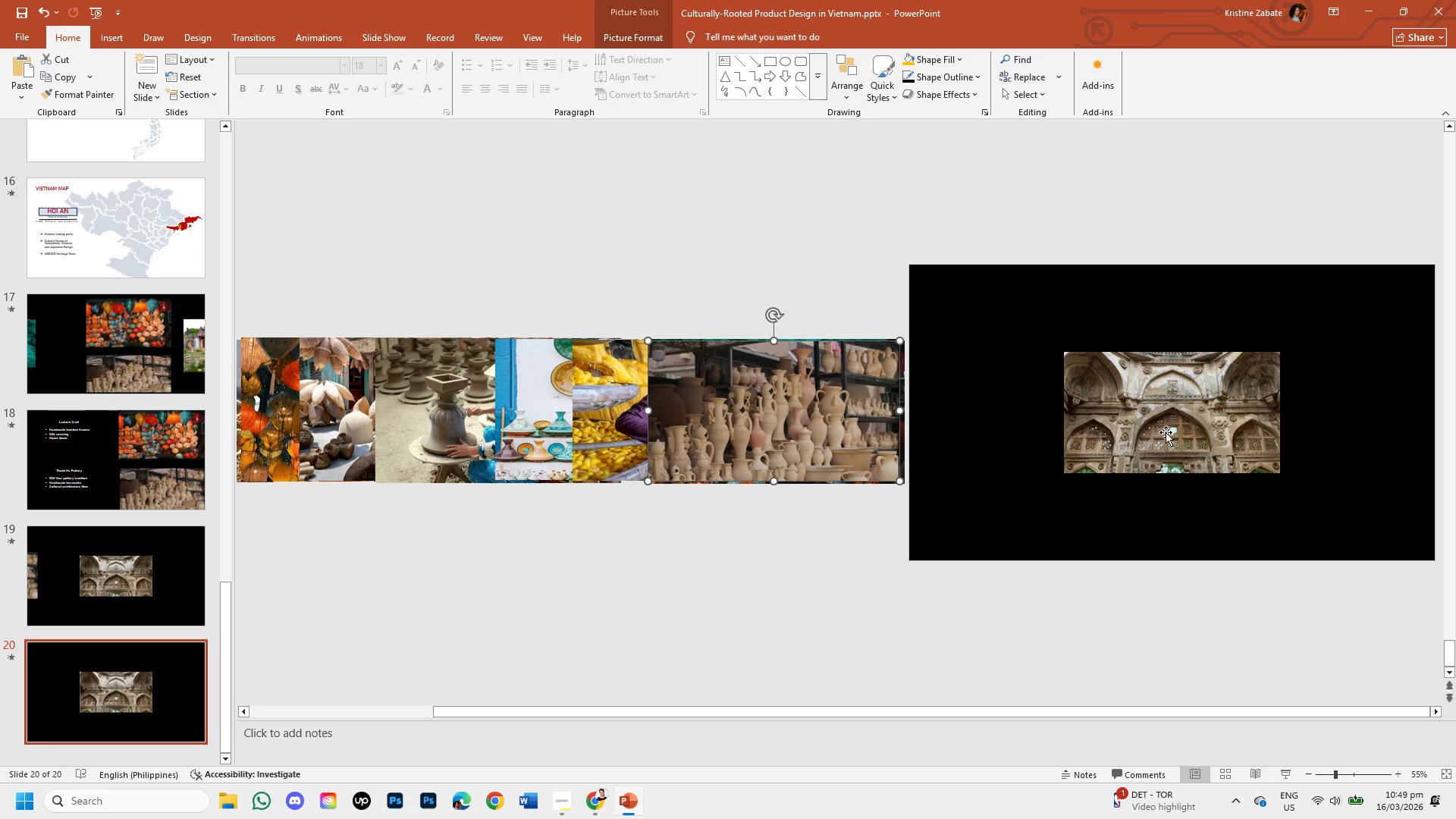 
left_click([1173, 432])
 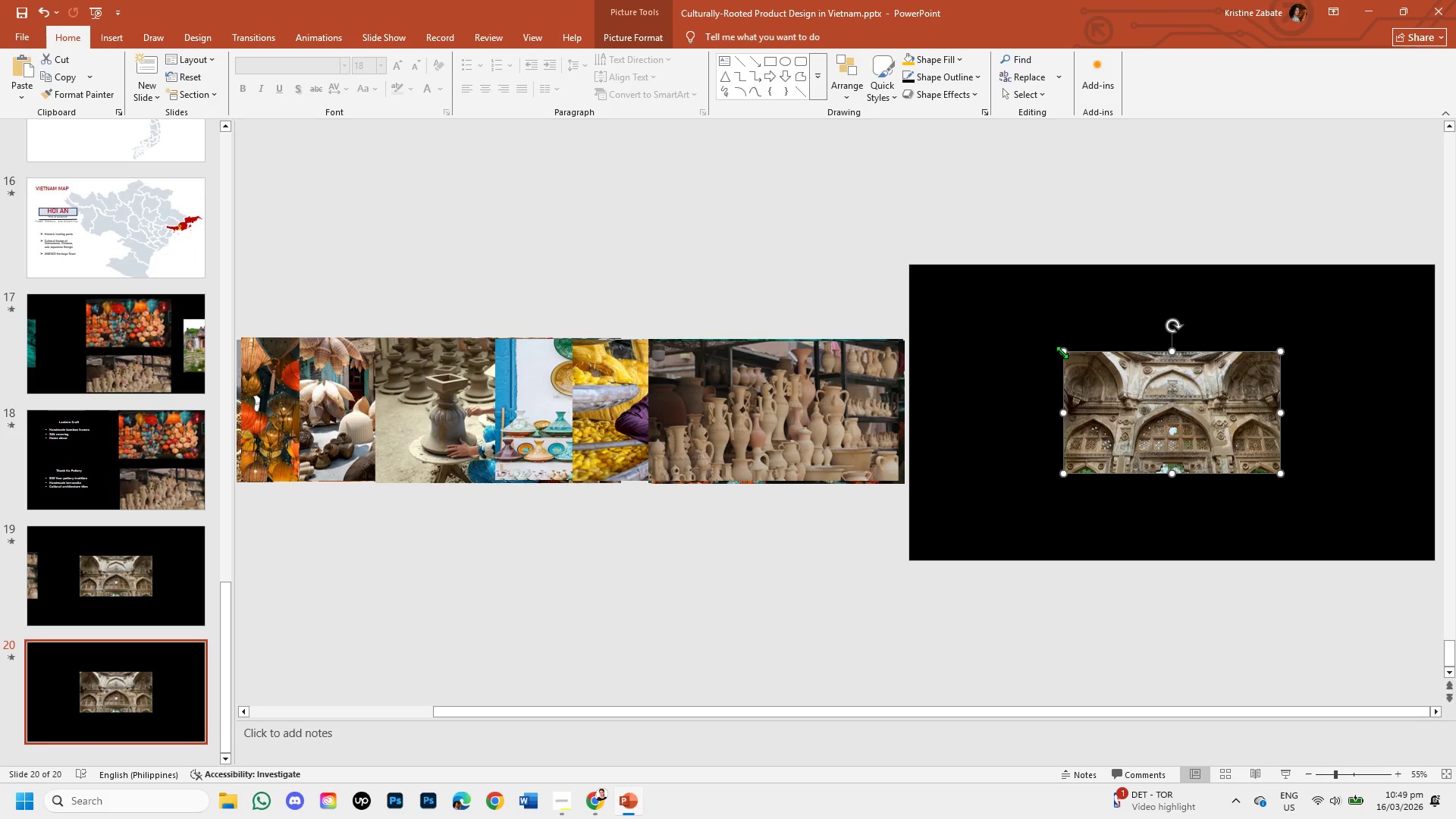 
left_click_drag(start_coordinate=[1062, 350], to_coordinate=[912, 267])
 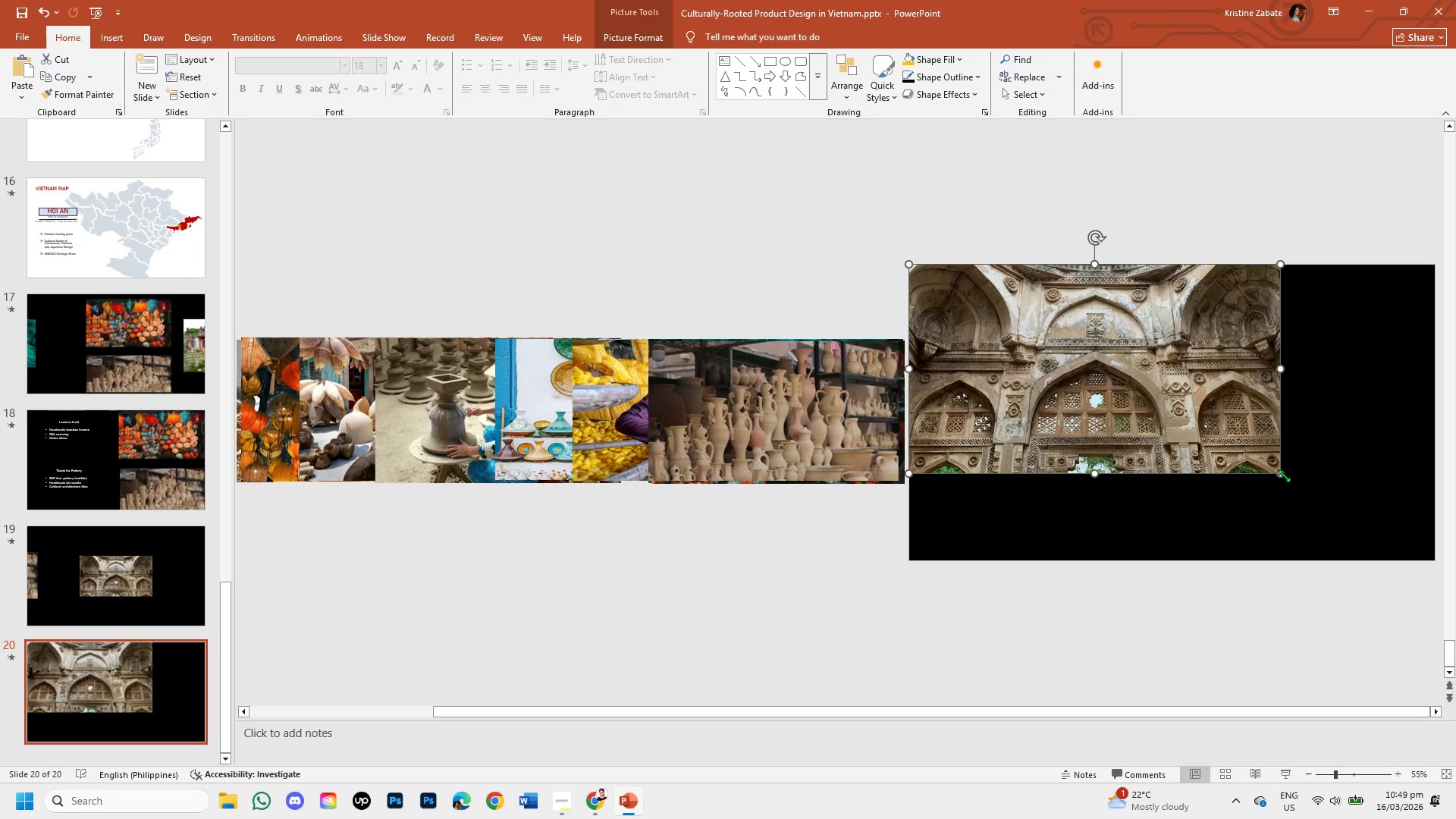 
left_click_drag(start_coordinate=[1280, 475], to_coordinate=[1371, 560])
 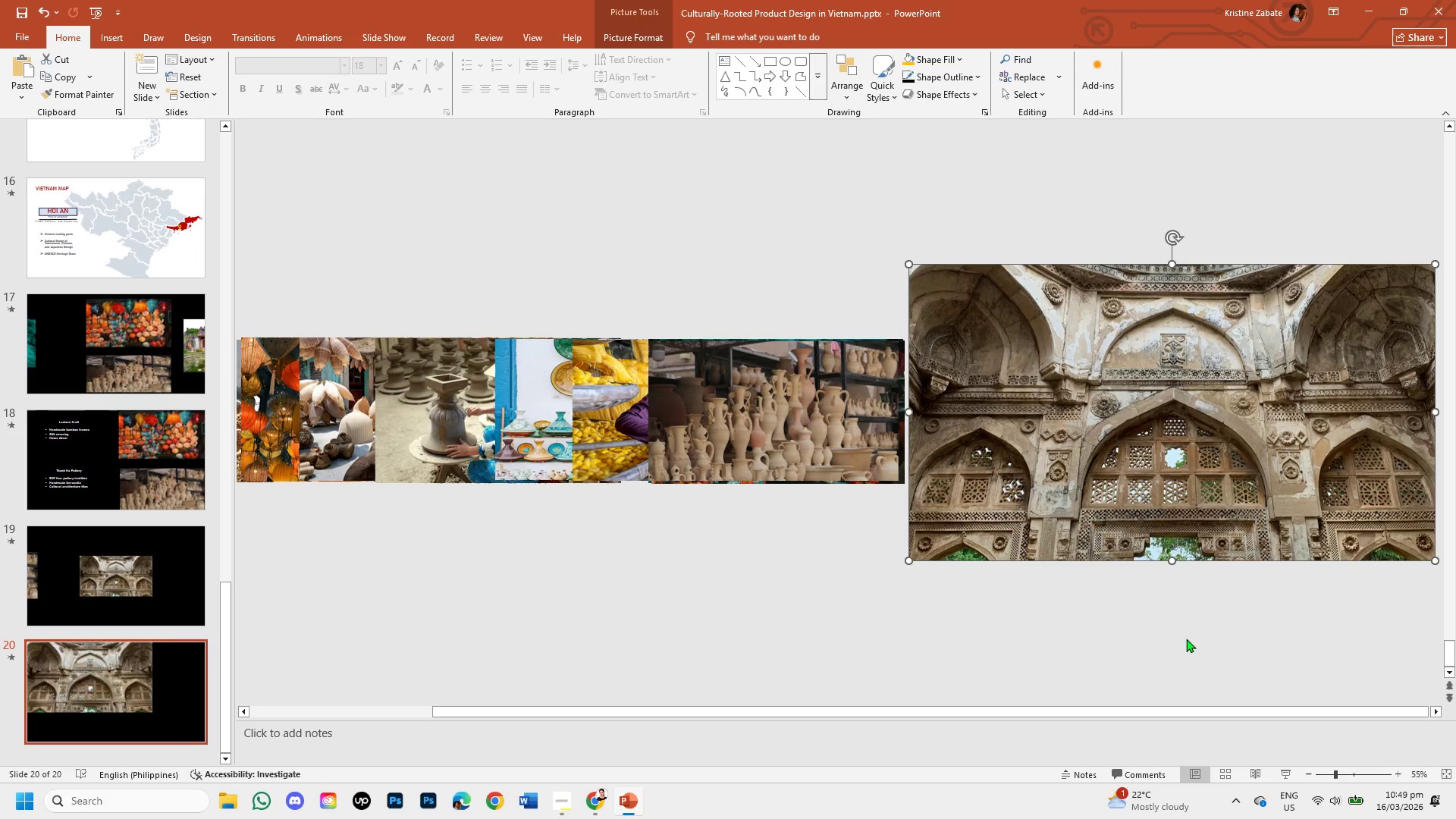 
left_click([1185, 639])
 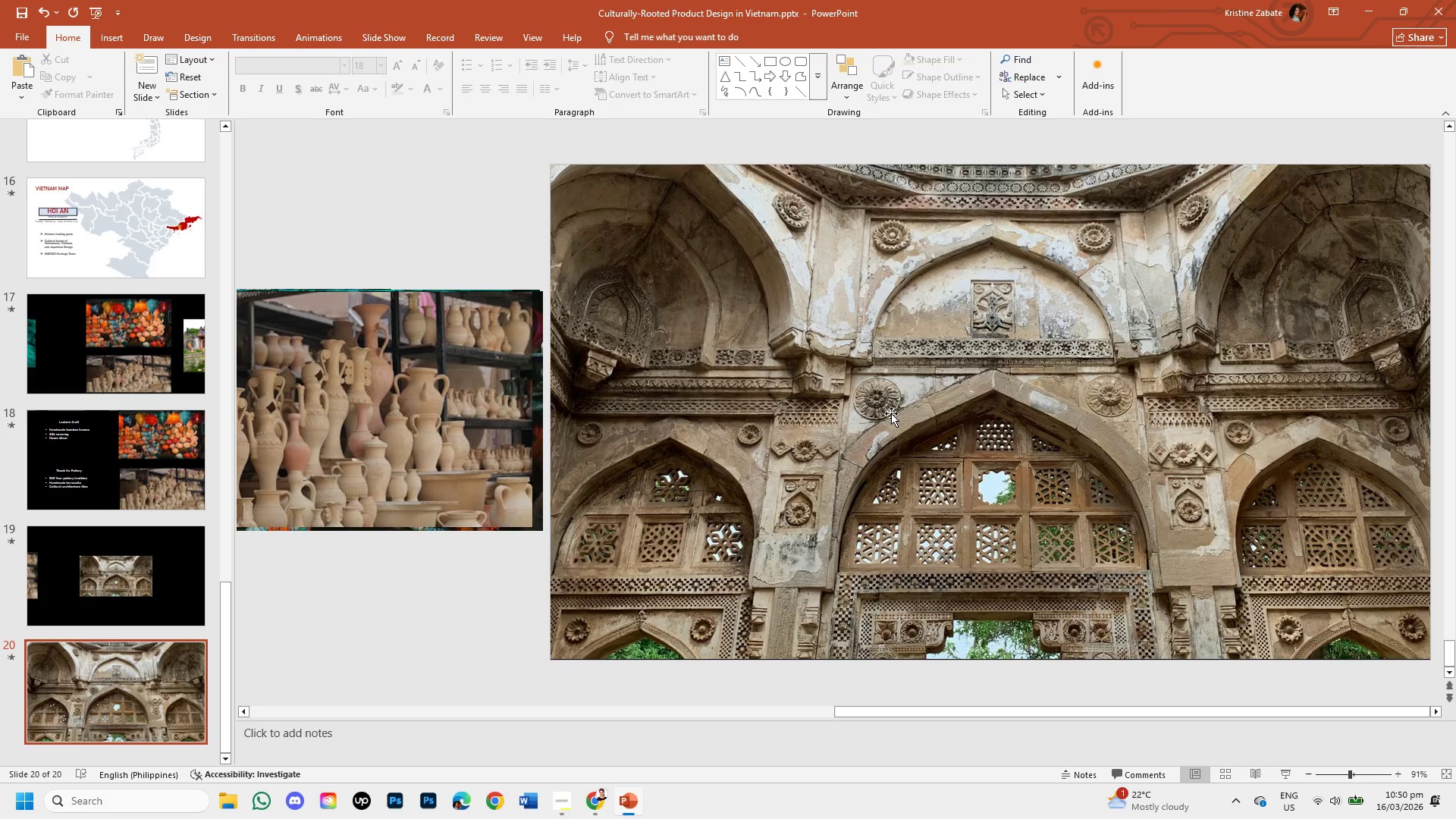 
wait(7.42)
 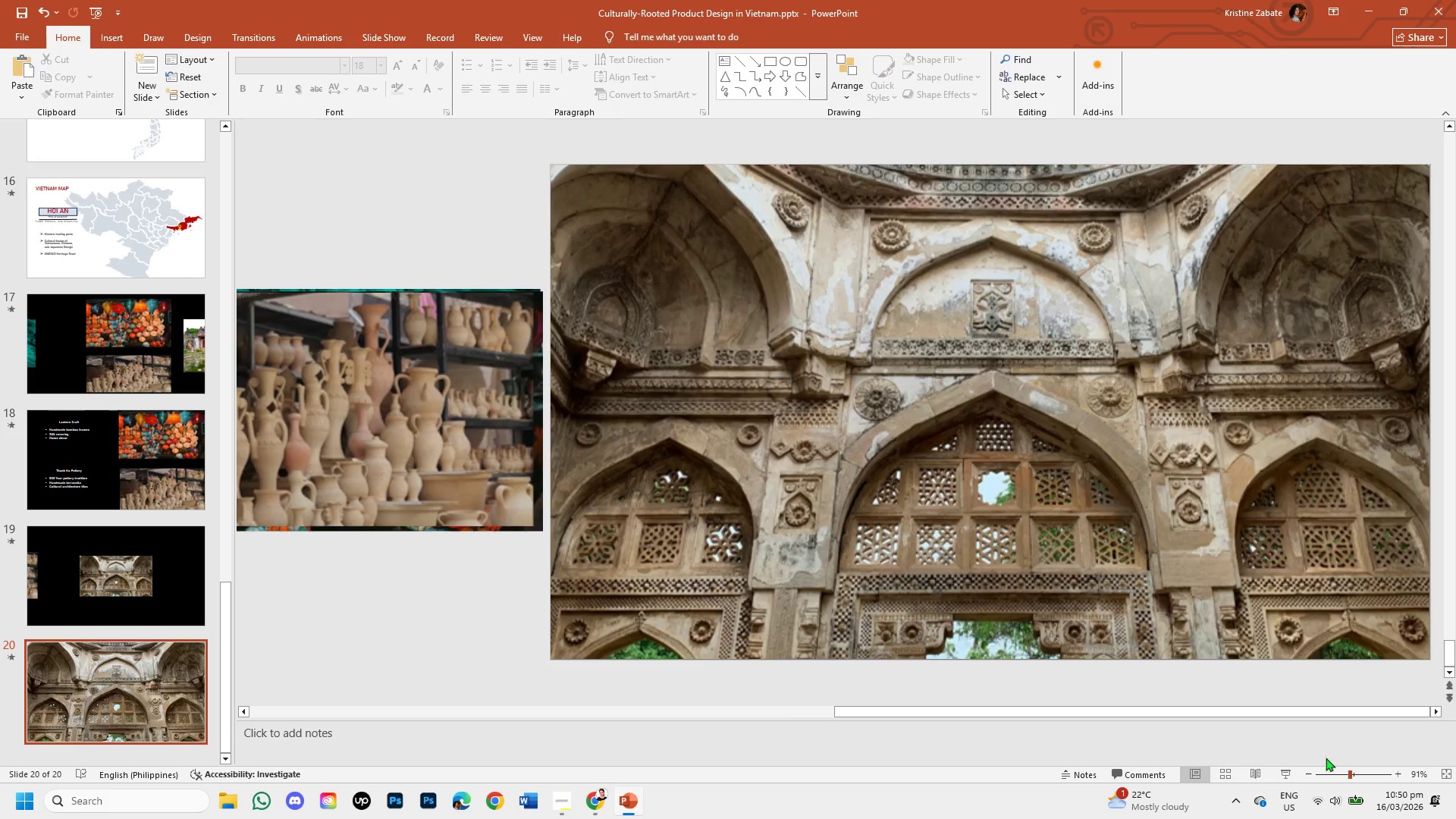 
hold_key(key=ControlLeft, duration=1.5)
 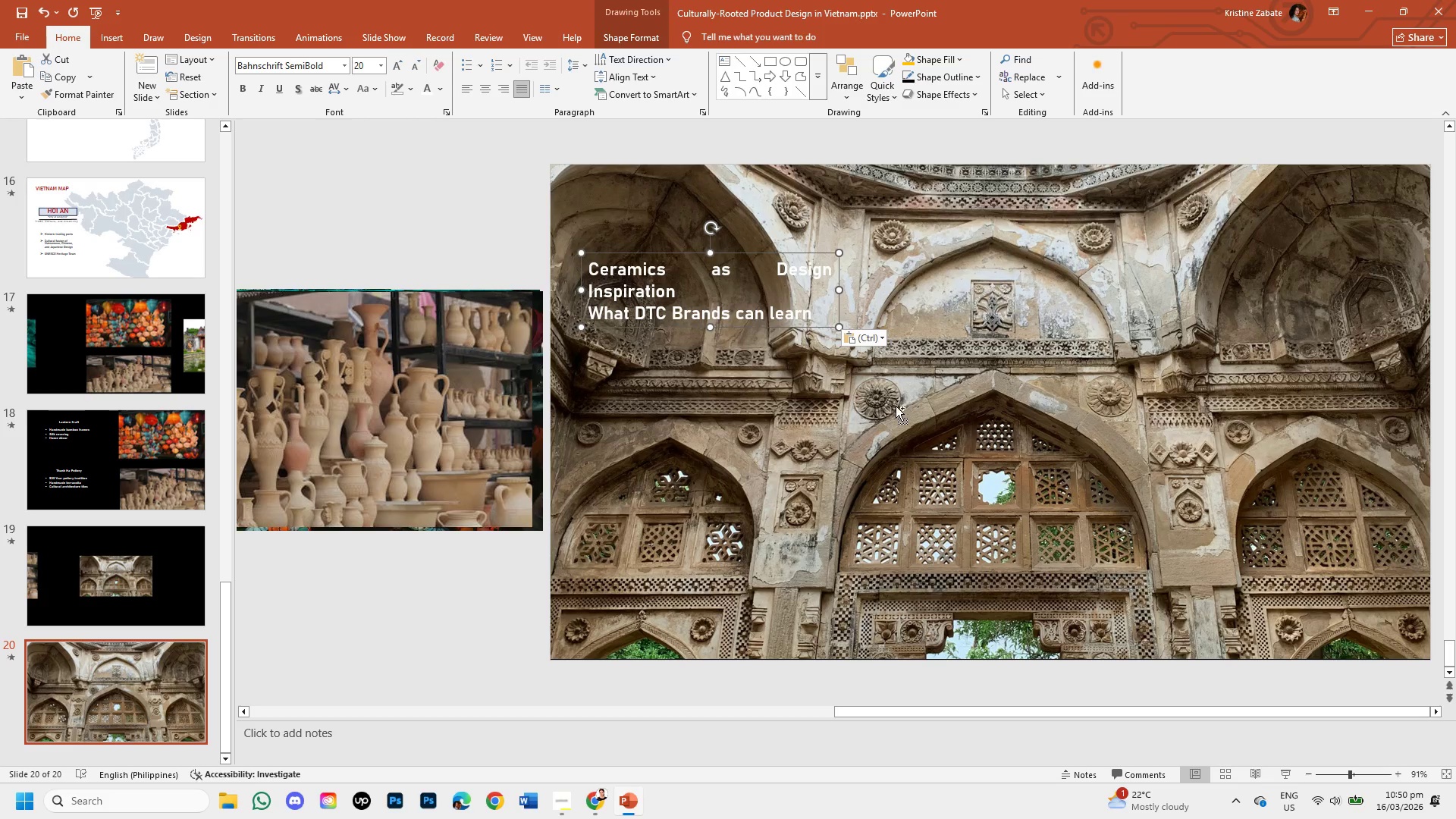 
key(Control+V)
 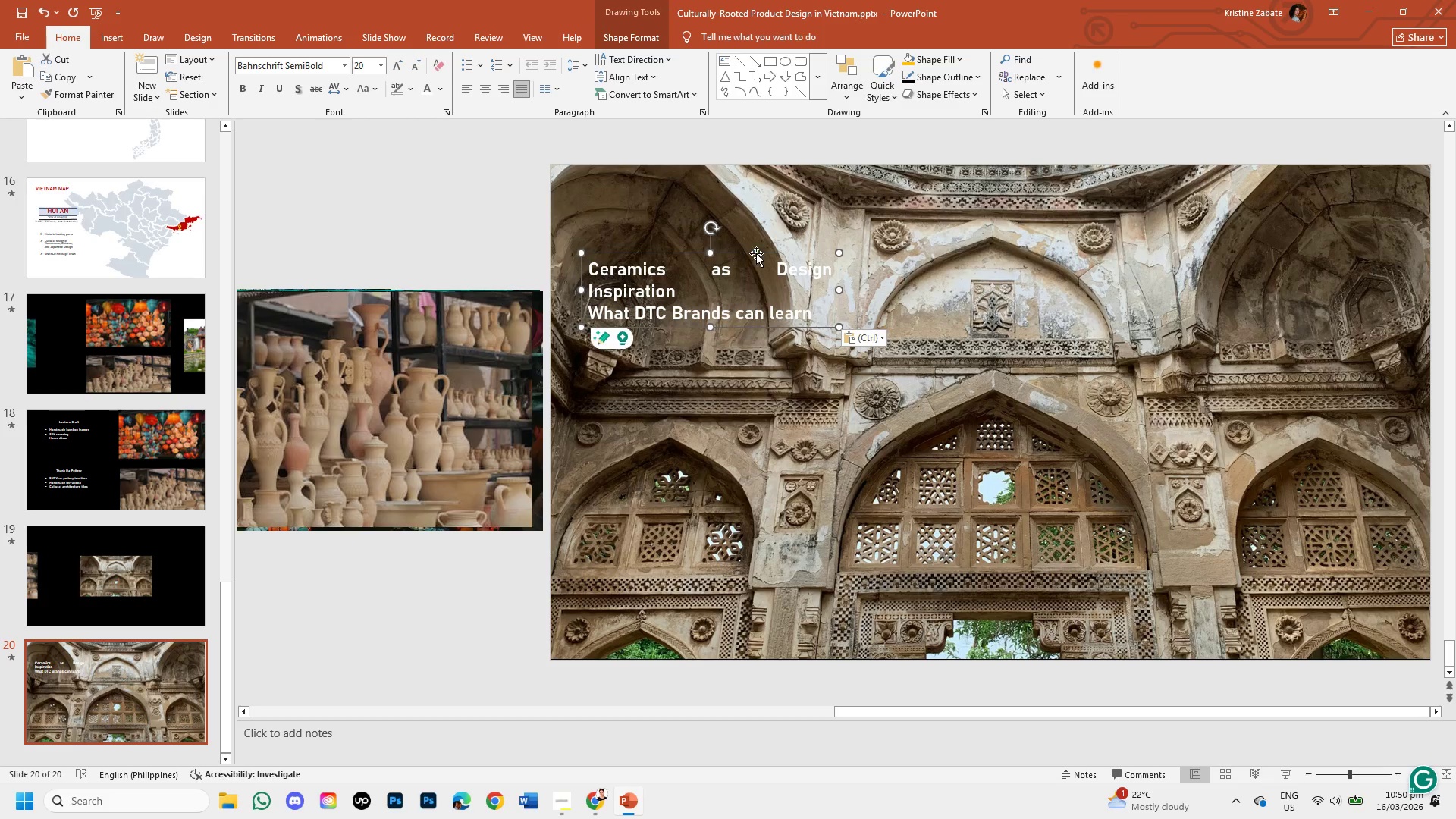 
left_click_drag(start_coordinate=[755, 252], to_coordinate=[748, 246])
 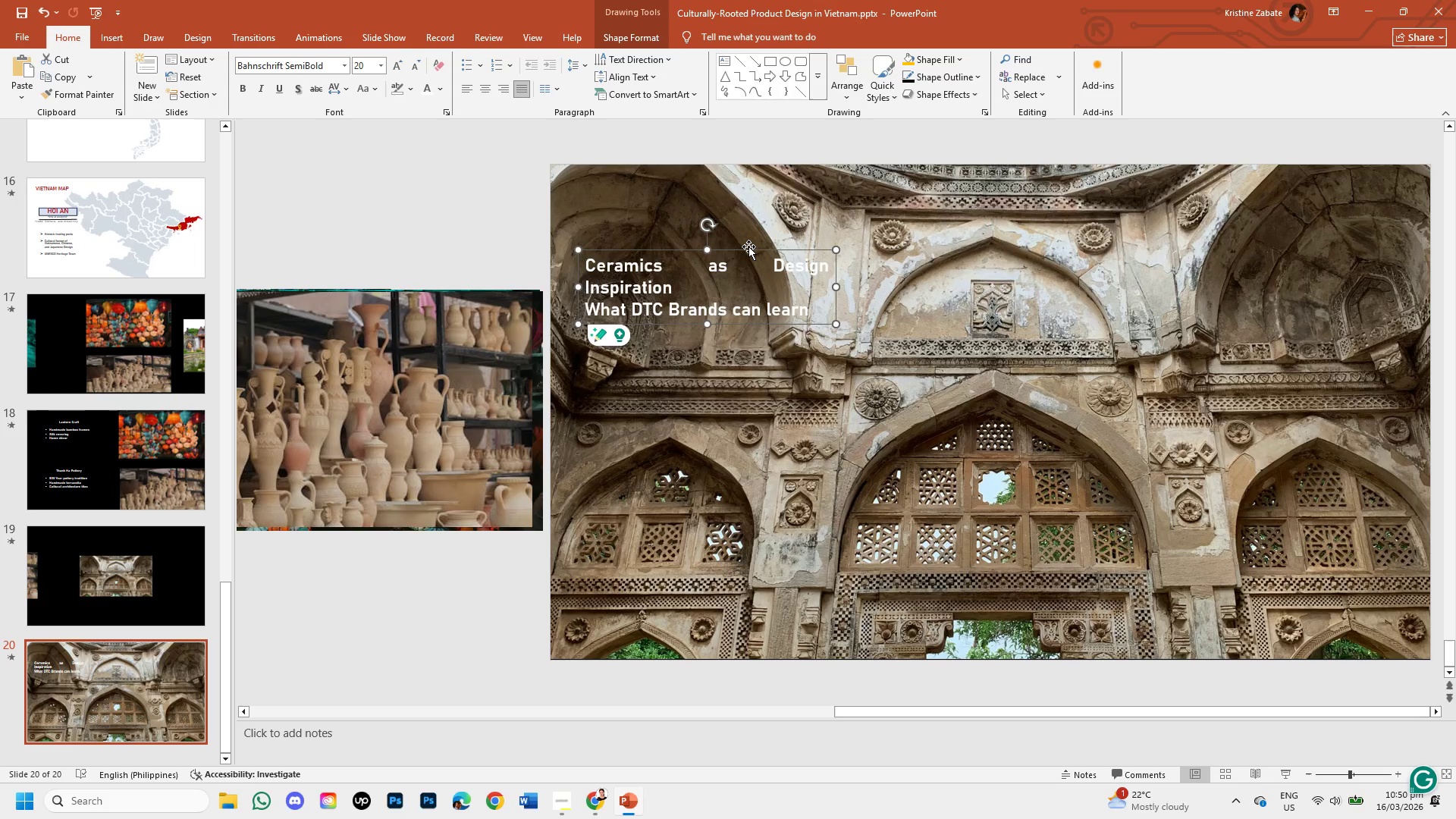 
wait(22.67)
 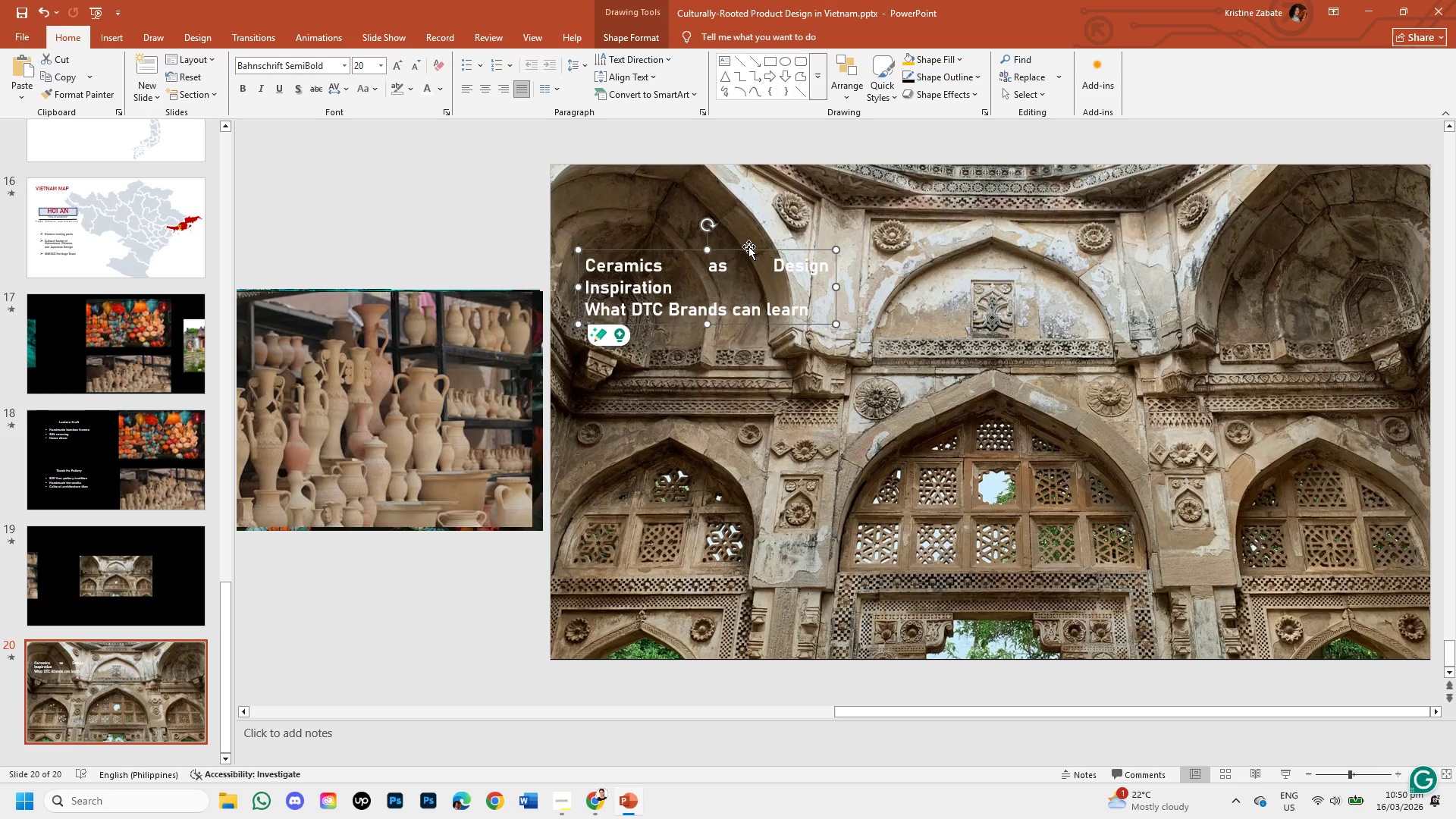 
left_click([154, 474])
 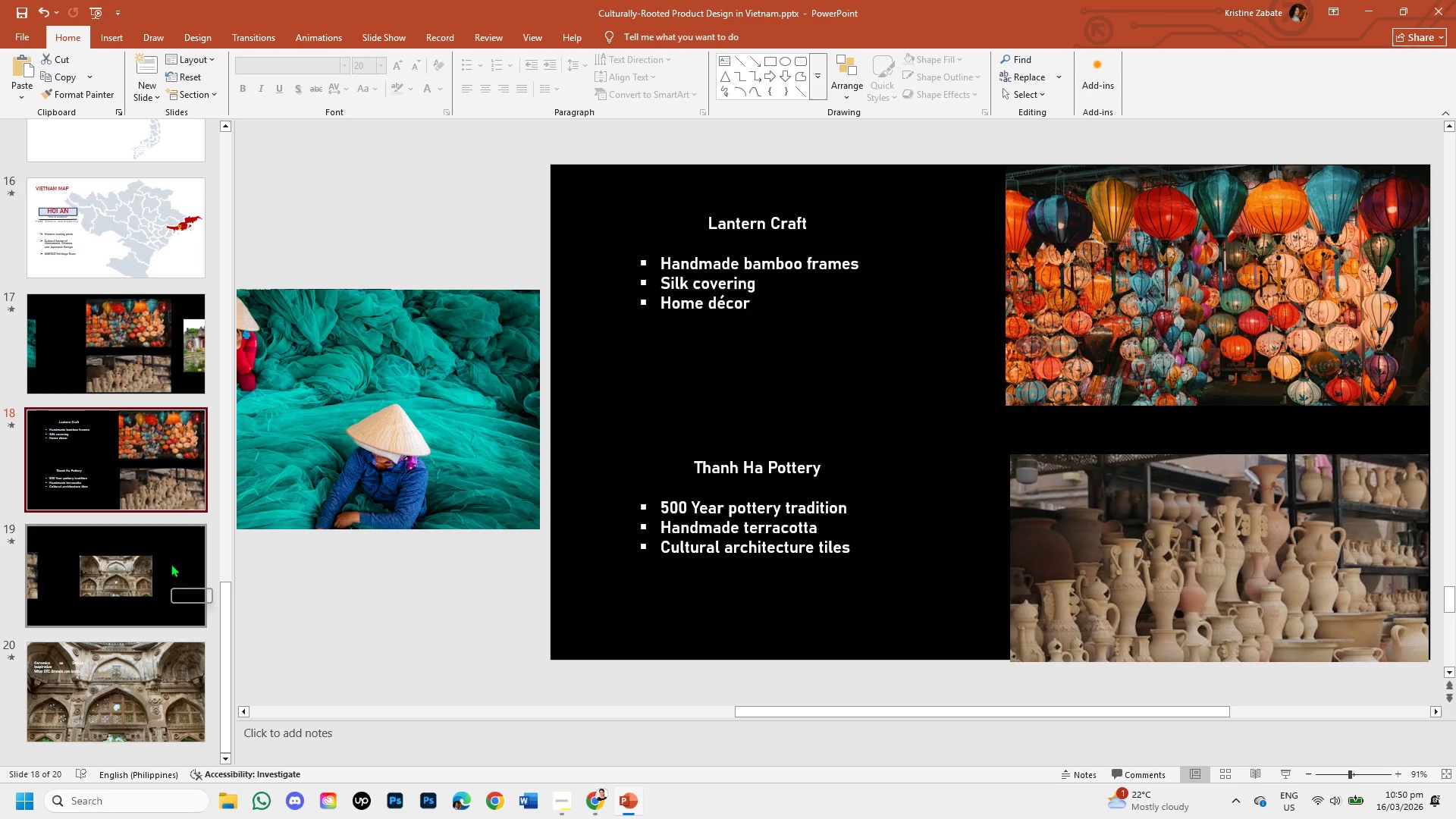 
left_click([77, 702])
 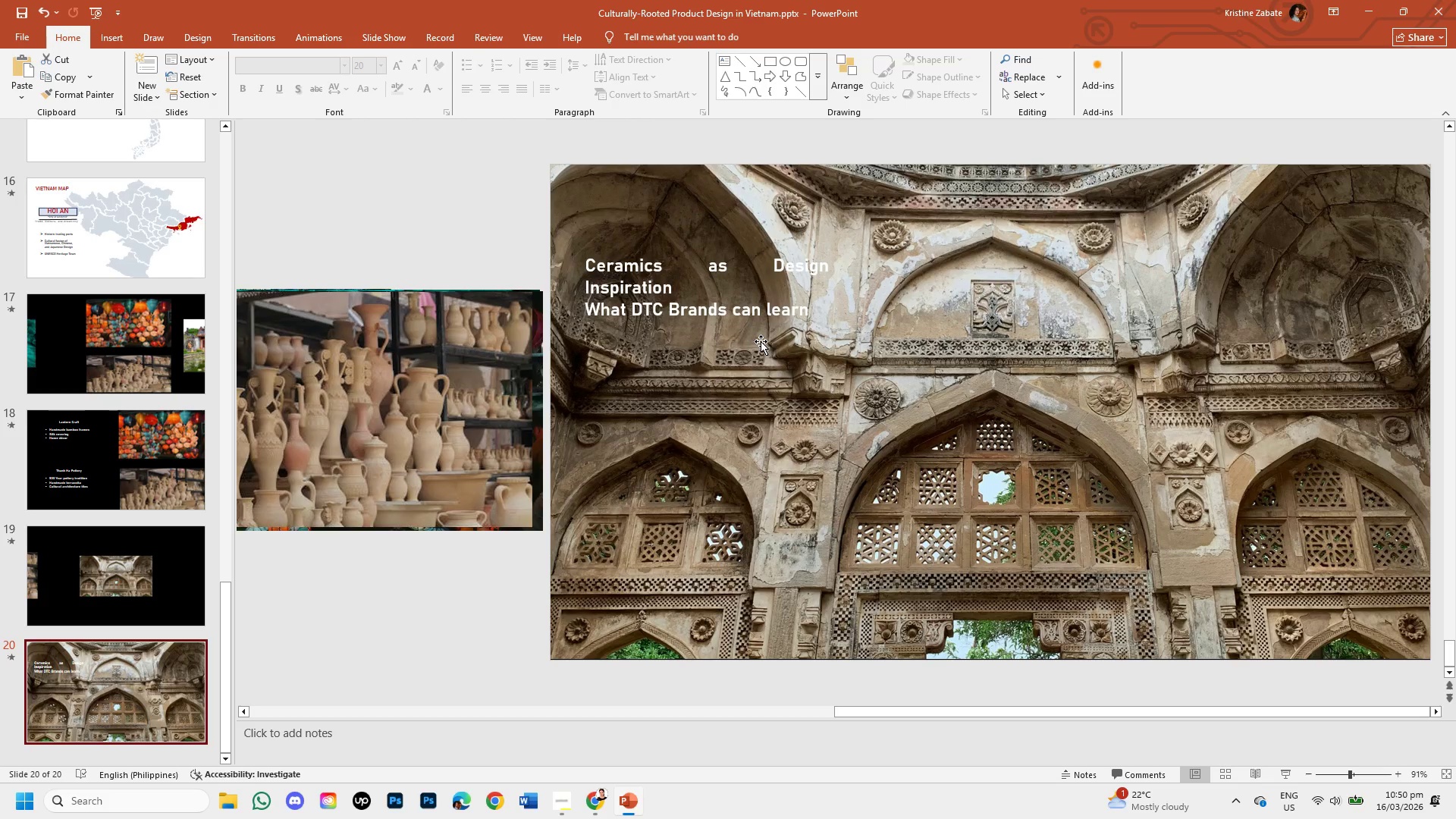 
wait(18.88)
 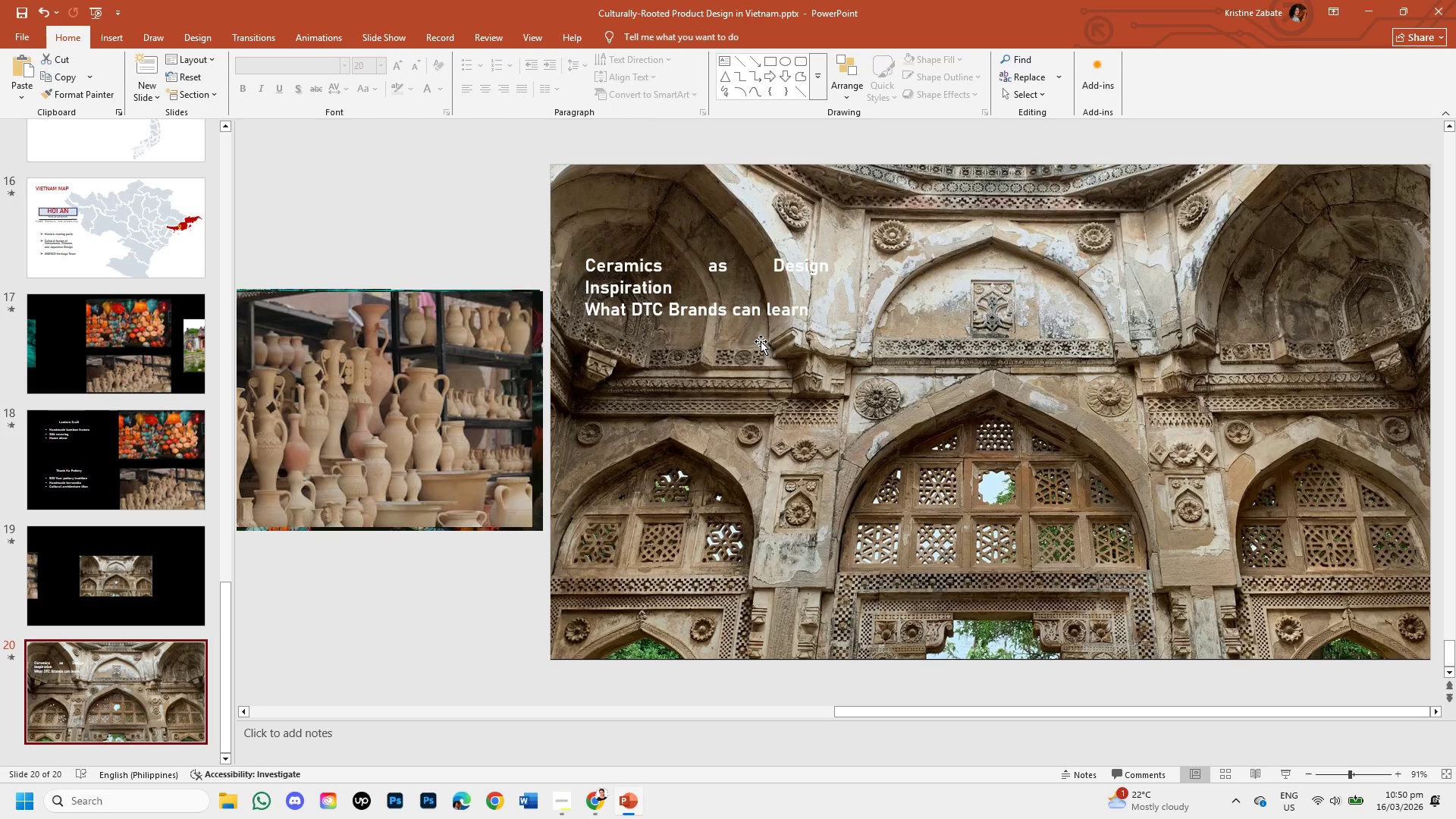 
left_click([681, 288])
 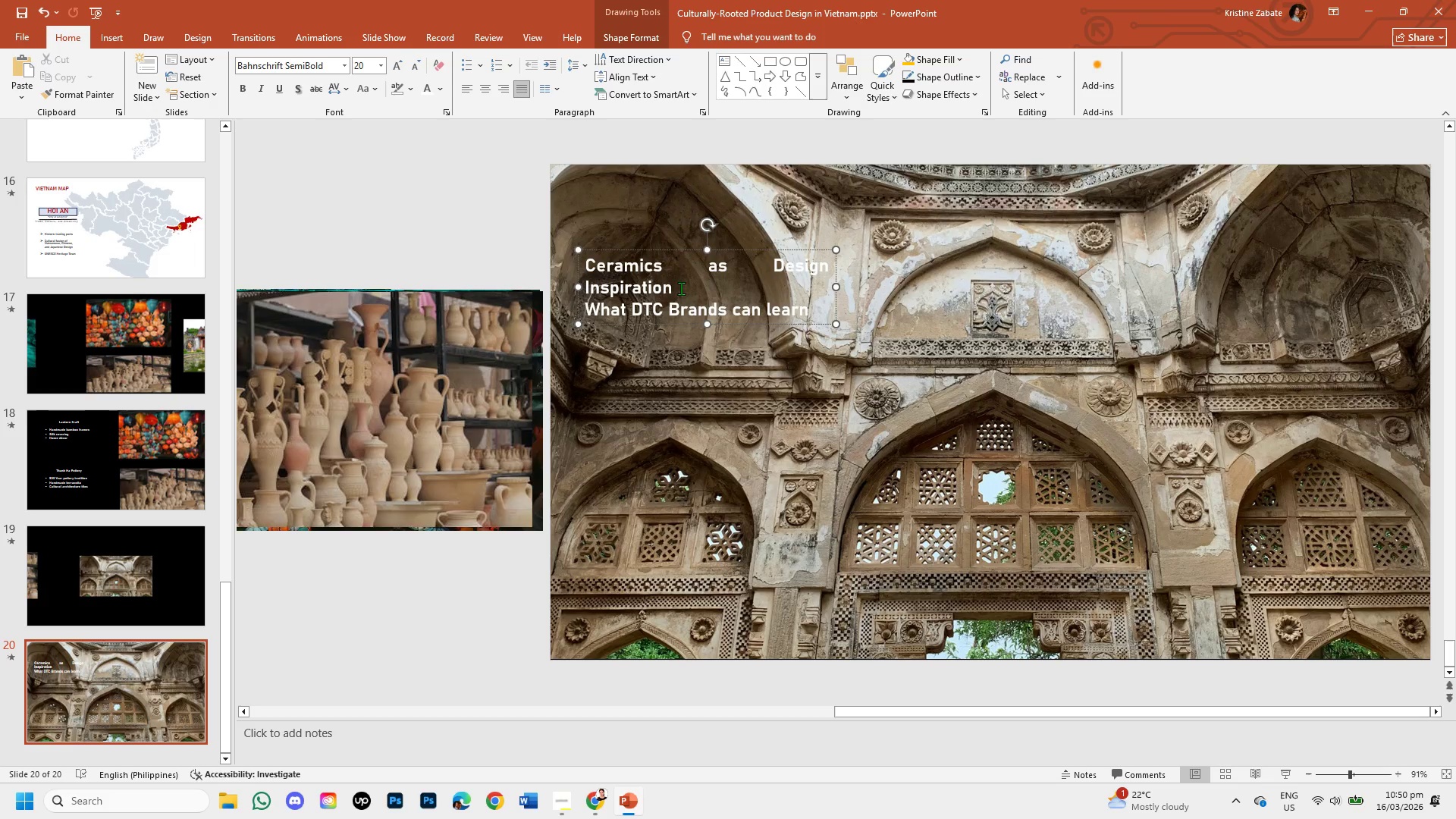 
hold_key(key=Backspace, duration=0.8)
 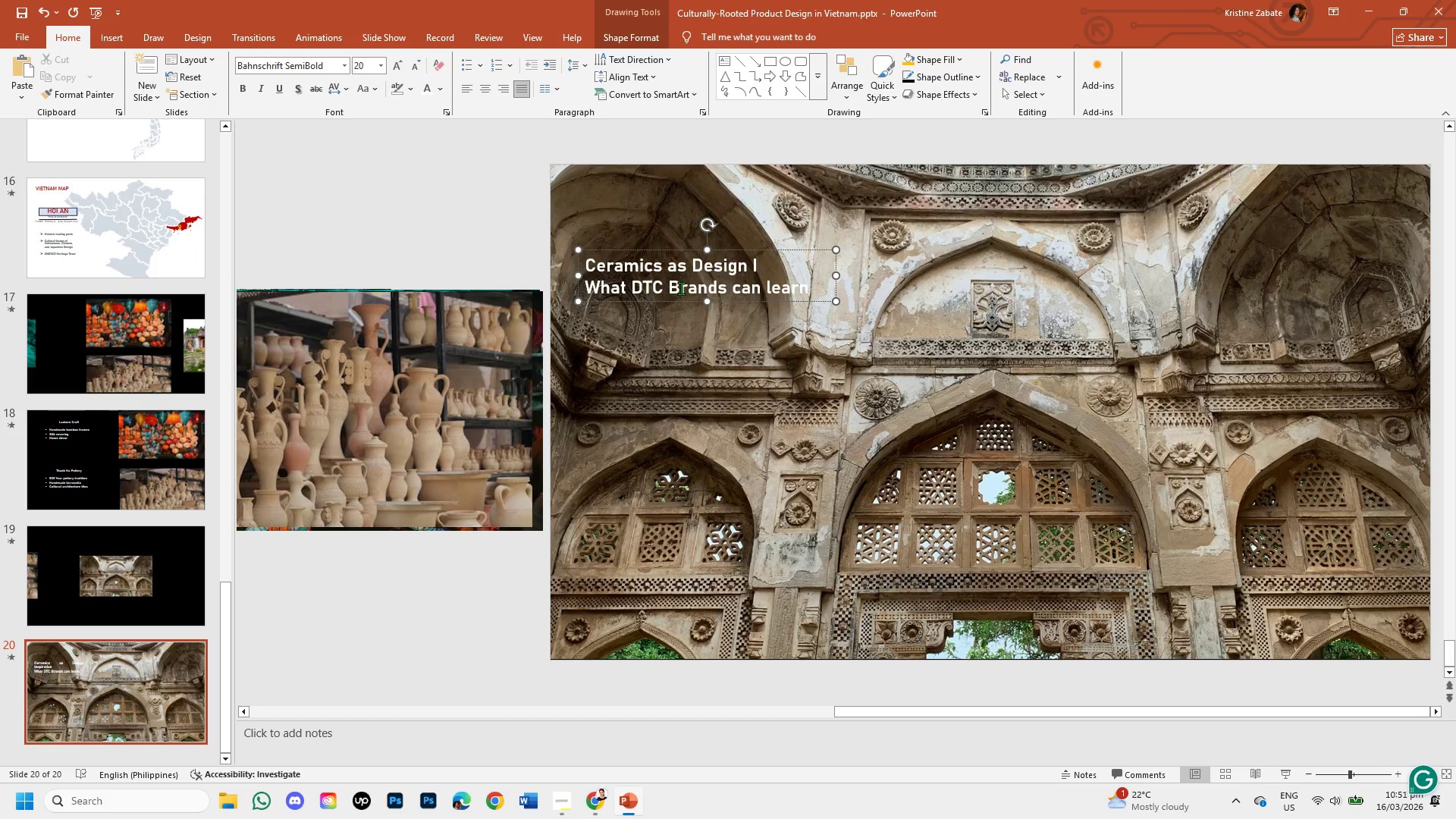 
hold_key(key=Backspace, duration=0.75)
 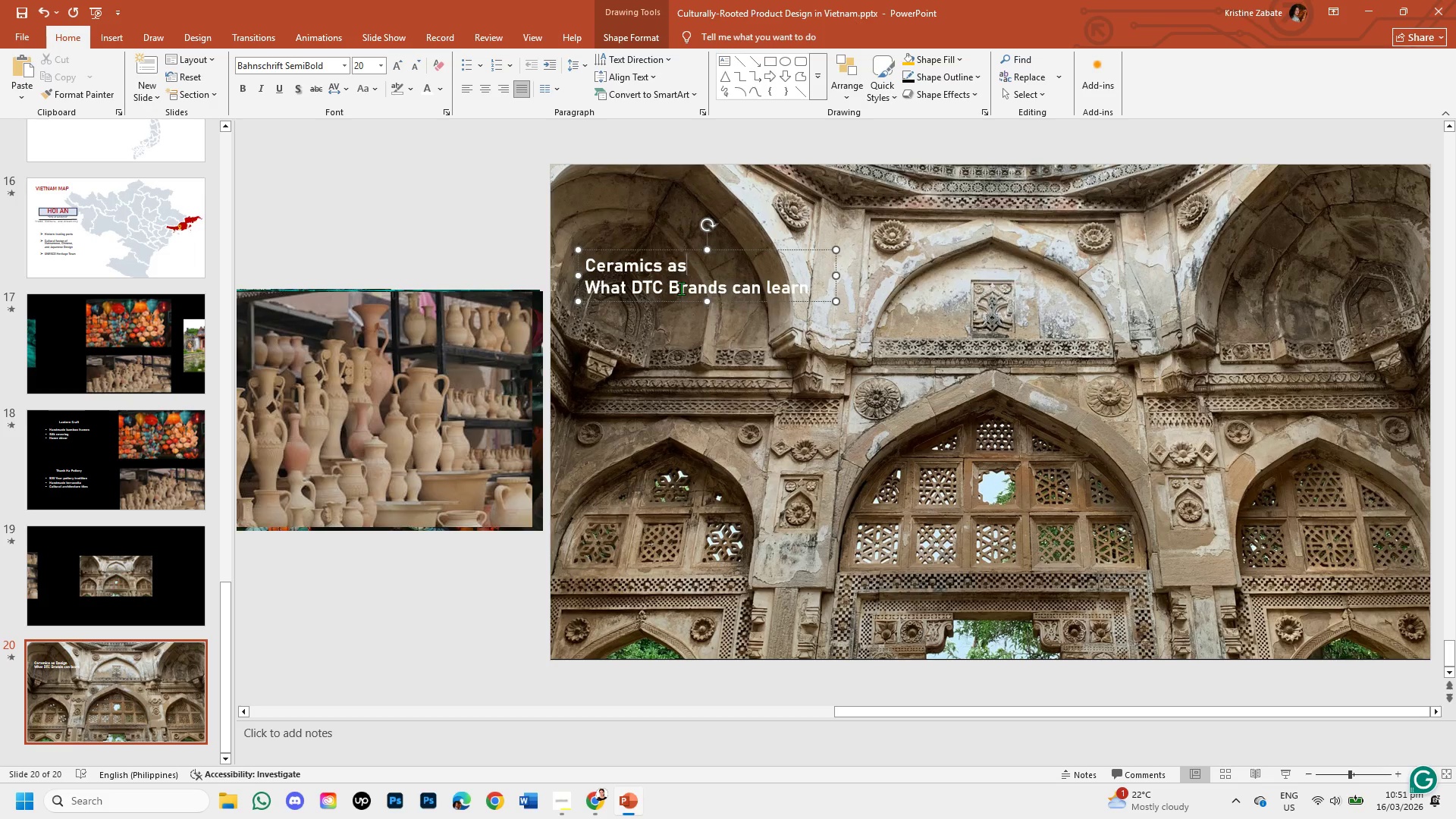 
key(Backspace)
key(Backspace)
key(Backspace)
key(Backspace)
key(Backspace)
key(Backspace)
key(Backspace)
key(Backspace)
key(Backspace)
key(Backspace)
key(Backspace)
type(Tourism as an Economic Engoi)
key(Backspace)
type(hn)
key(Backspace)
key(Backspace)
type(ne )
 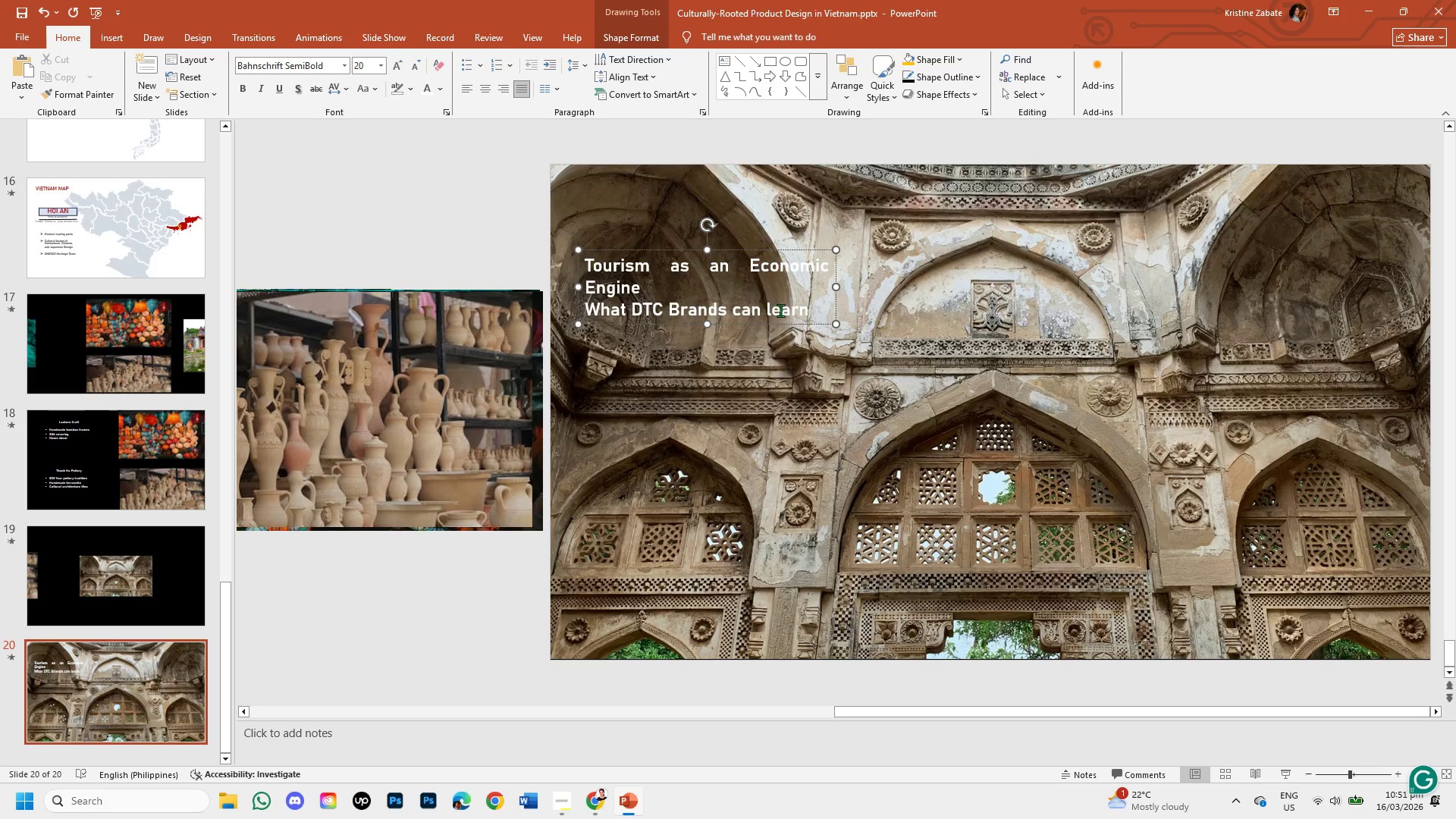 
left_click([809, 314])
 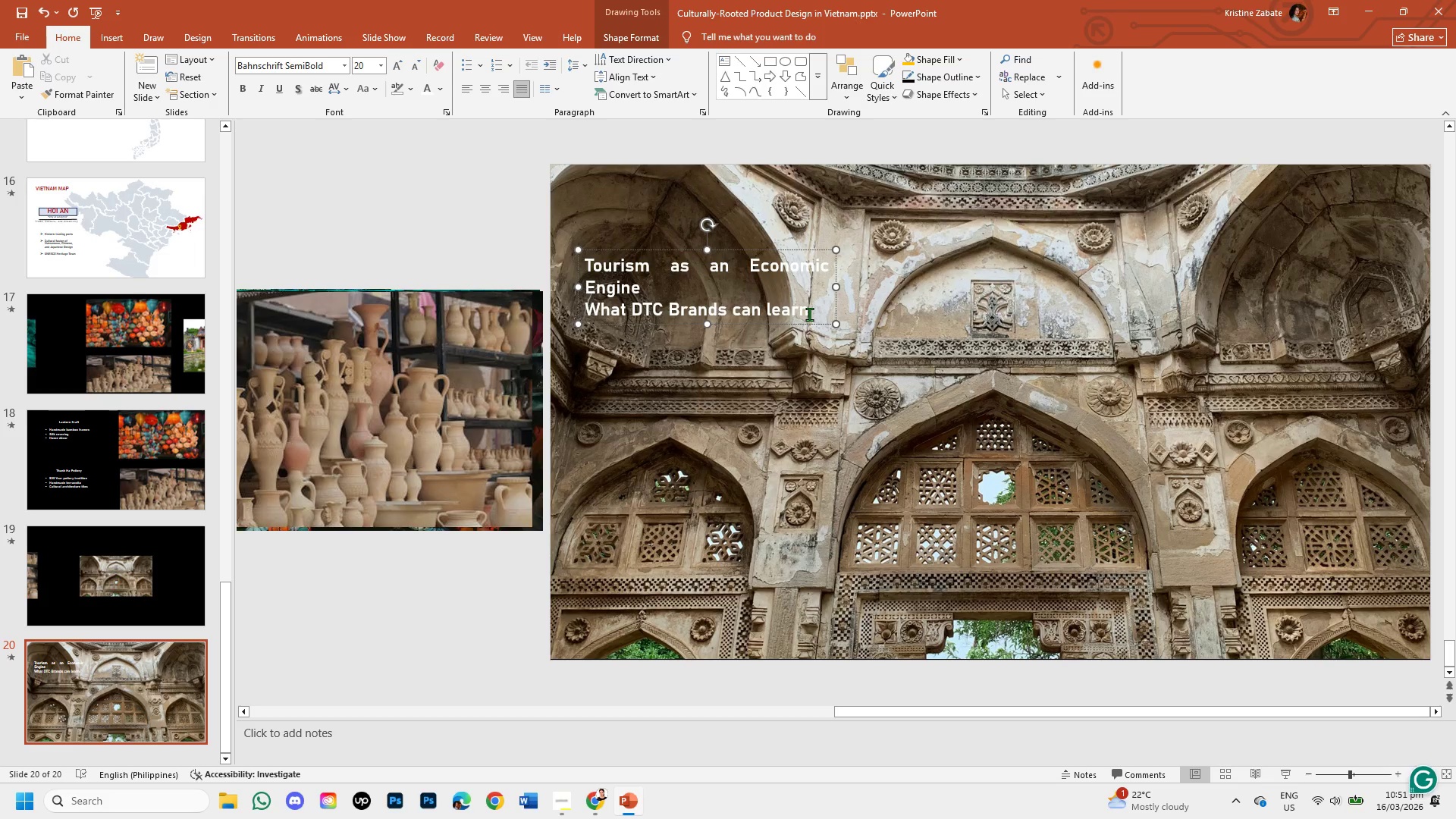 
hold_key(key=Backspace, duration=1.08)
 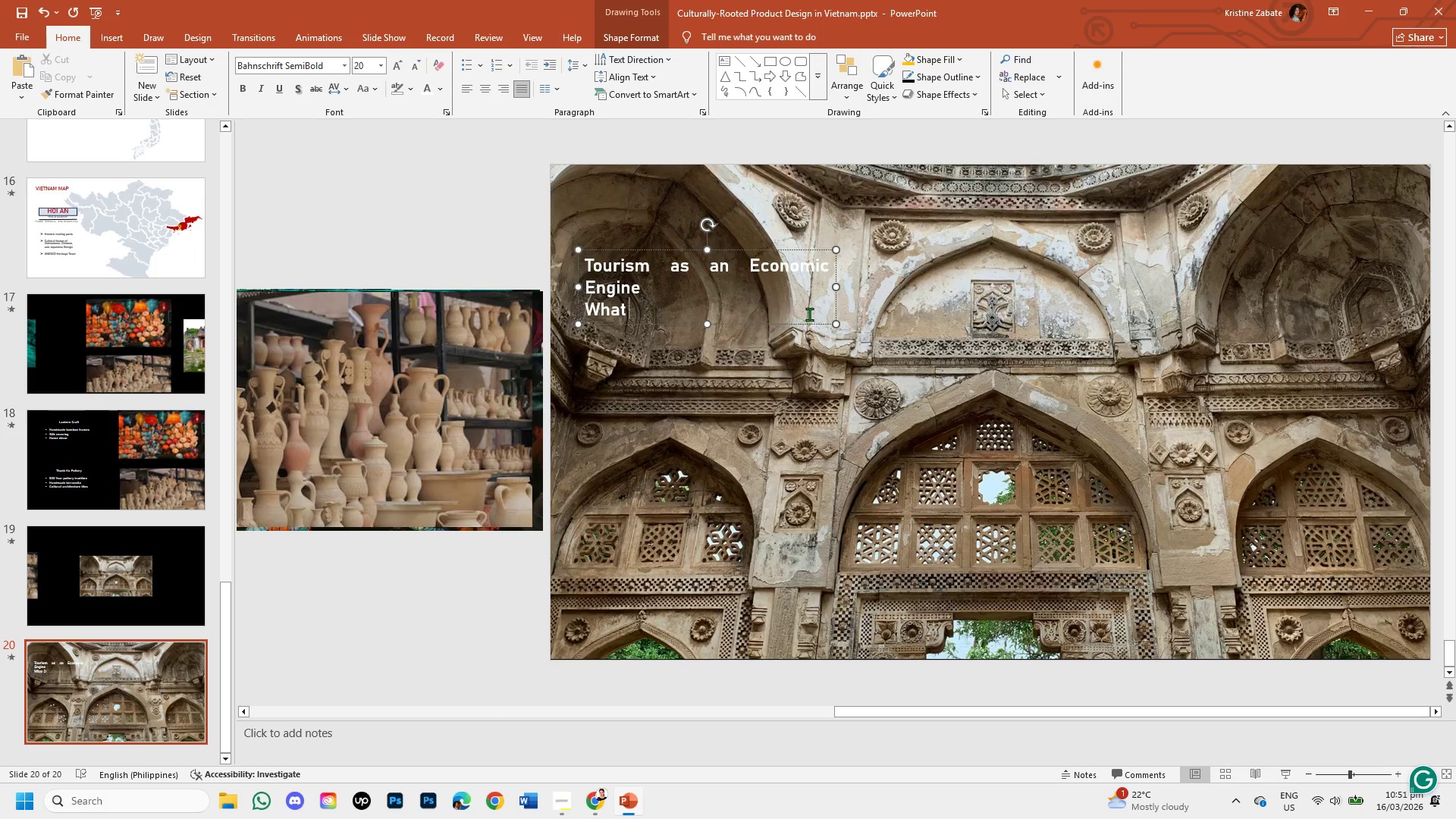 
hold_key(key=Backspace, duration=0.38)
 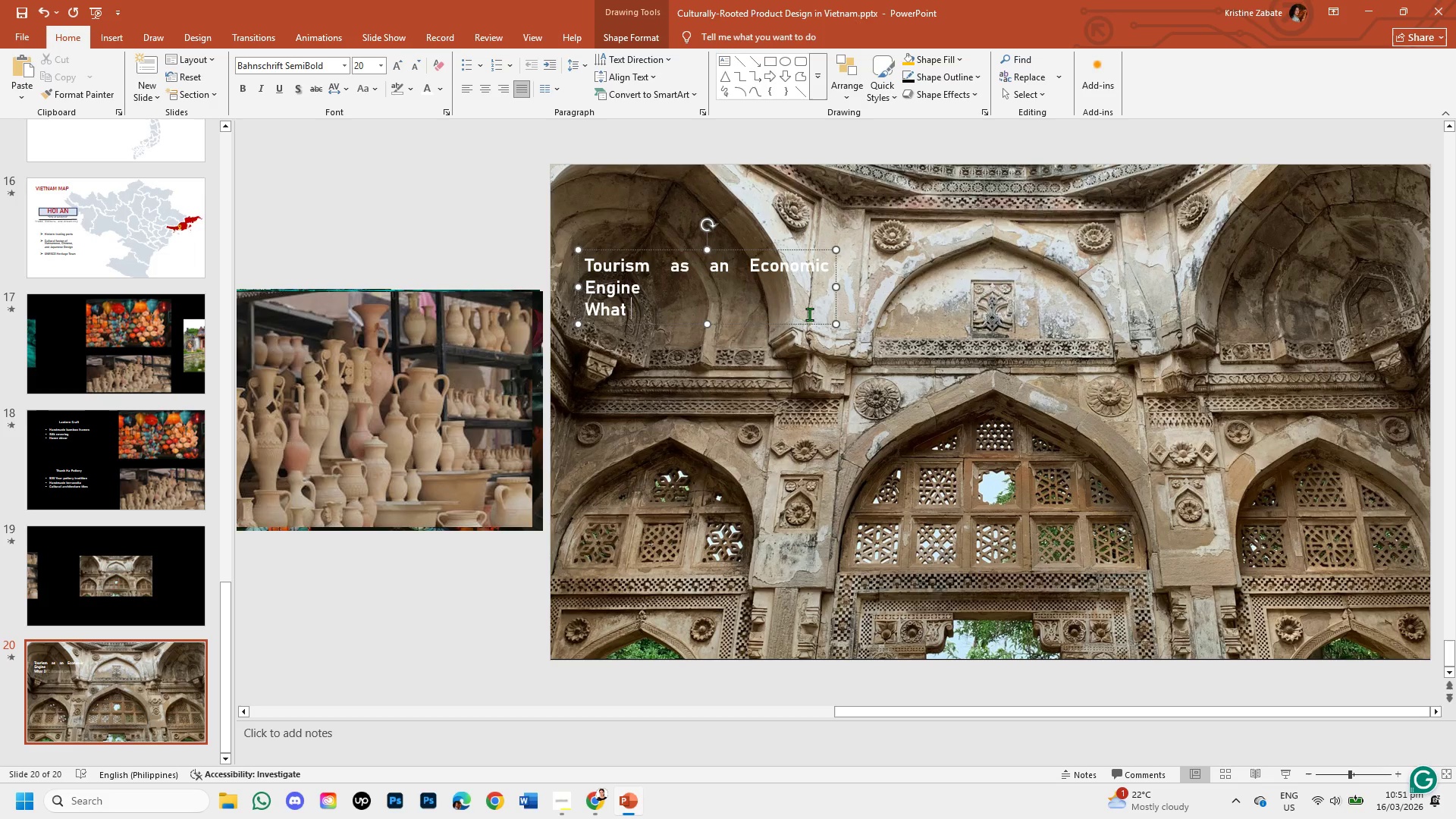 
key(Backspace)
key(Backspace)
key(Backspace)
key(Backspace)
key(Backspace)
type(ho)
key(Backspace)
key(Backspace)
type(How tourism )
 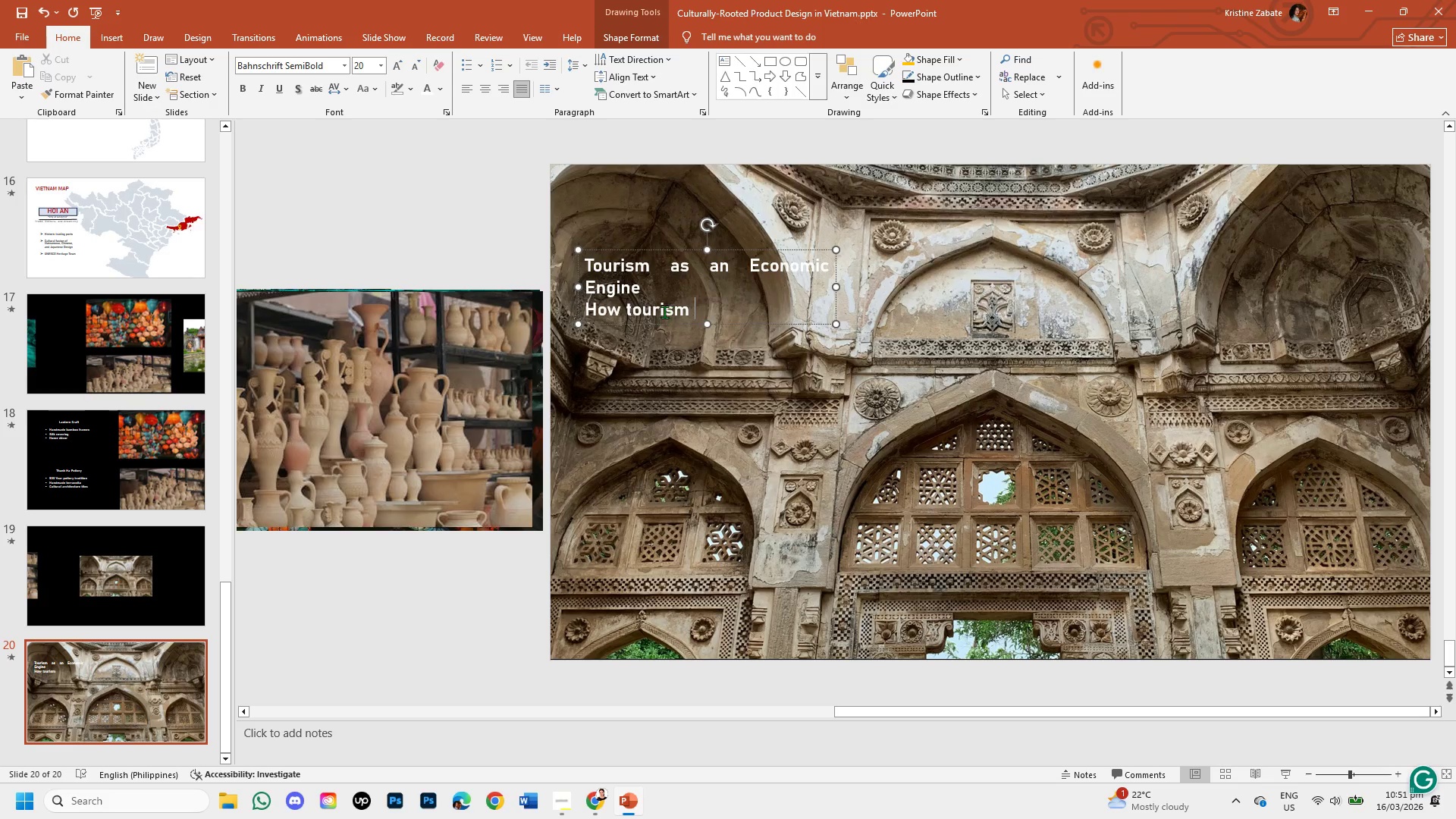 
left_click([634, 304])
 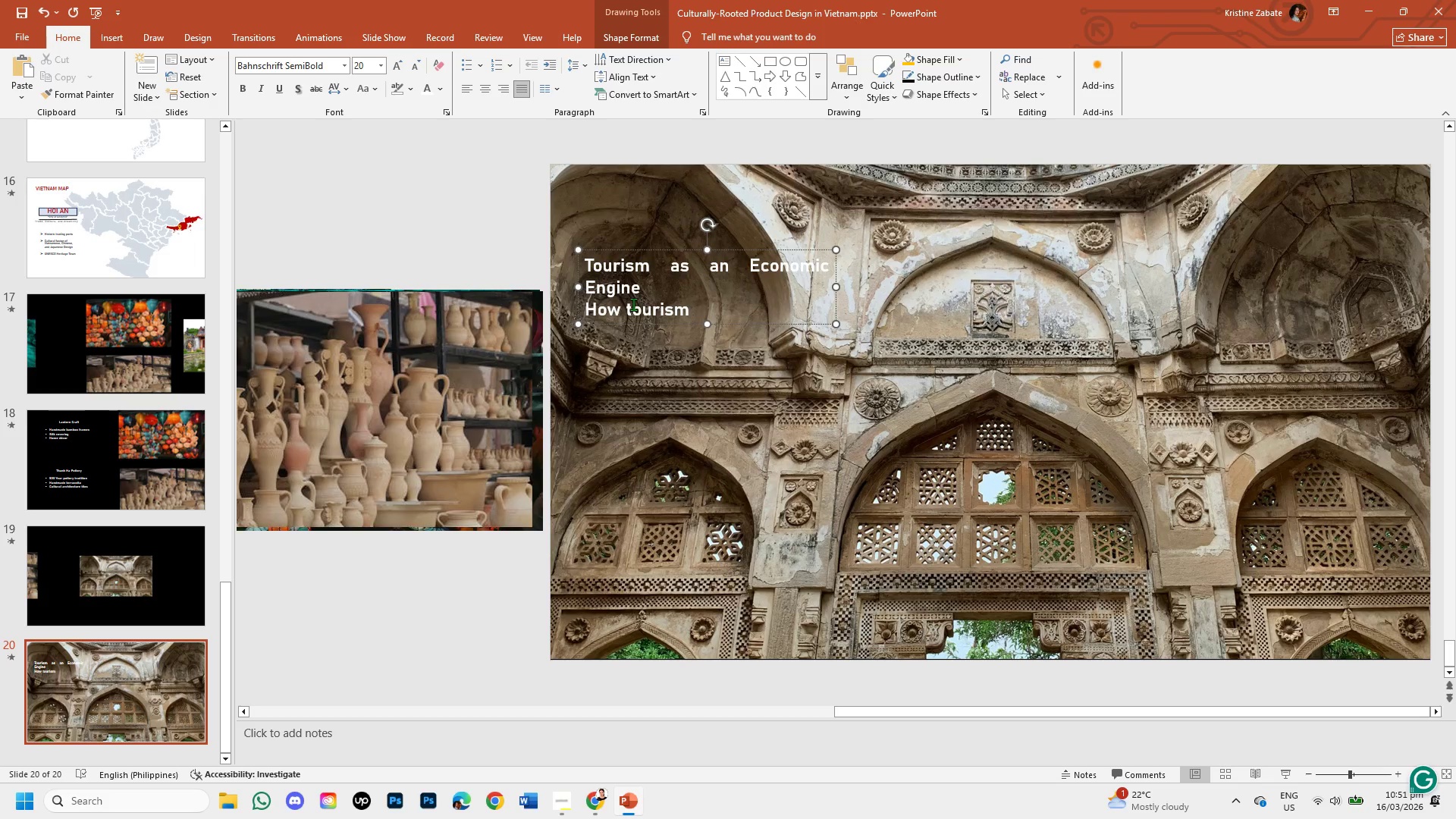 
key(Backspace)
 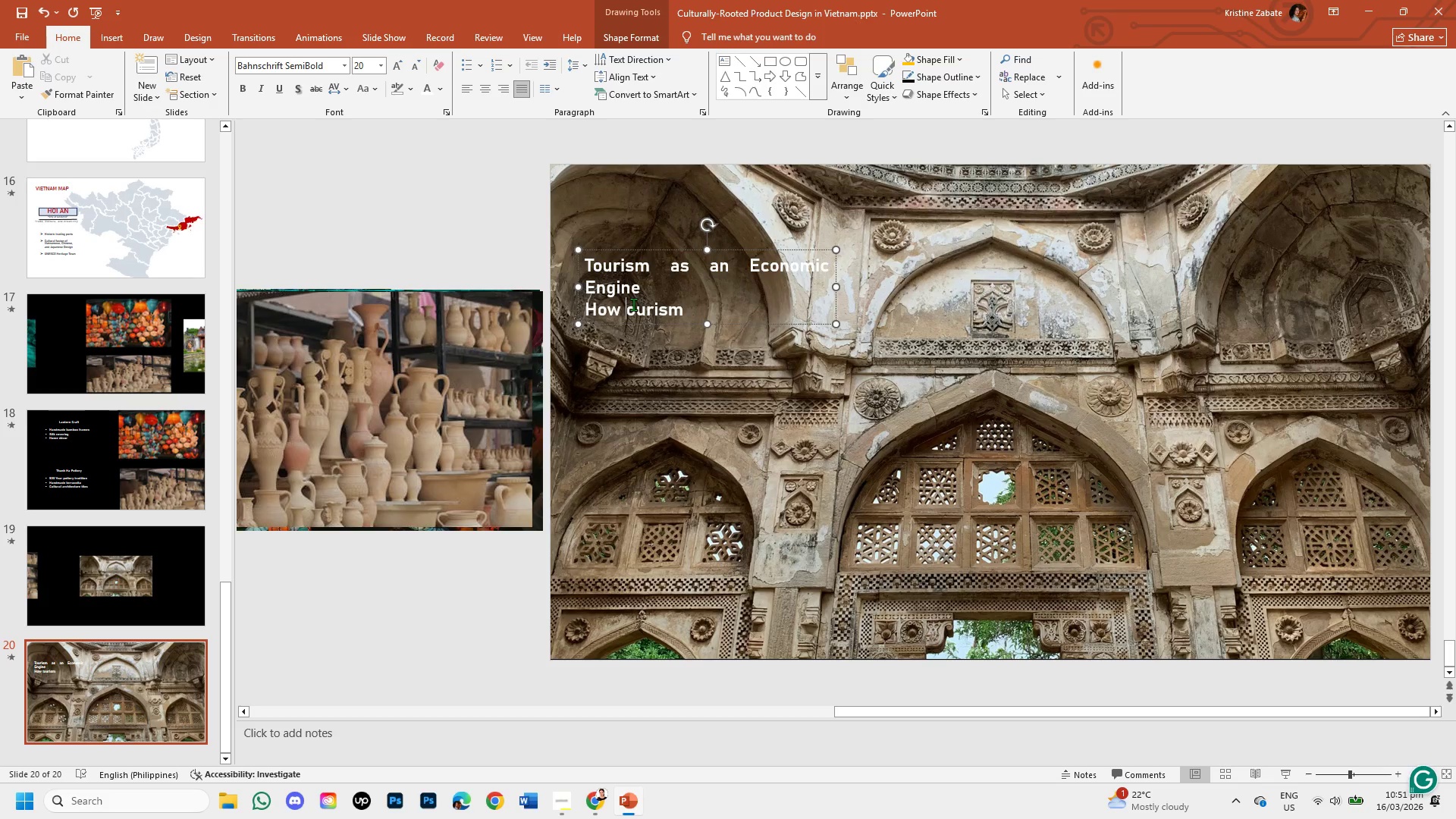 
key(CapsLock)
 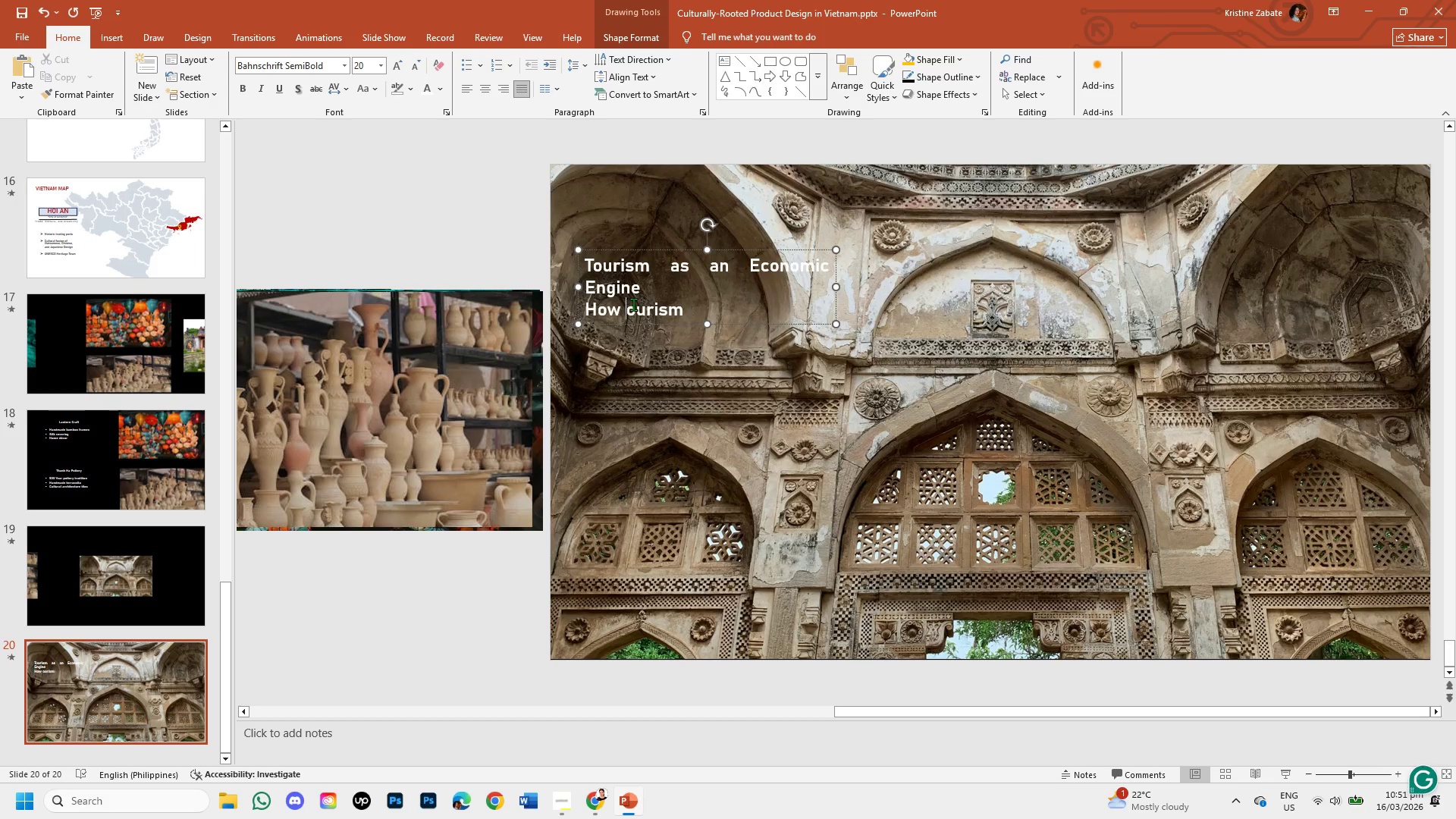 
key(T)
 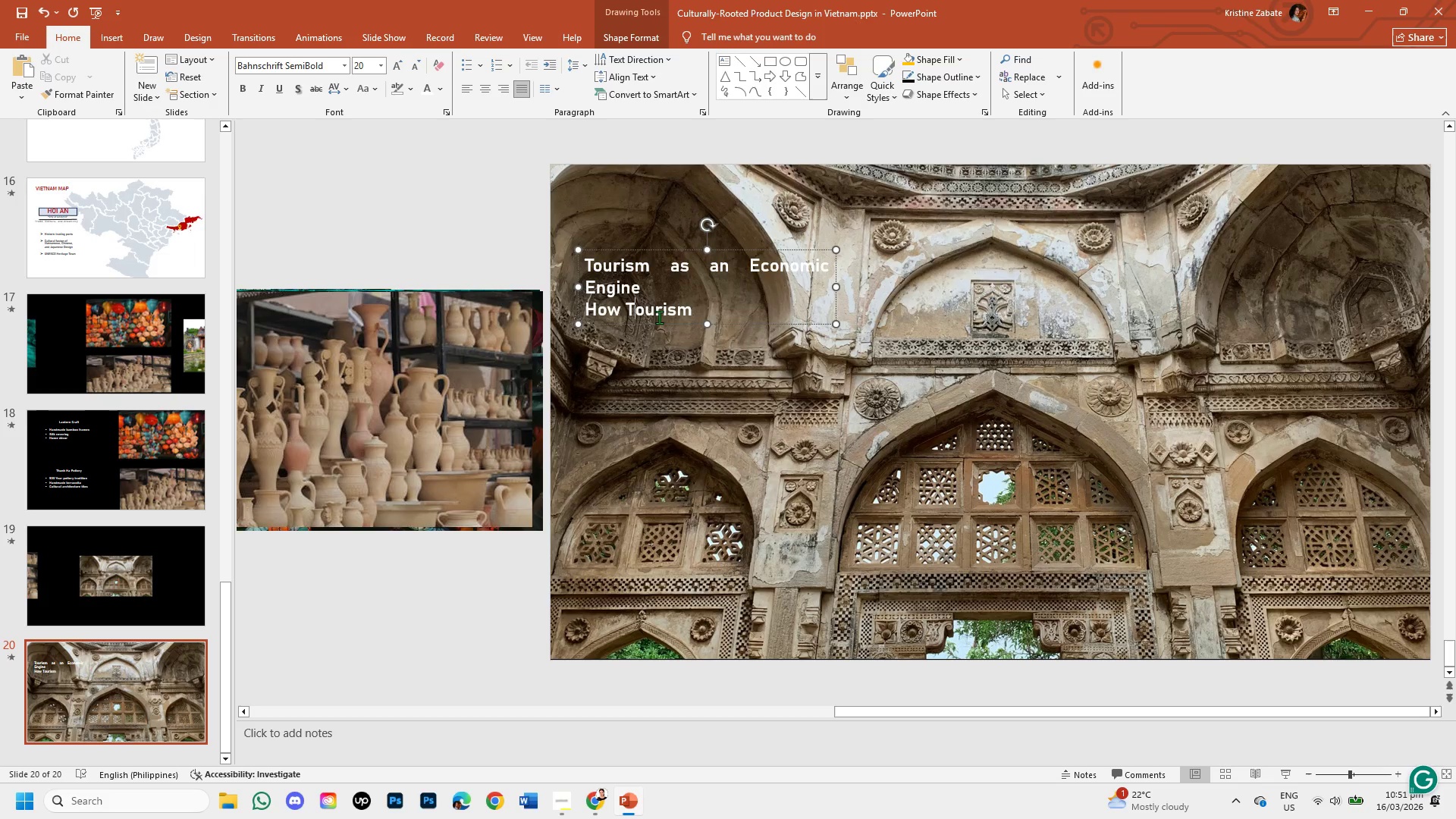 
left_click([708, 309])
 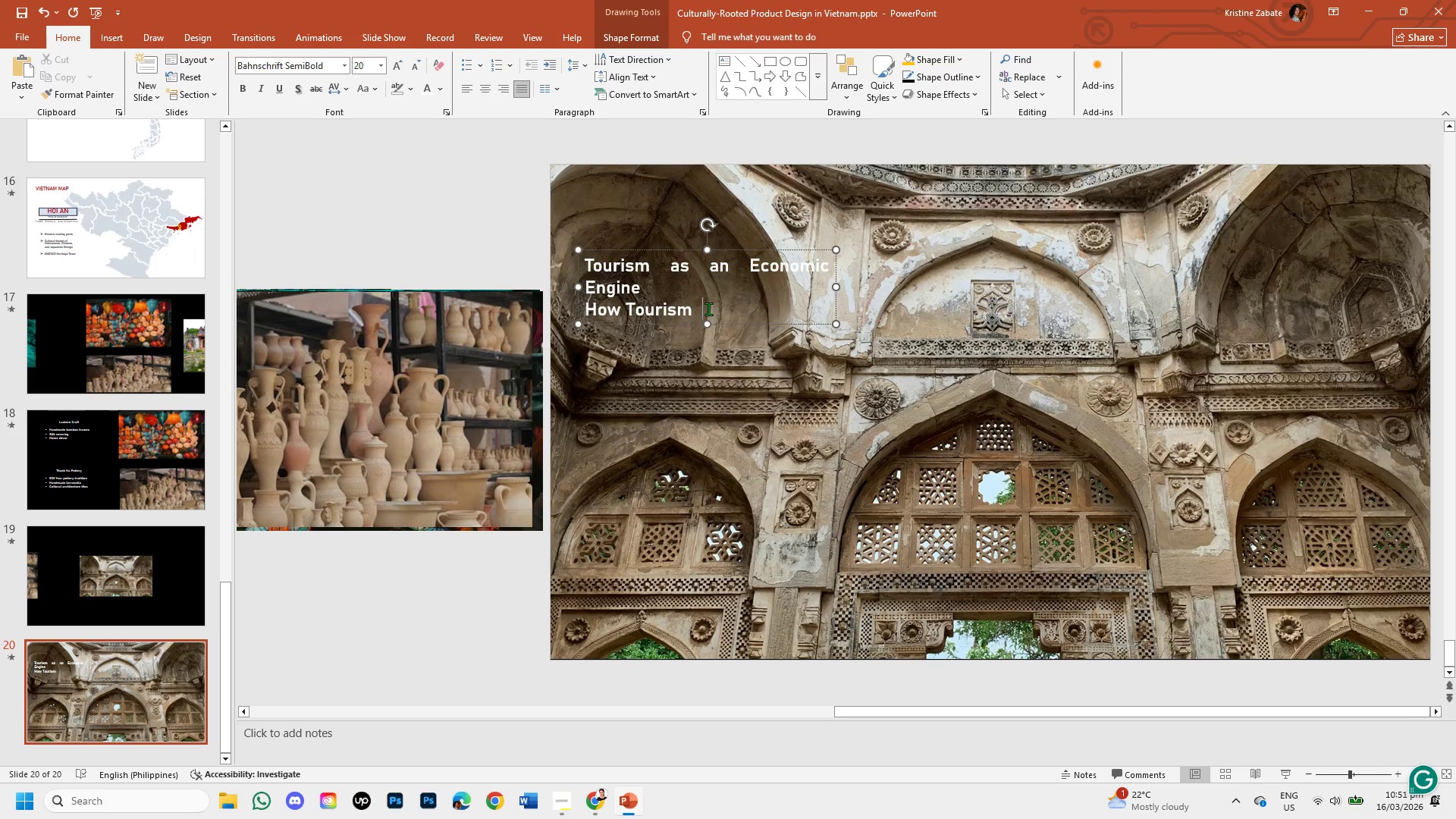 
key(Backspace)
key(Backspace)
type( sUPPORT)
key(Backspace)
key(Backspace)
key(Backspace)
key(Backspace)
key(Backspace)
key(Backspace)
key(Backspace)
type(Support Artisans)
 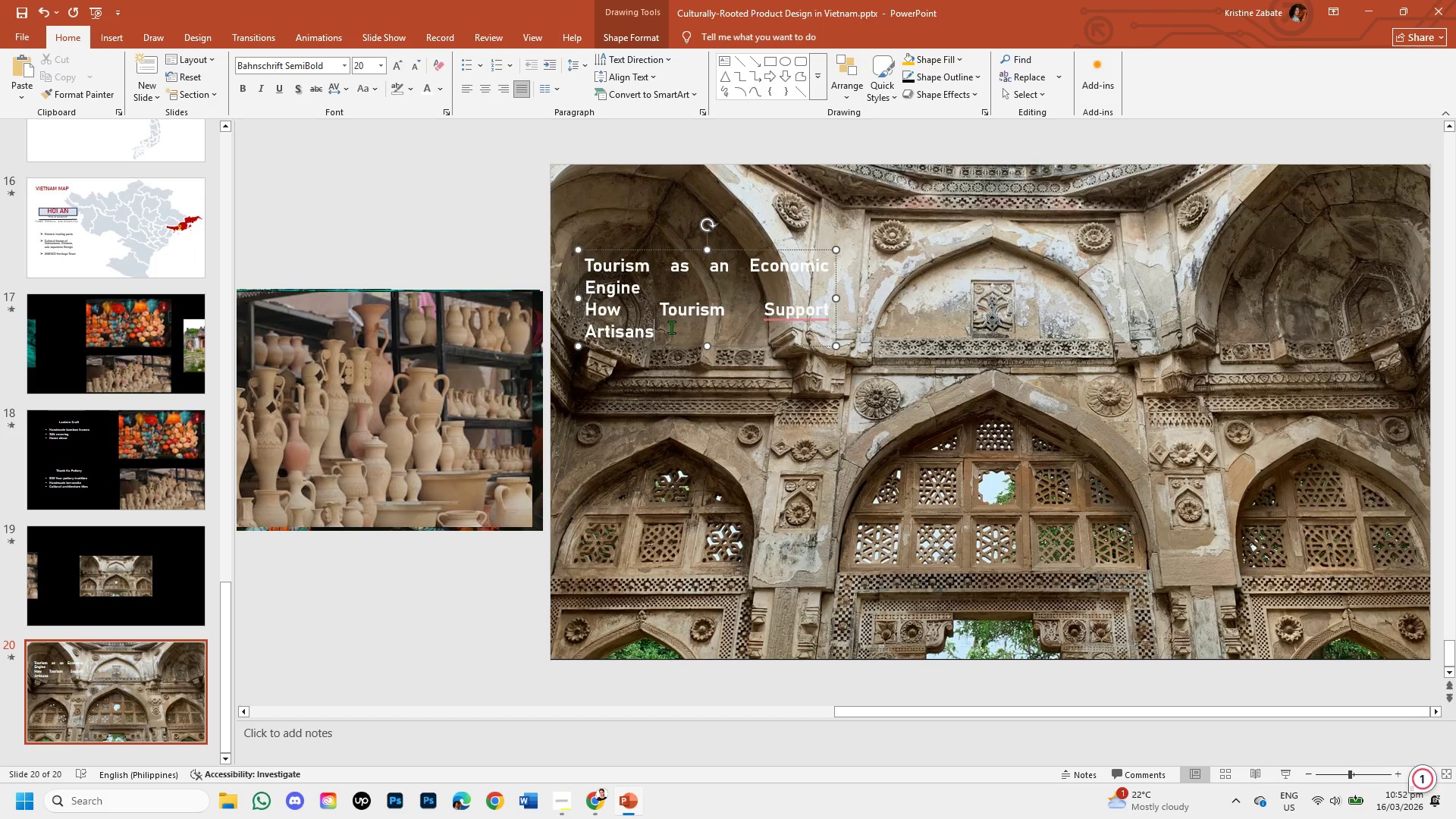 
left_click([781, 311])
 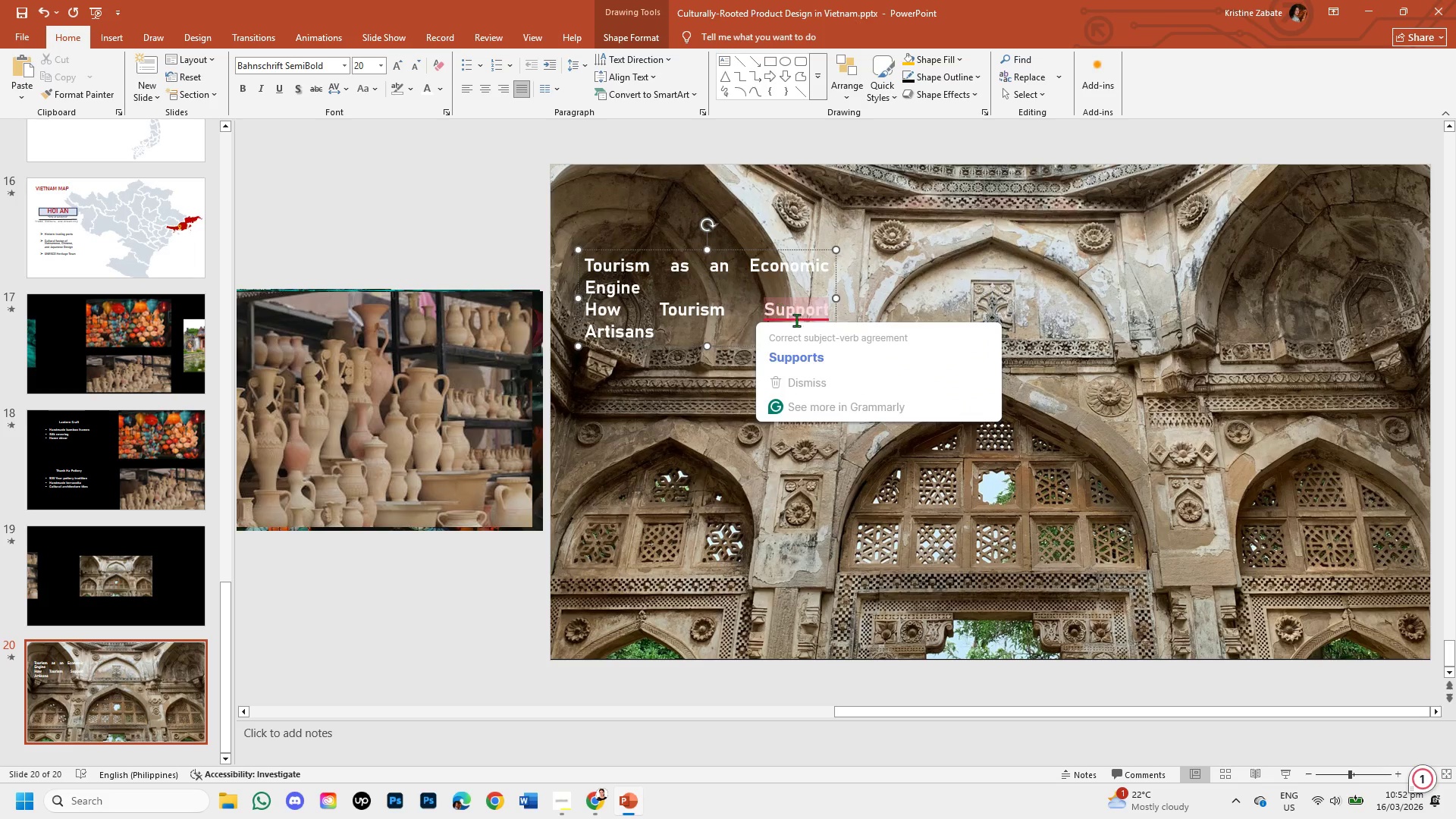 
left_click([819, 352])
 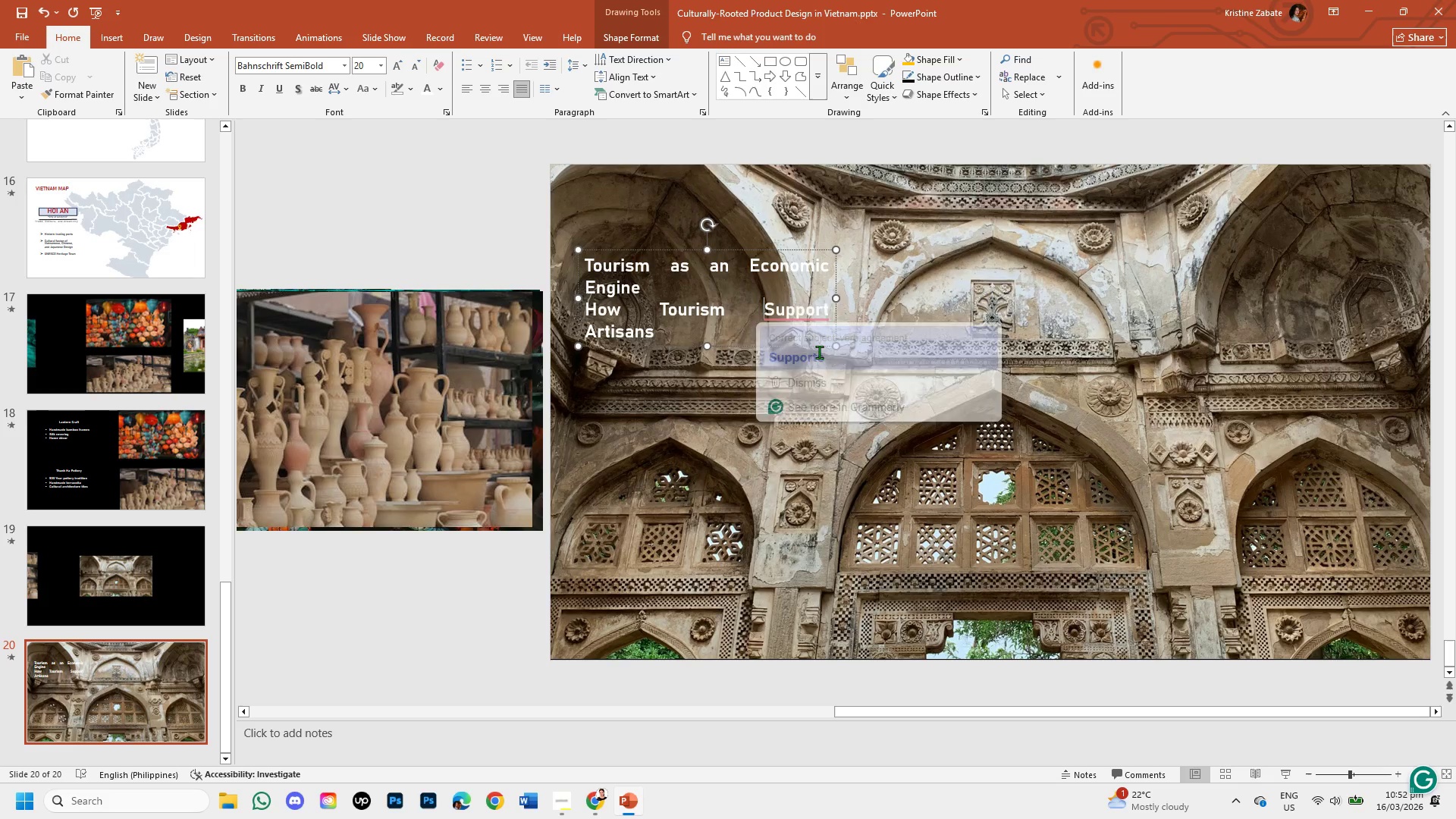 
hold_key(key=Insert, duration=6.75)
 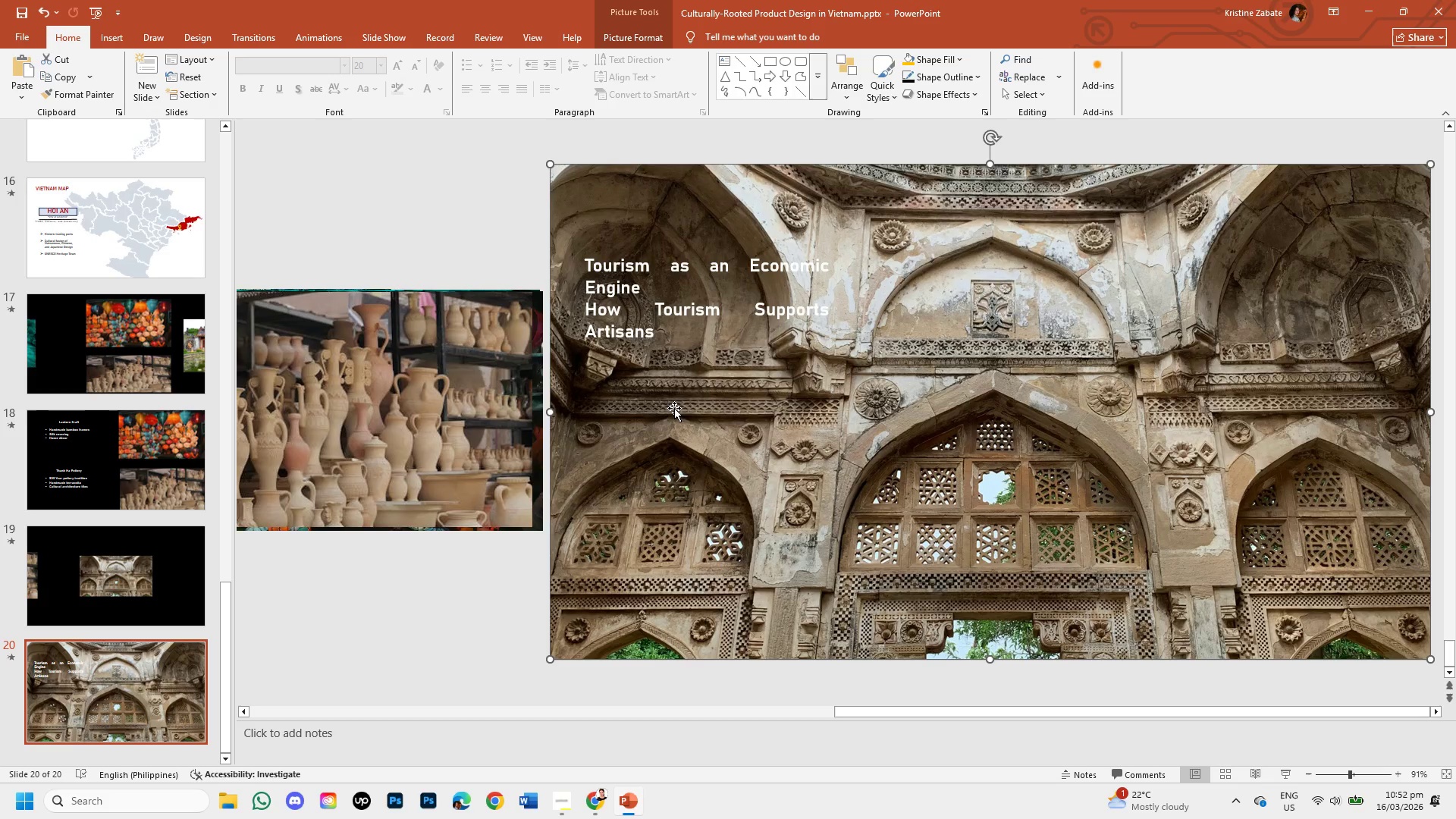 
key(Shift+ShiftLeft)
 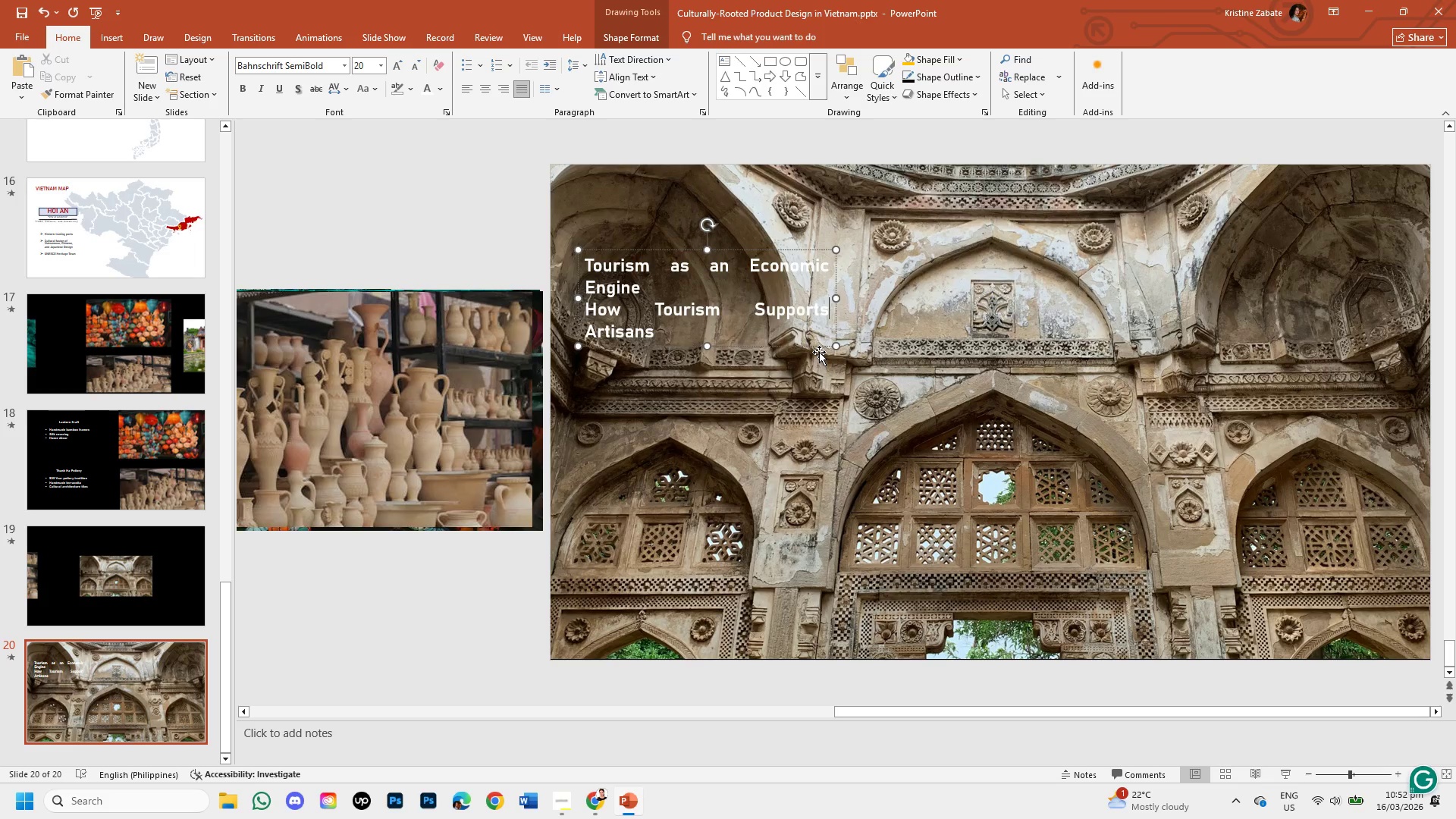 
key(Shift+ArrowRight)
 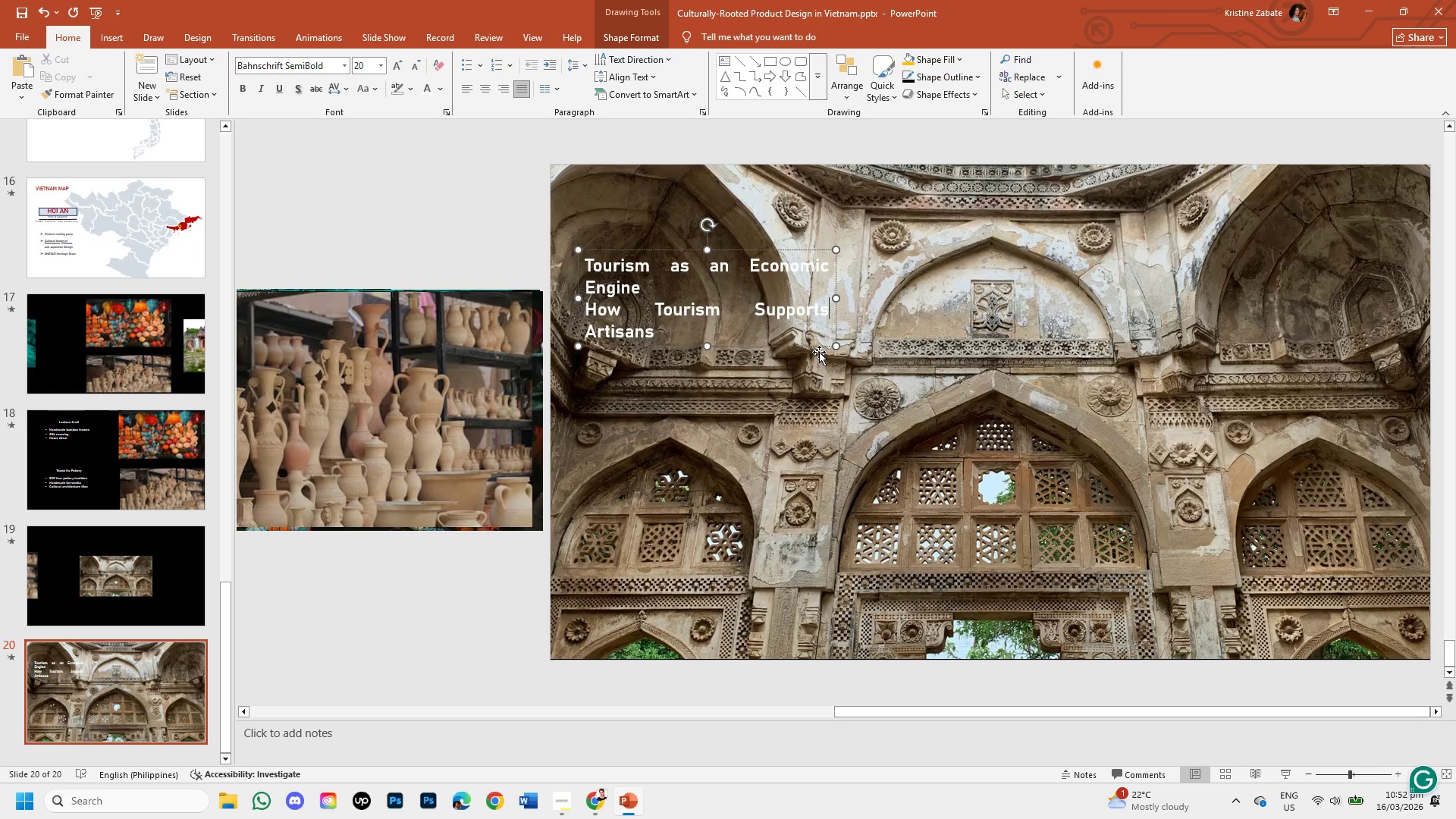 
key(Shift+ArrowRight)
 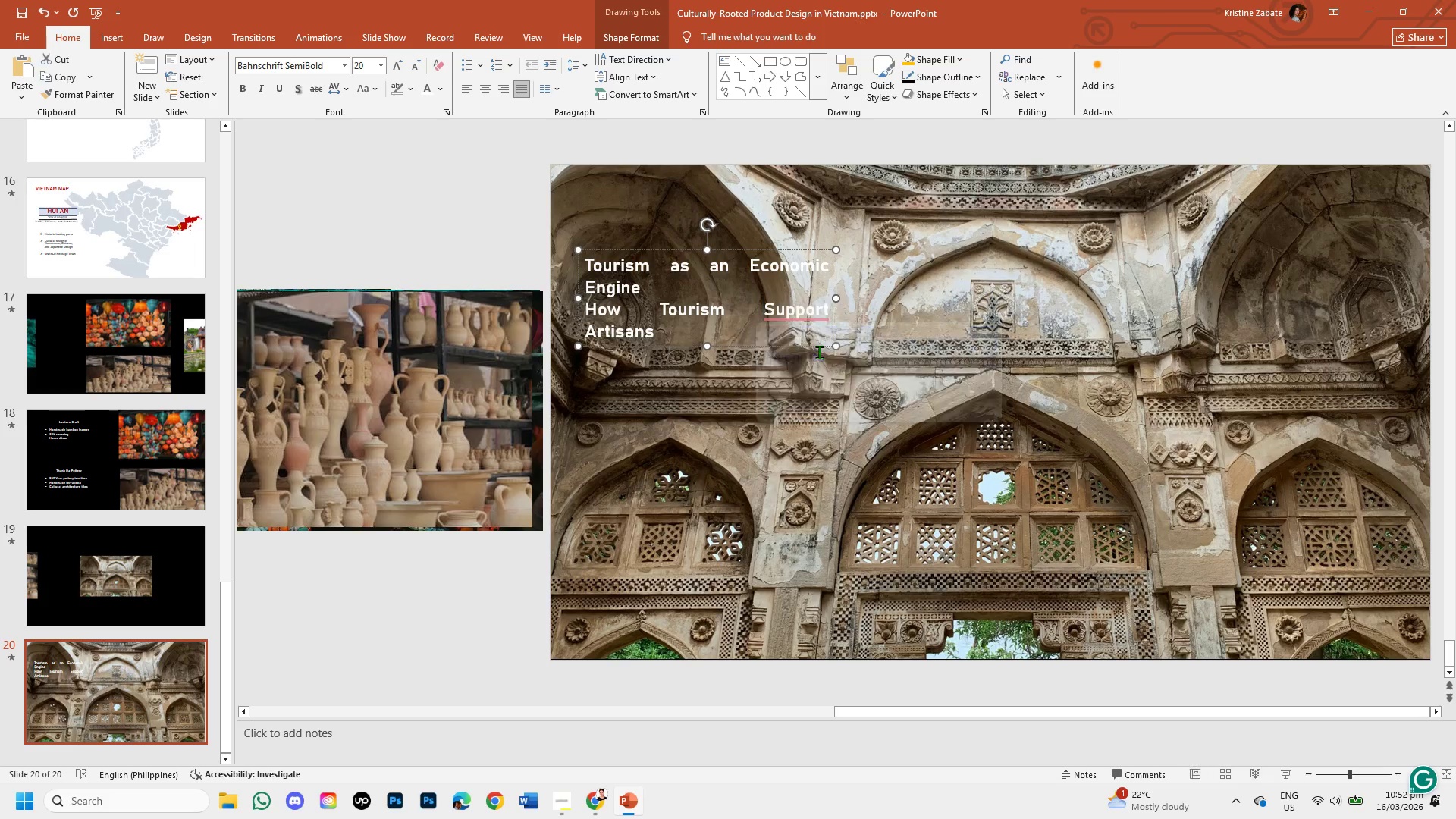 
key(Shift+ArrowRight)
 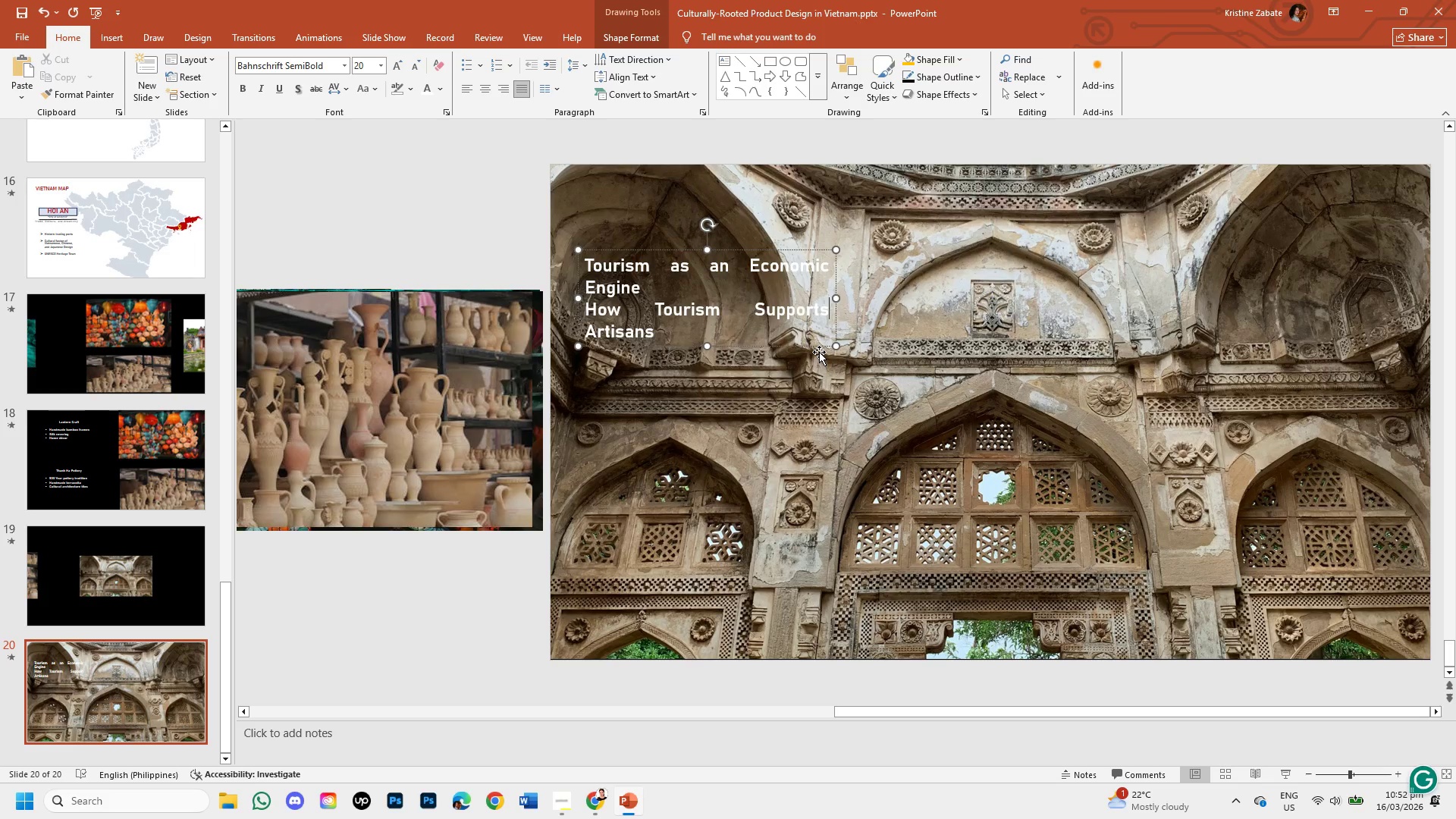 
key(Shift+ArrowRight)
 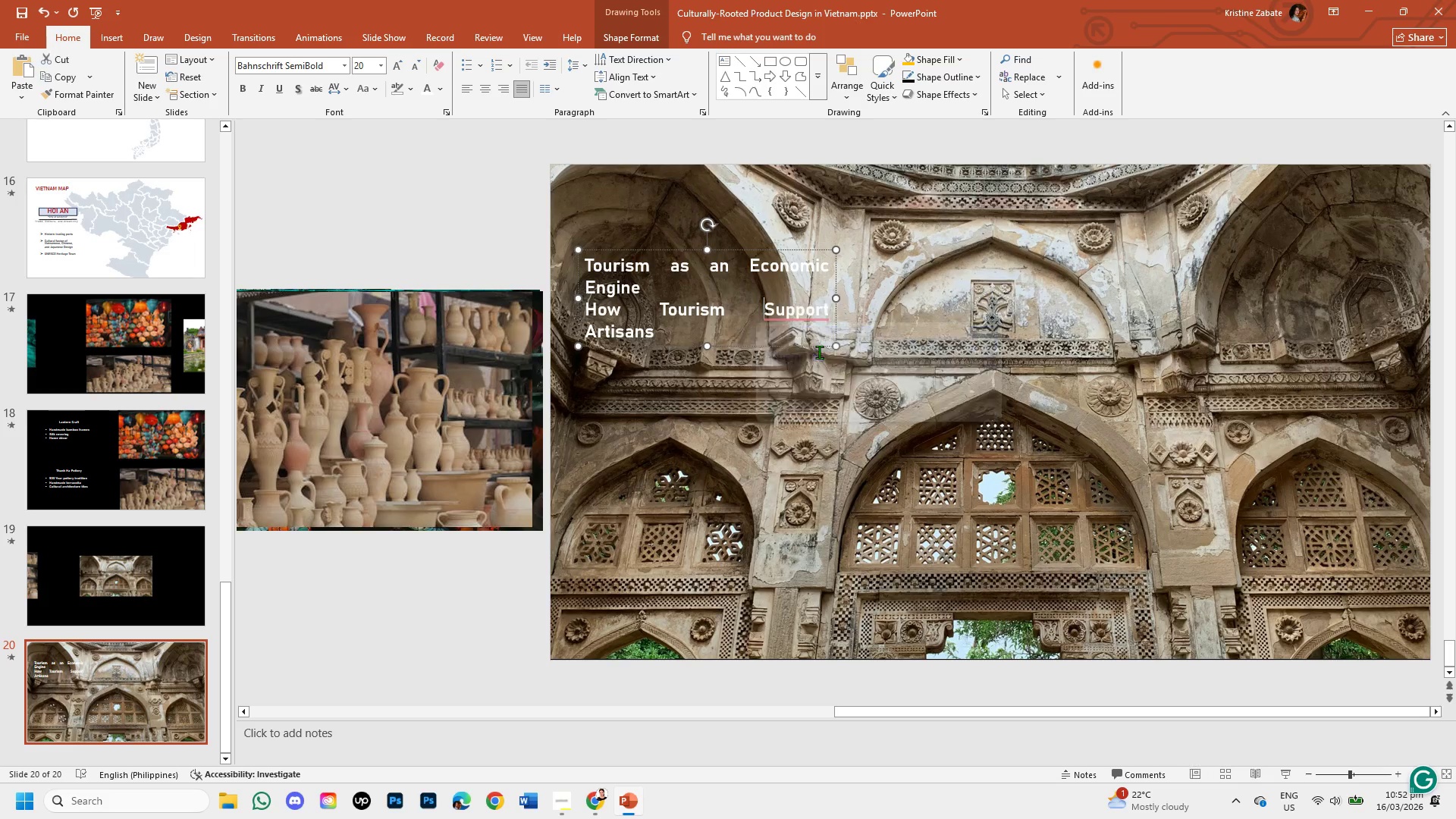 
key(Shift+ArrowRight)
 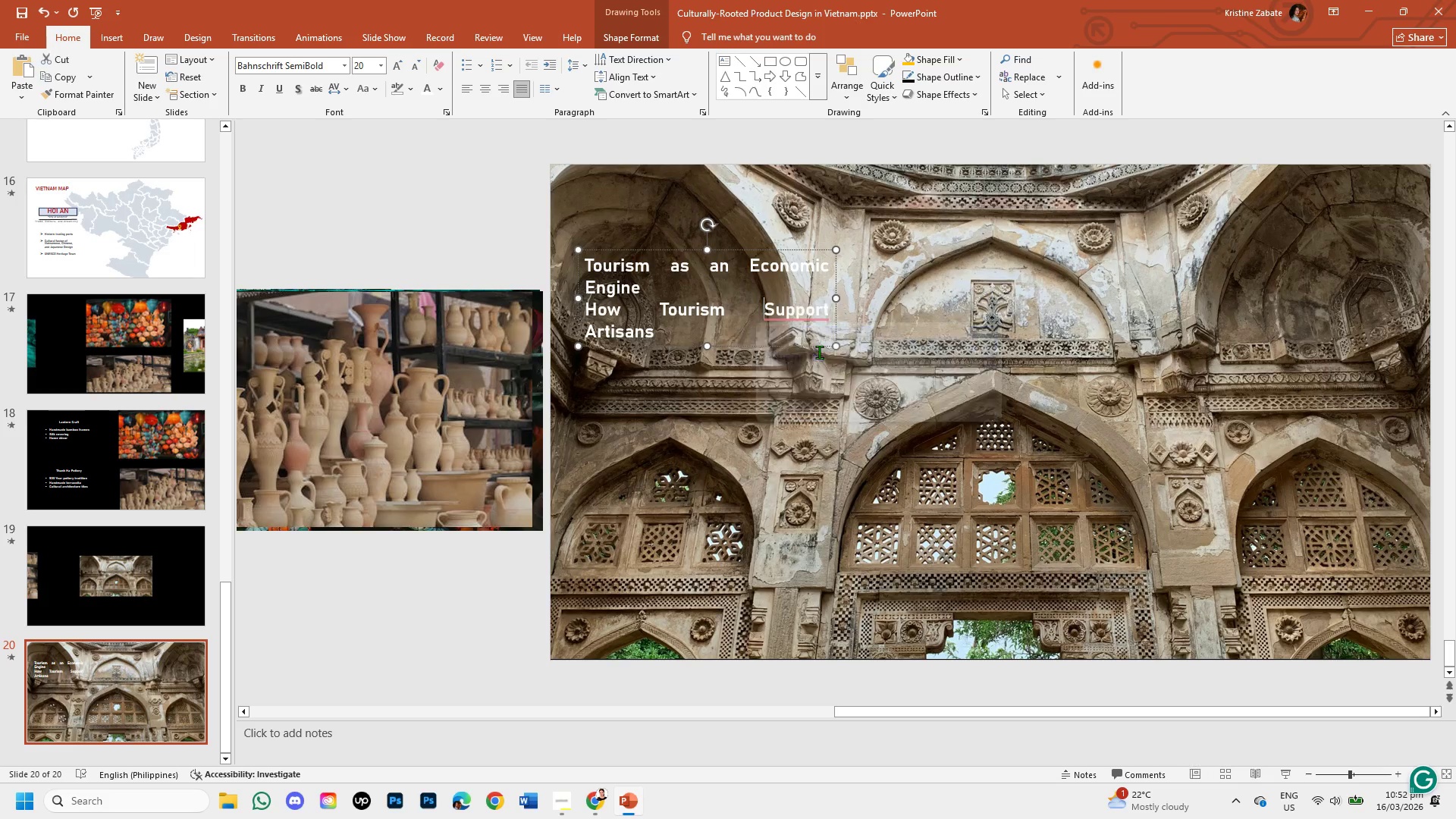 
key(Shift+ArrowRight)
 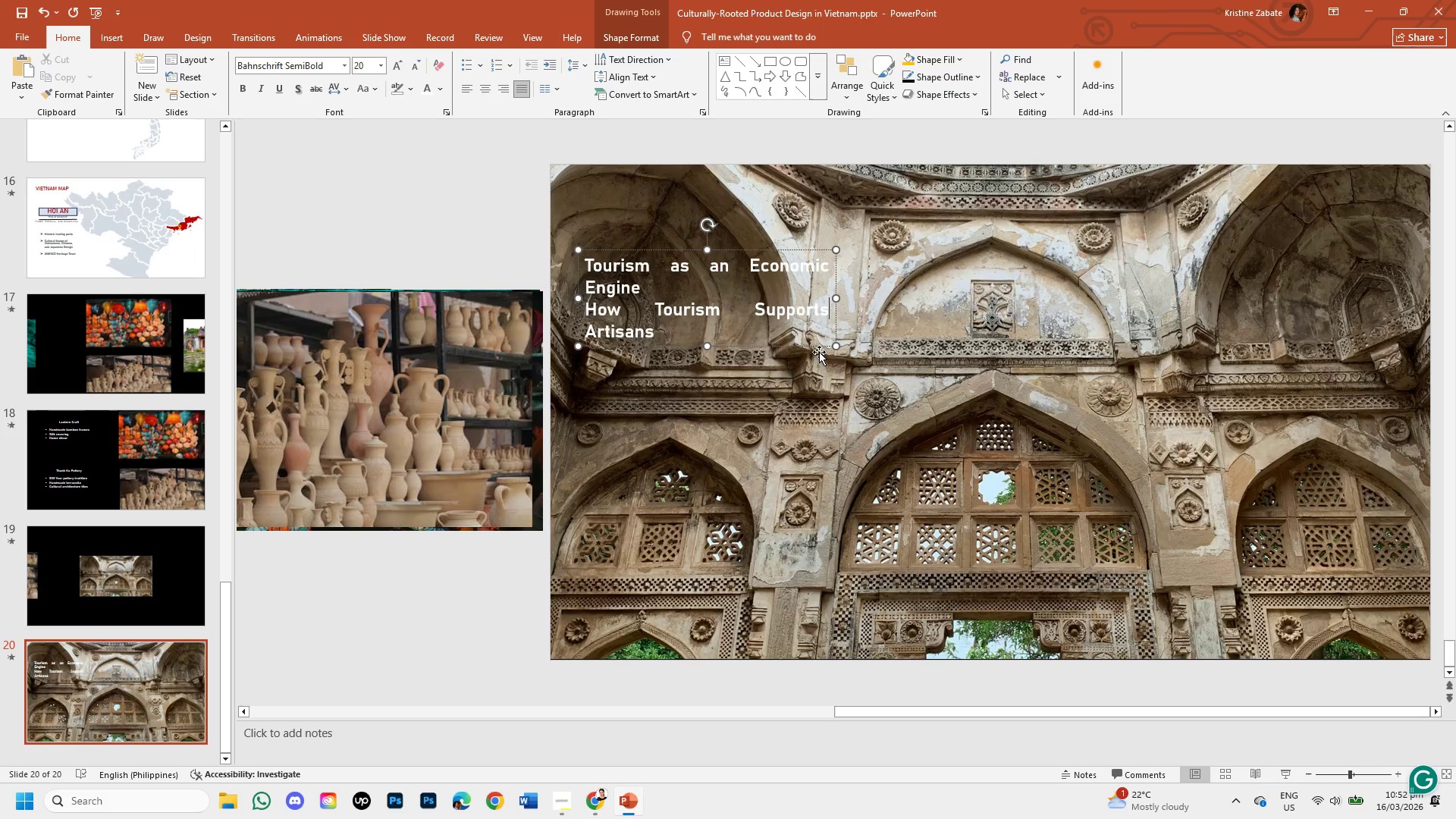 
key(Unknown)
 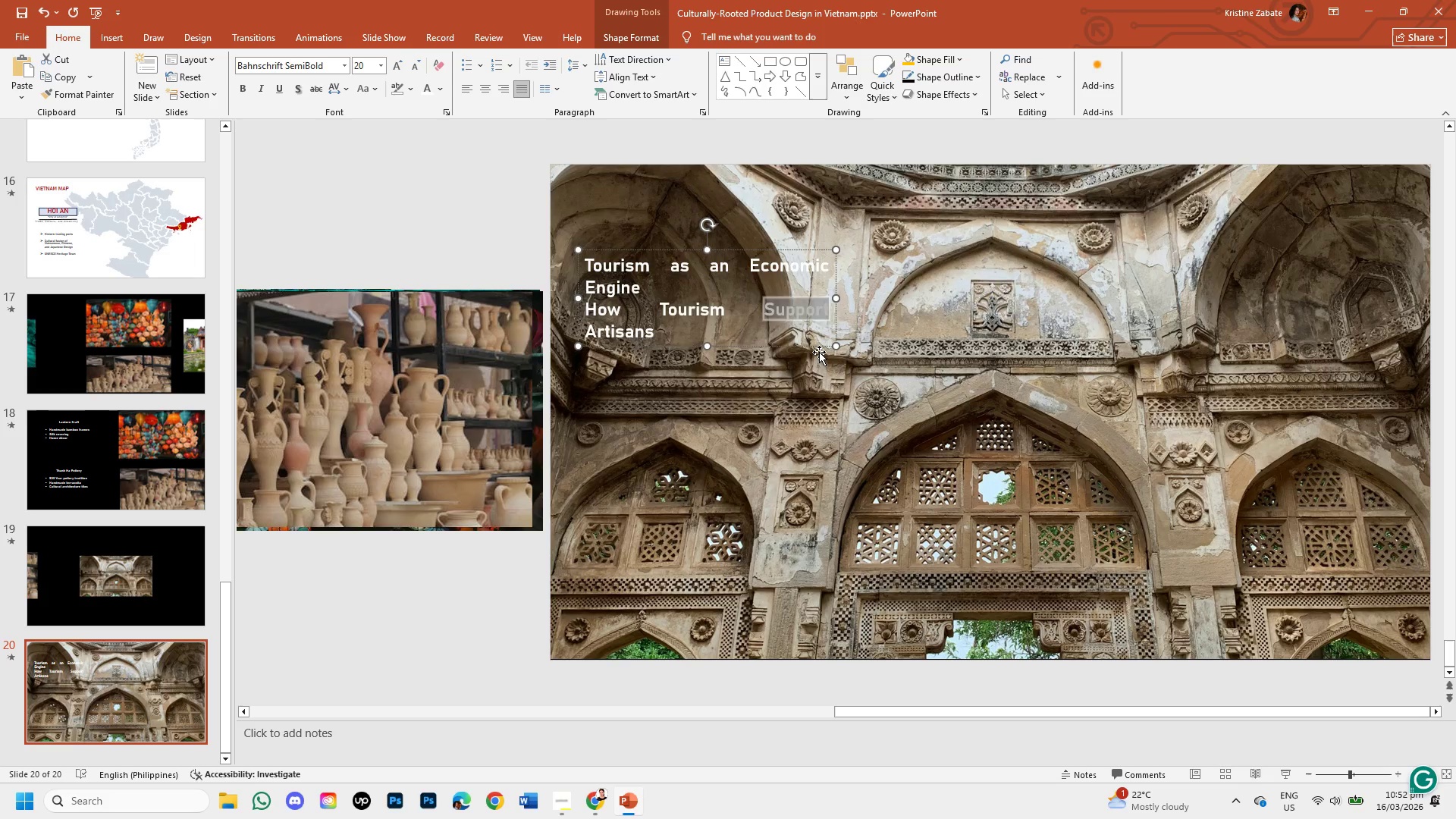 
key(Unknown)
 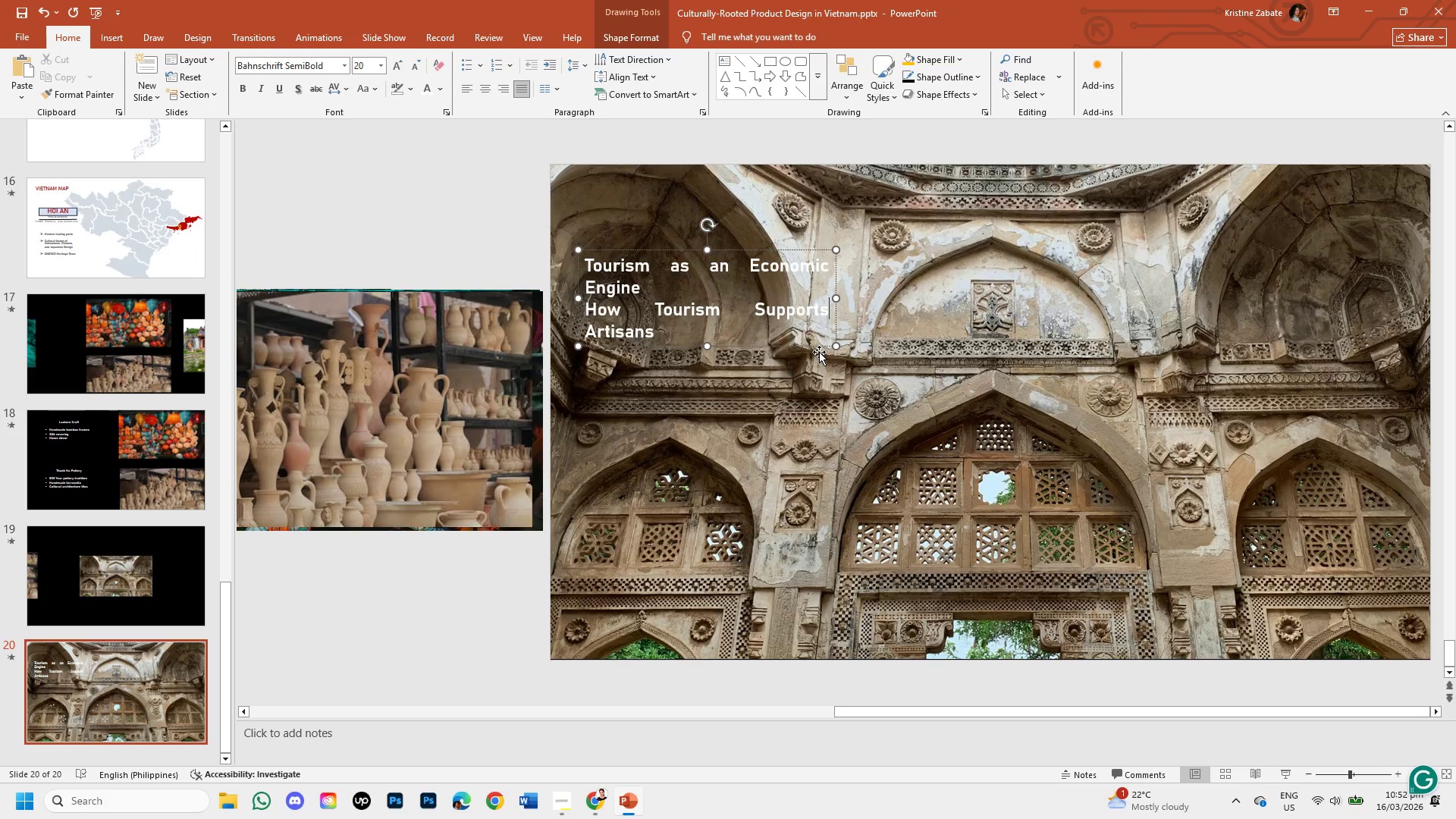 
key(Unknown)
 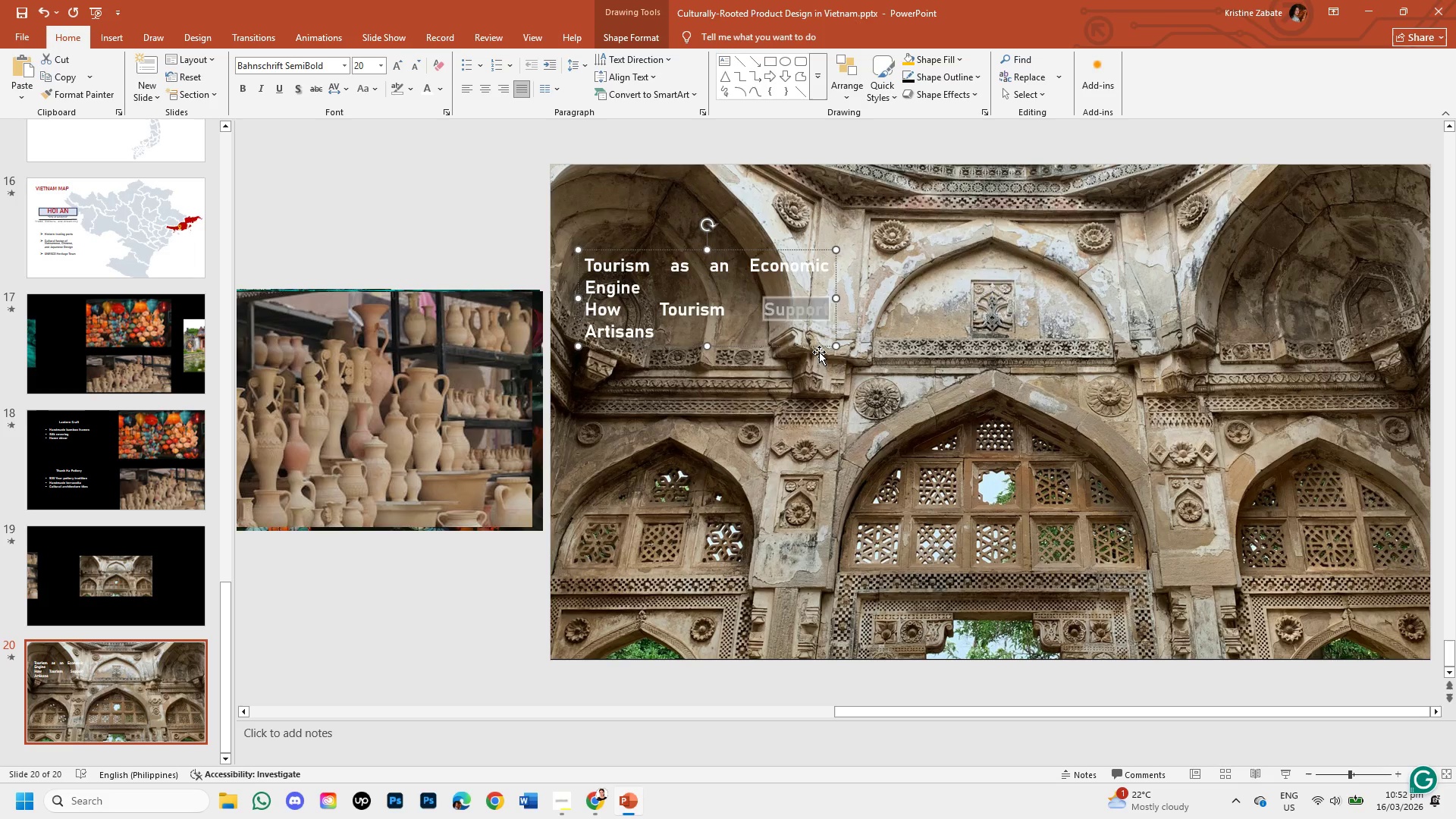 
key(Unknown)
 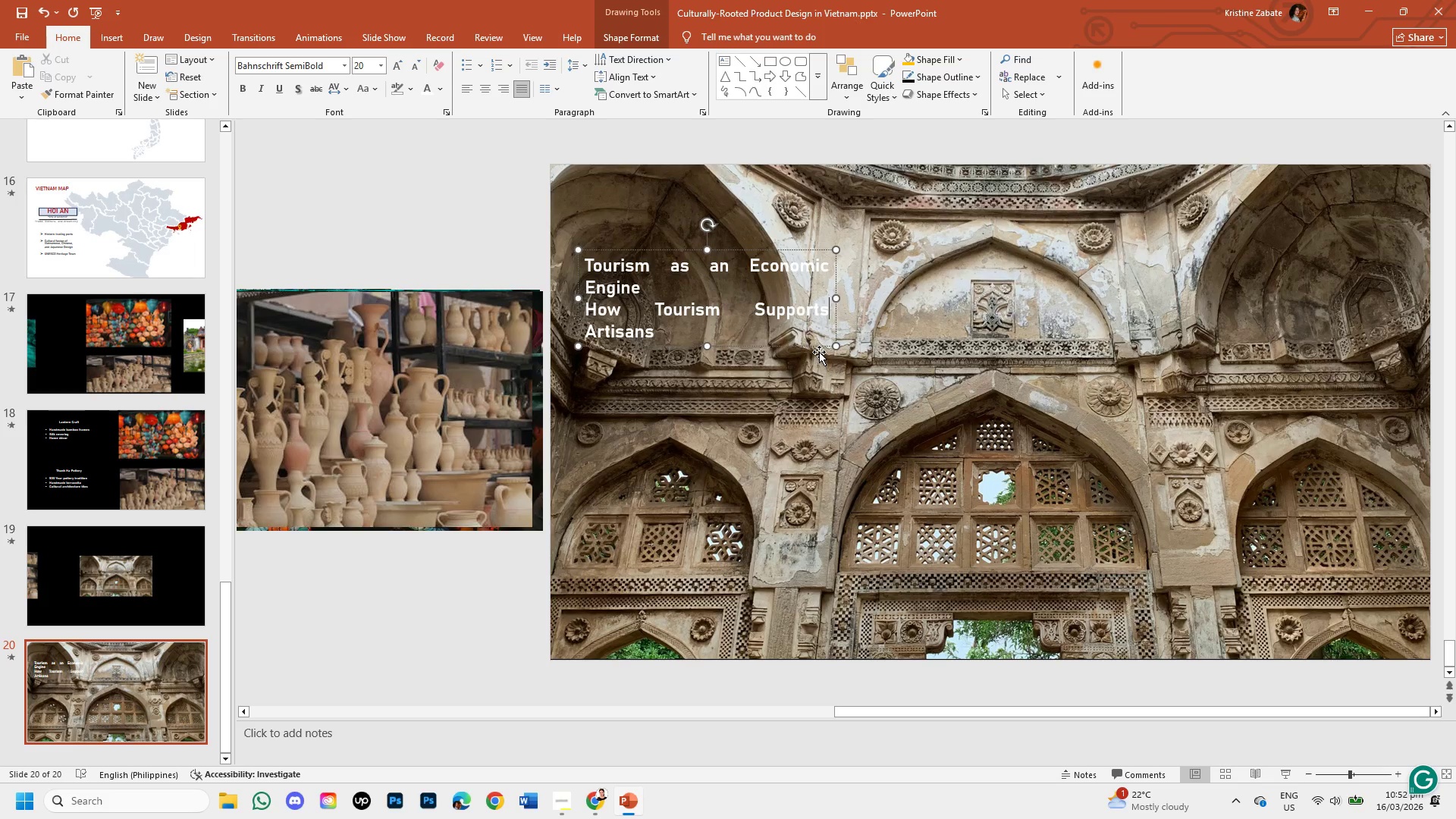 
key(Unknown)
 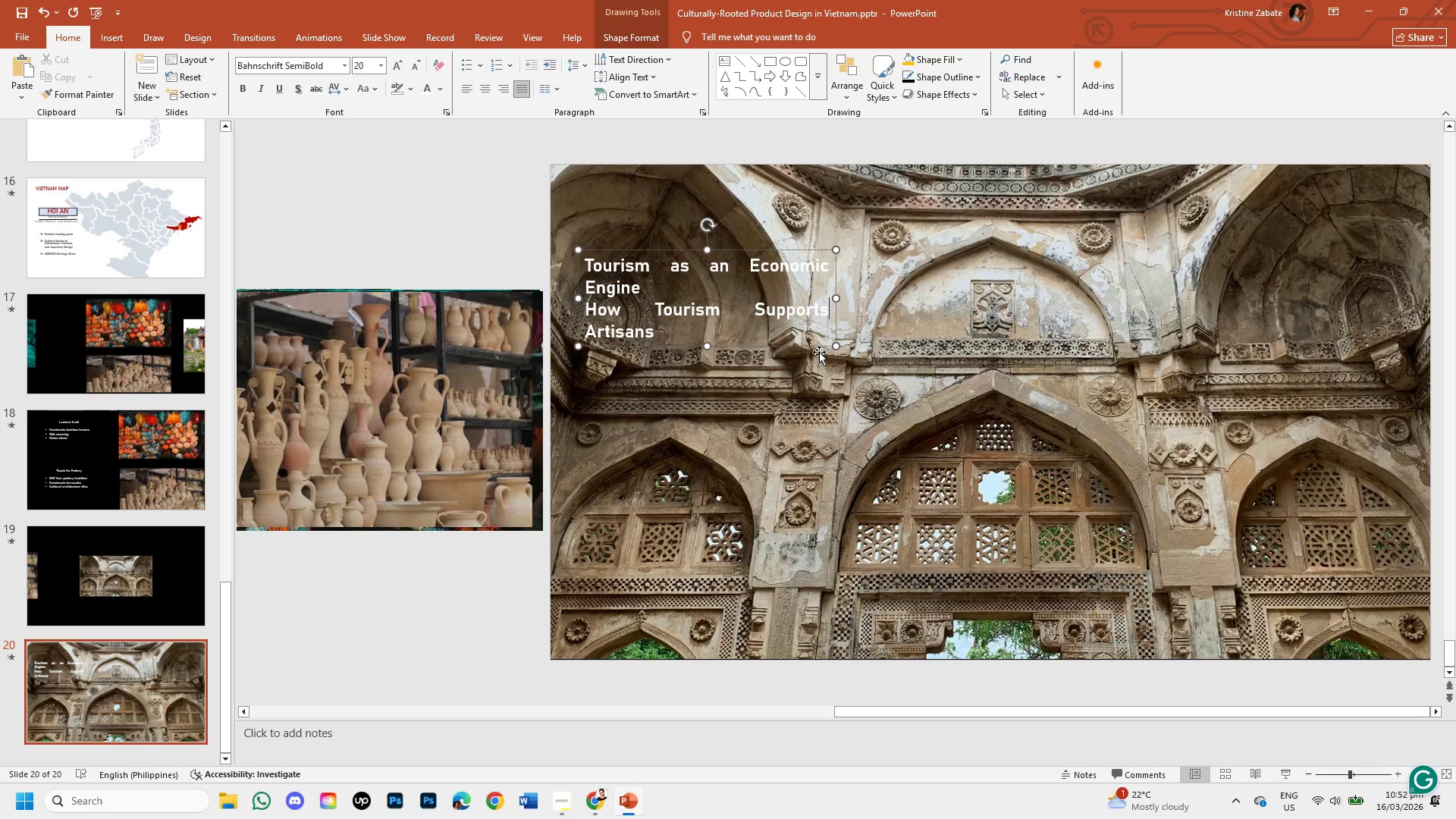 
key(Unknown)
 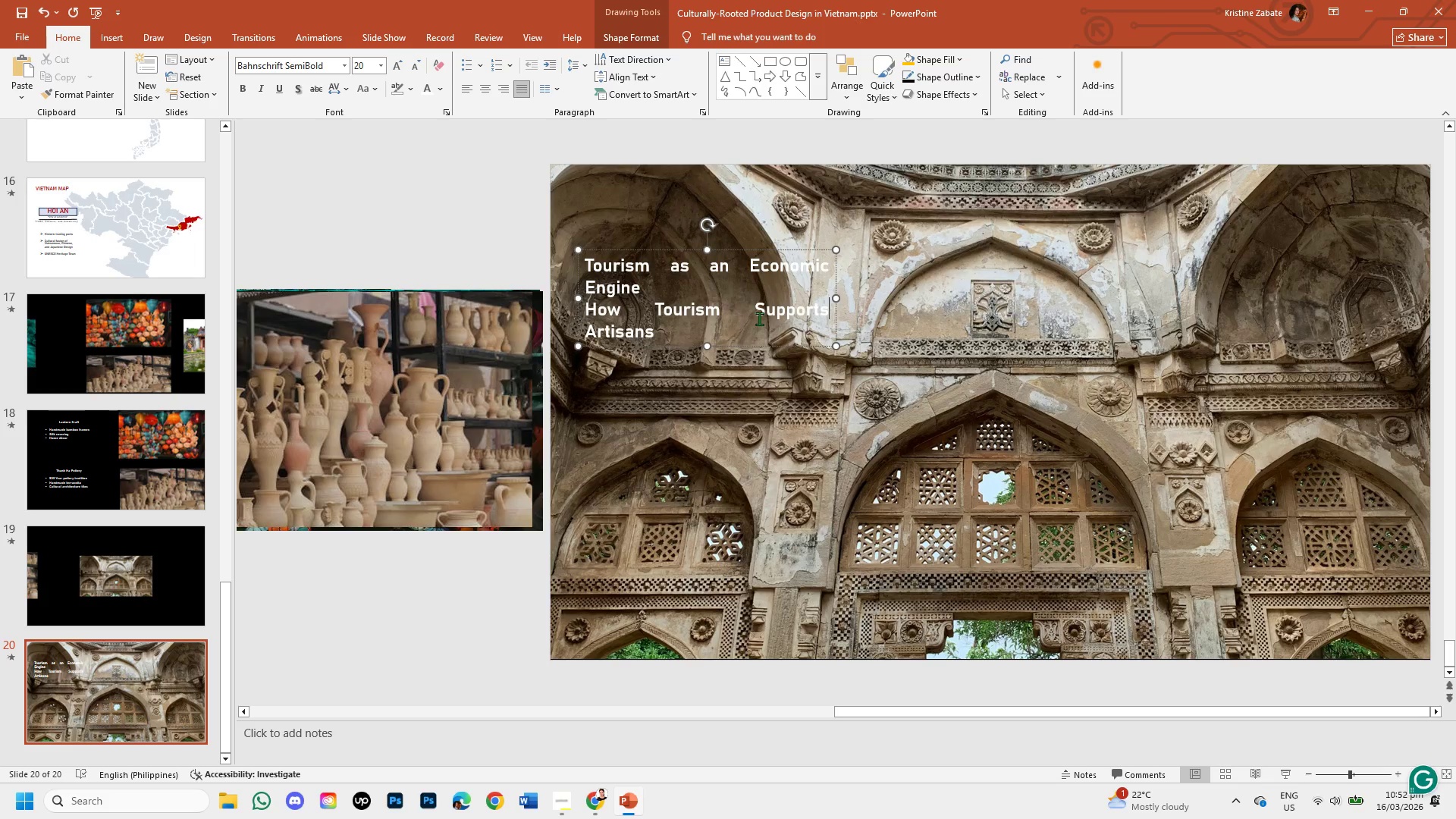 
key(Unknown)
 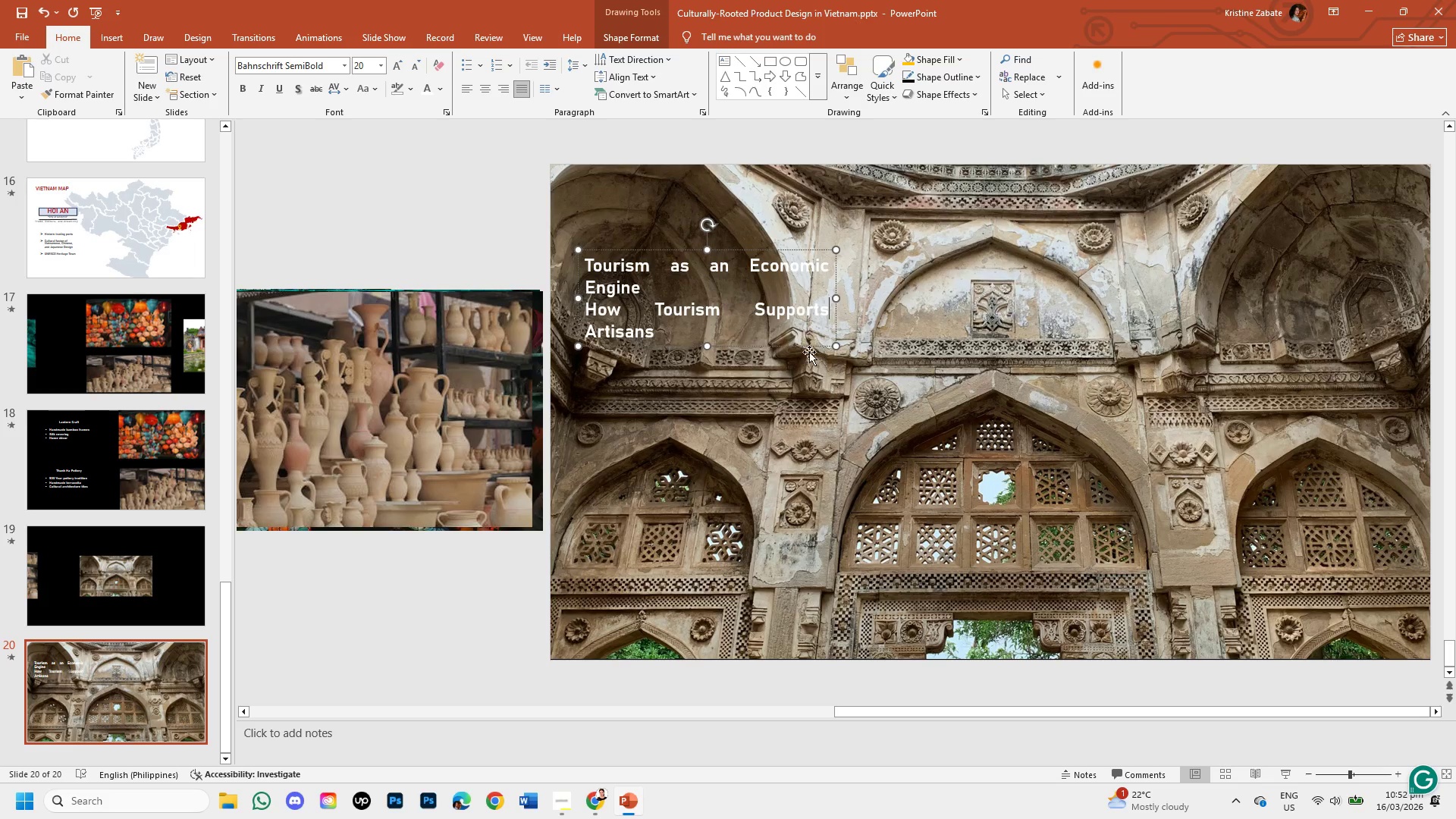 
key(Unknown)
 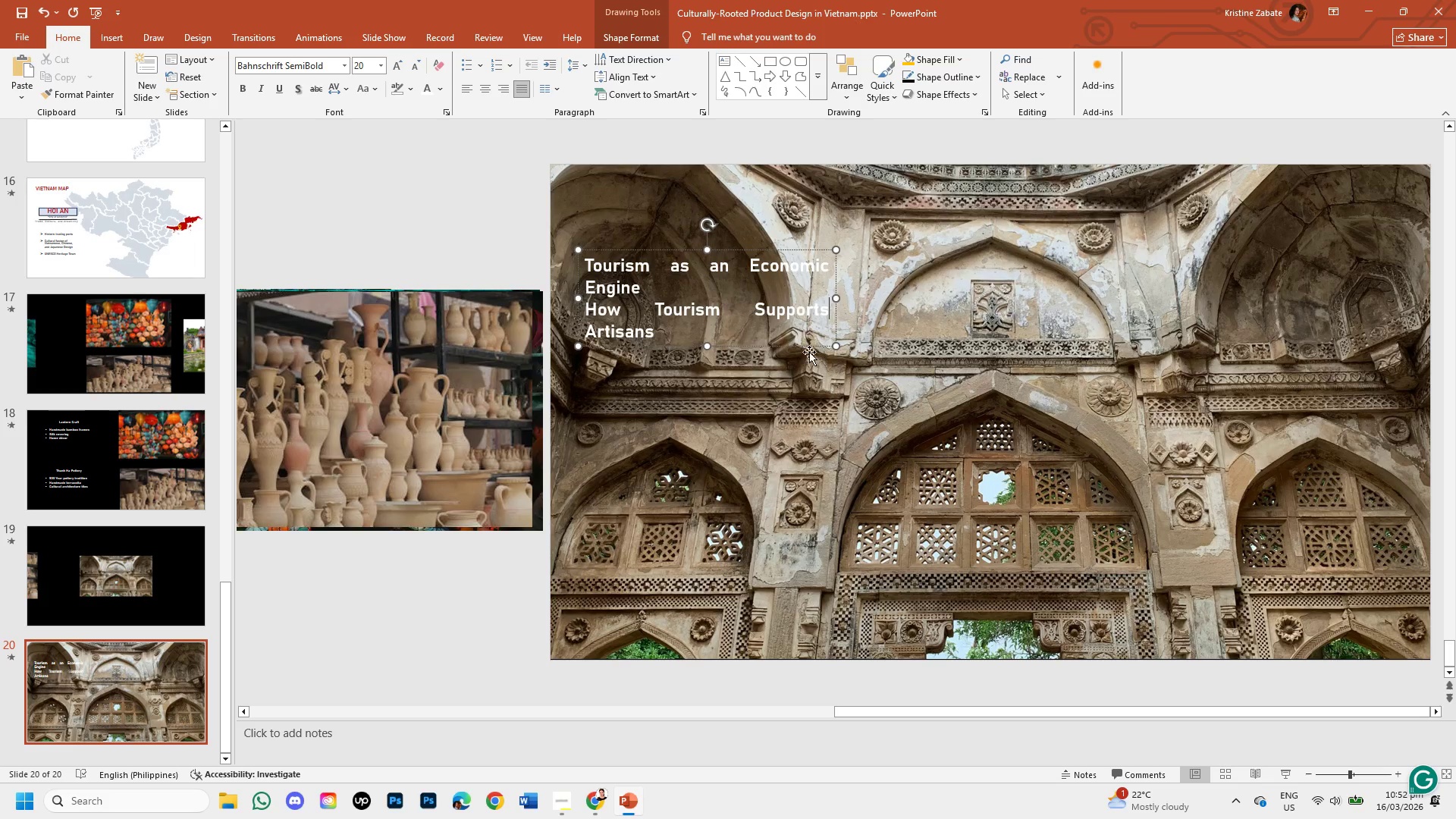 
left_click([758, 305])
 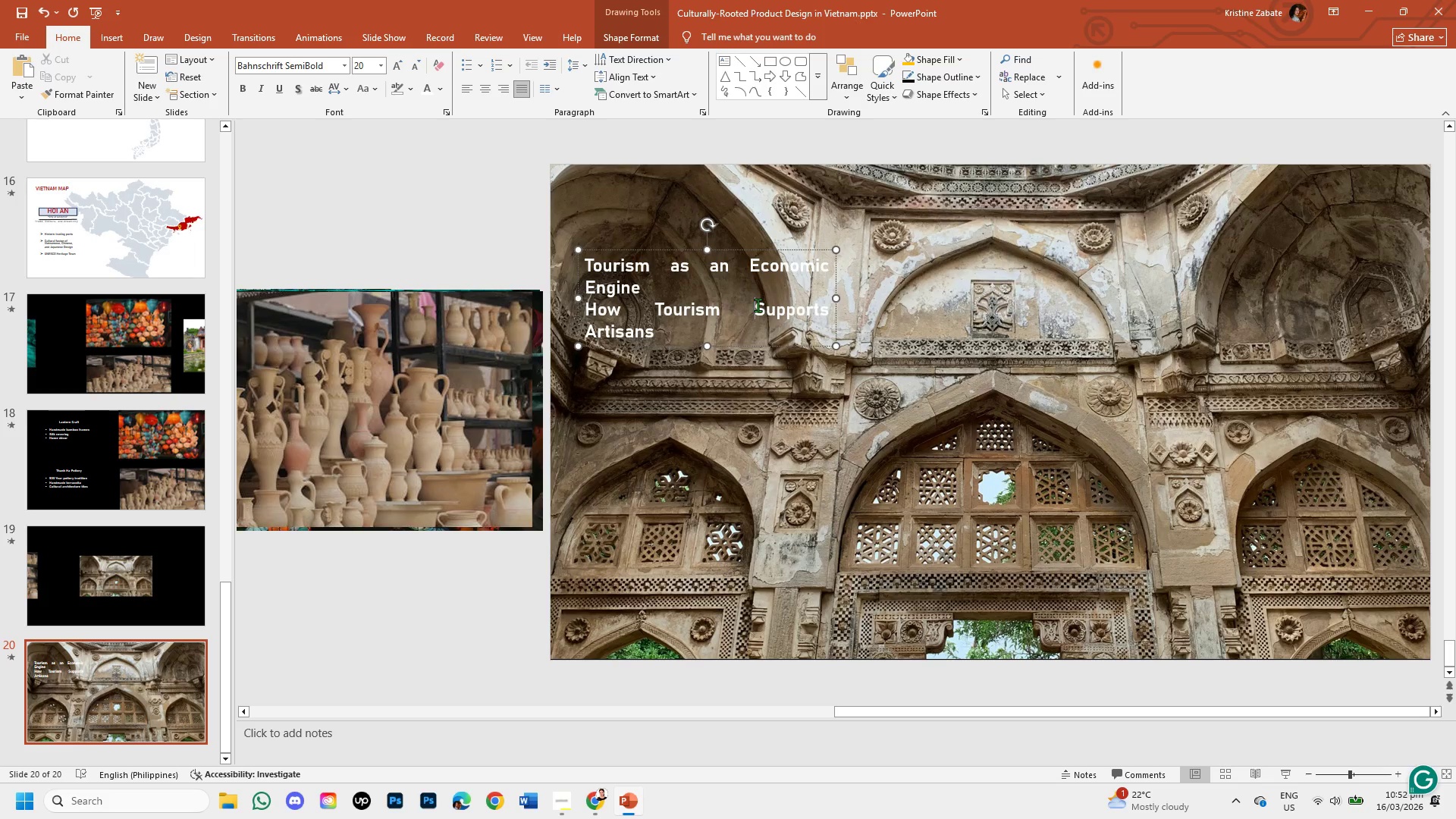 
key(Backspace)
 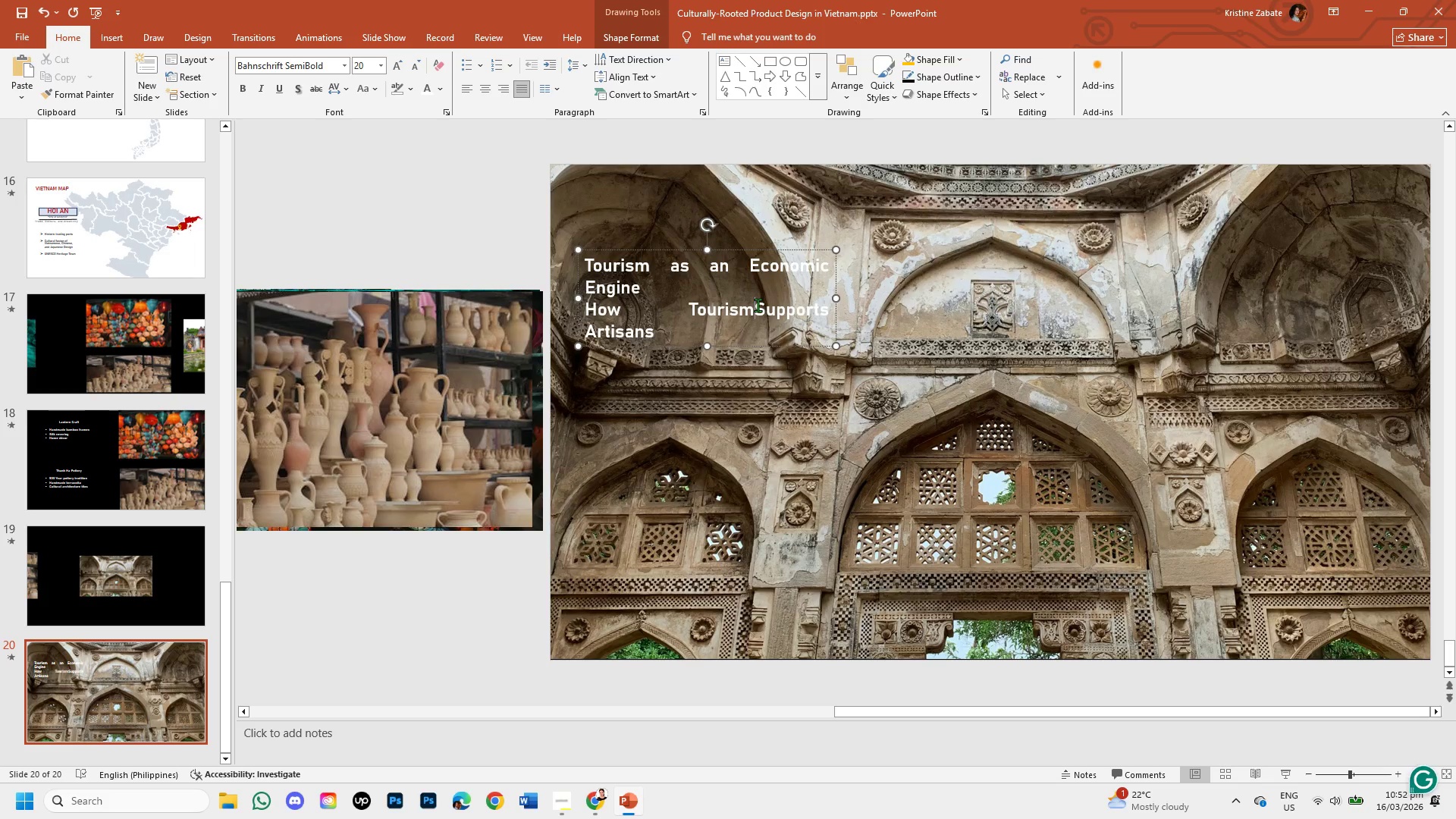 
key(Space)
 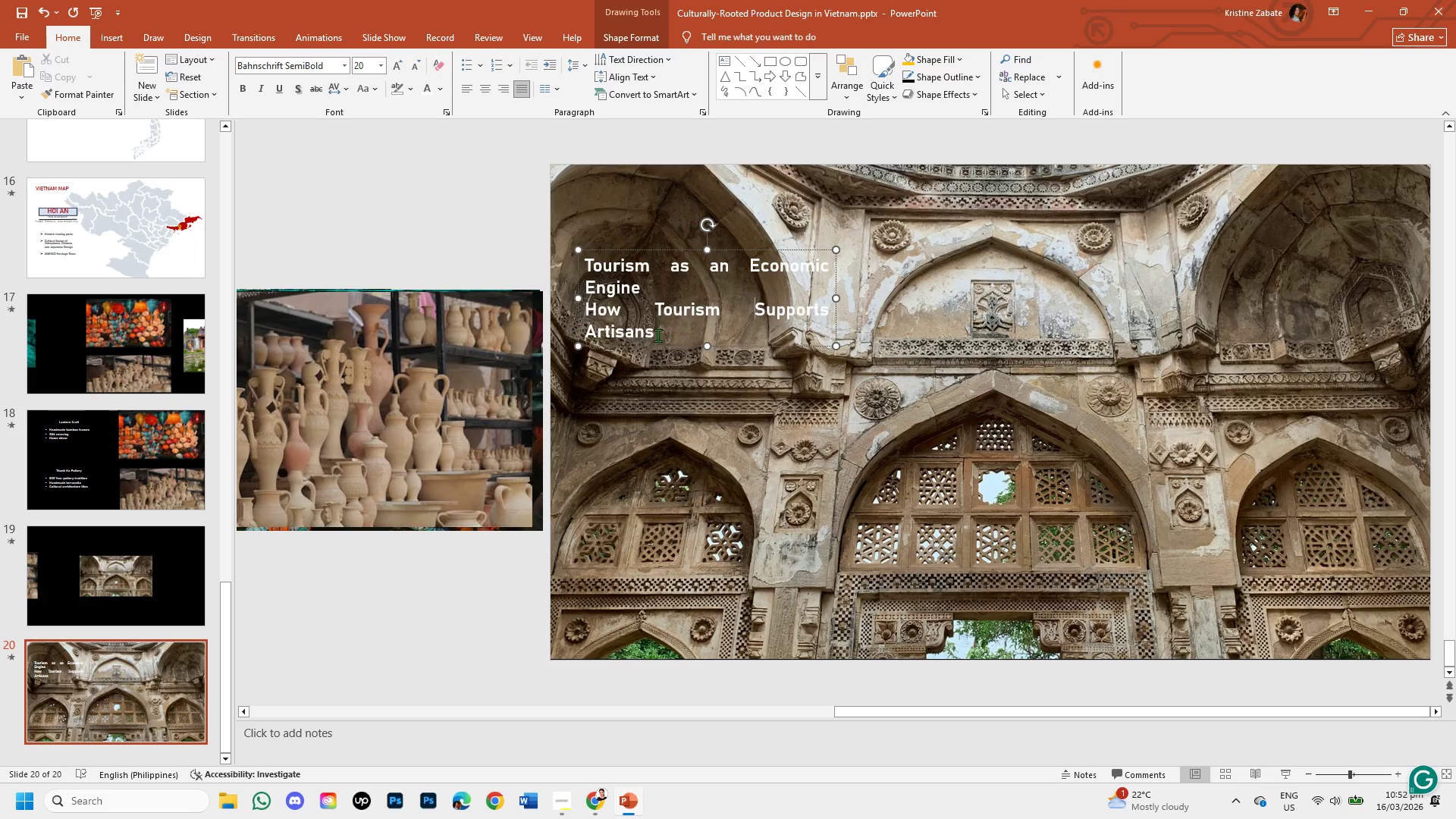 
left_click([656, 336])
 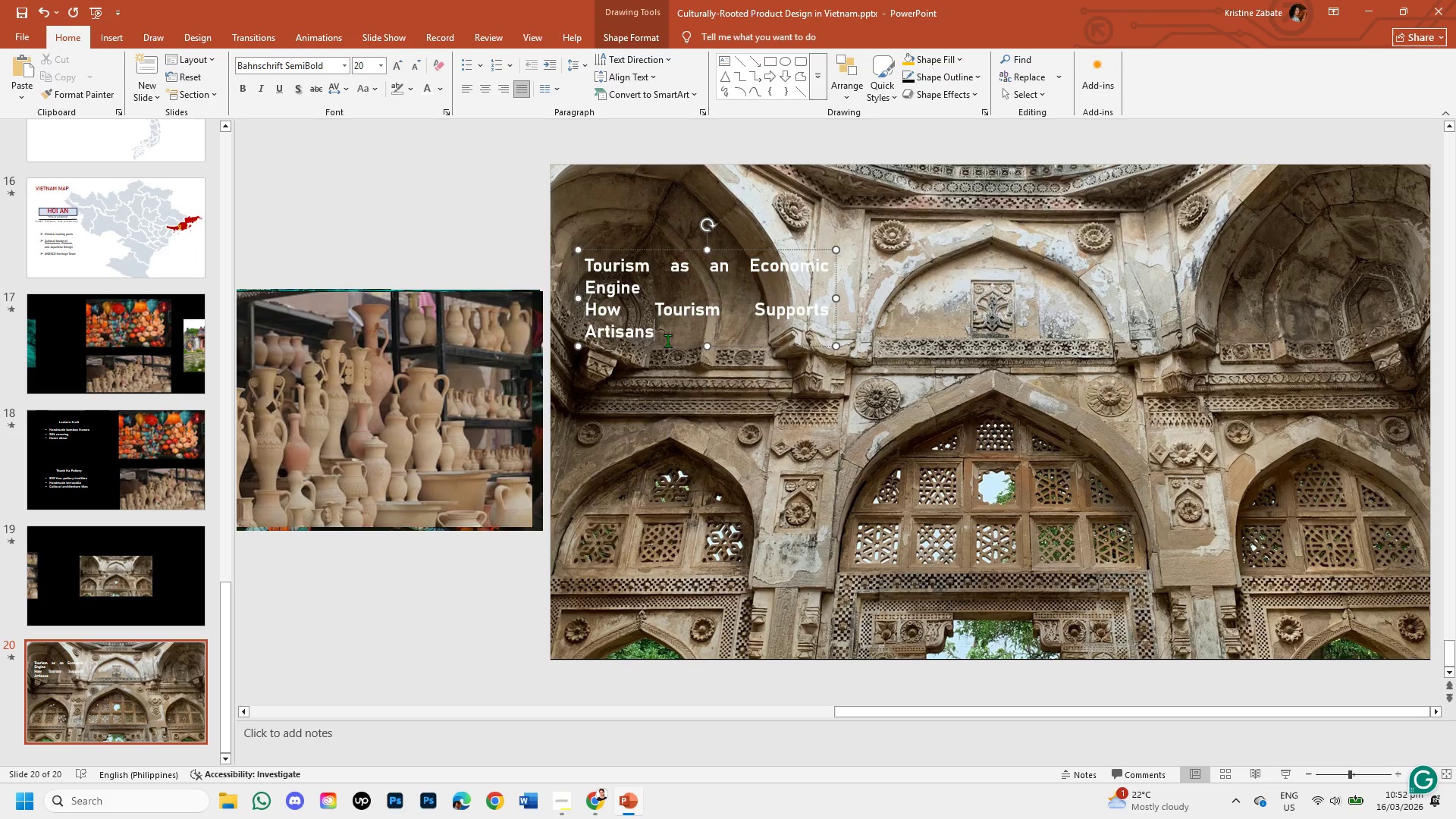 
left_click([674, 408])
 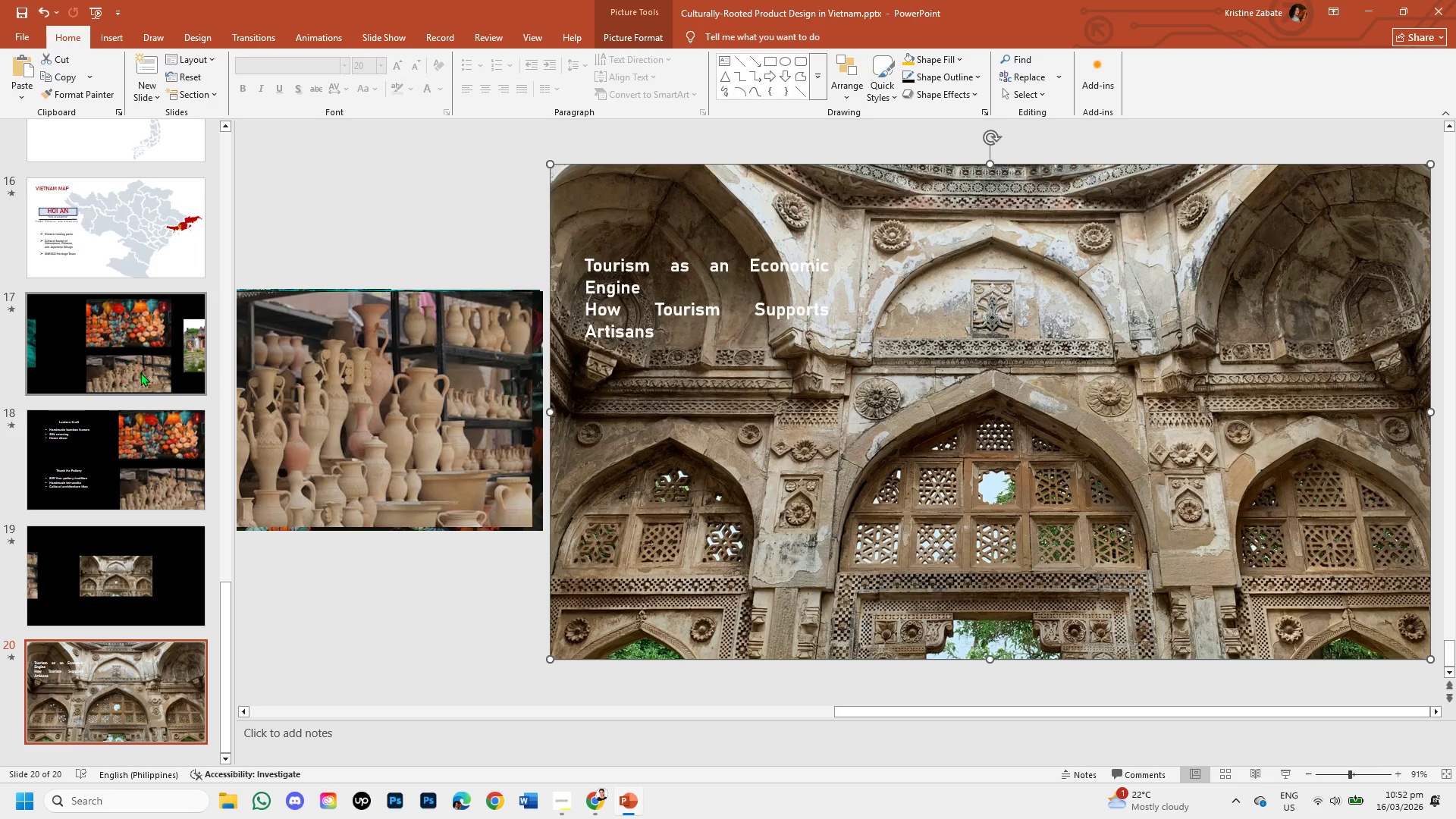 
wait(5.69)
 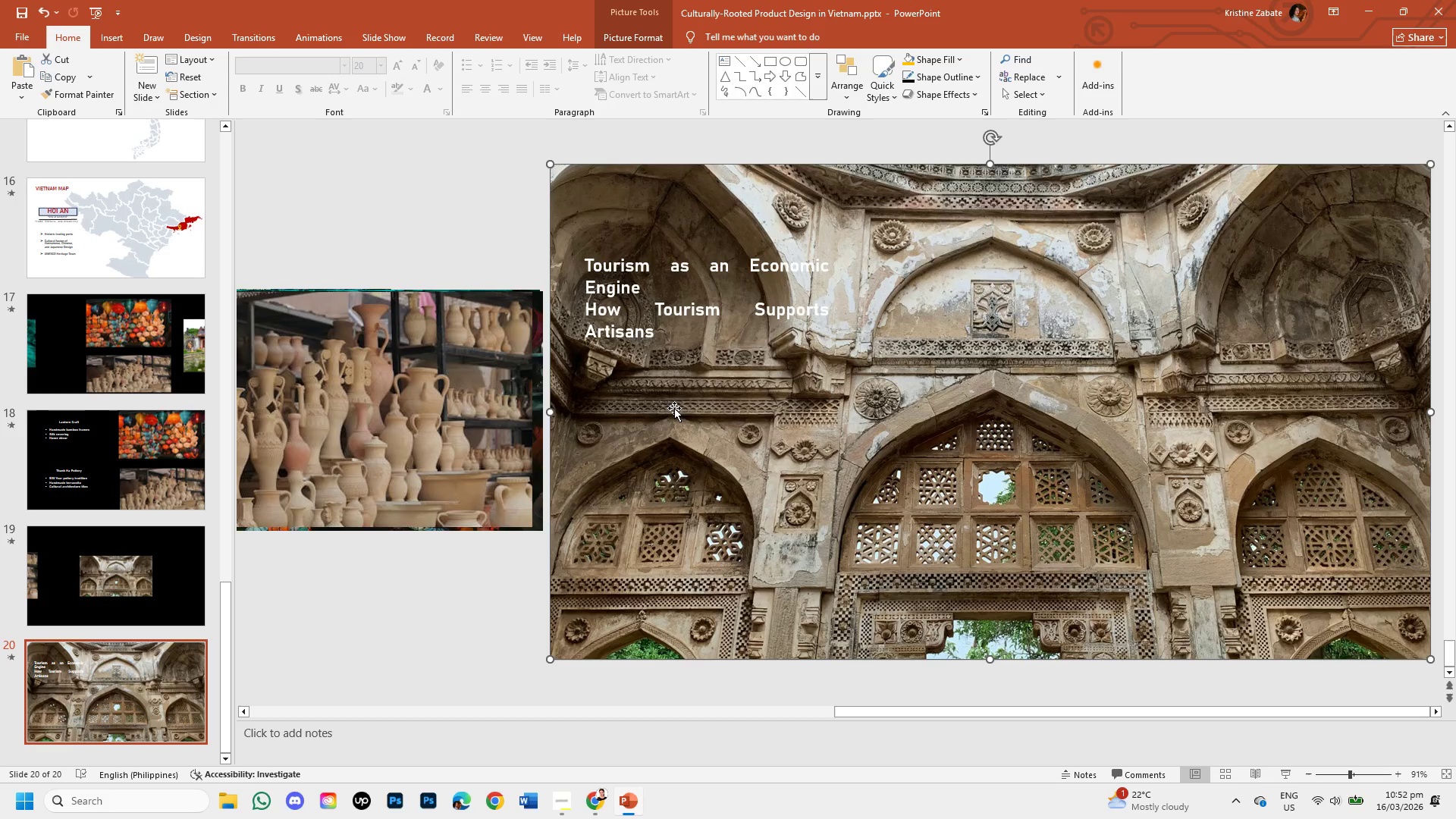 
scroll: coordinate [206, 309], scroll_direction: up, amount: 3.0
 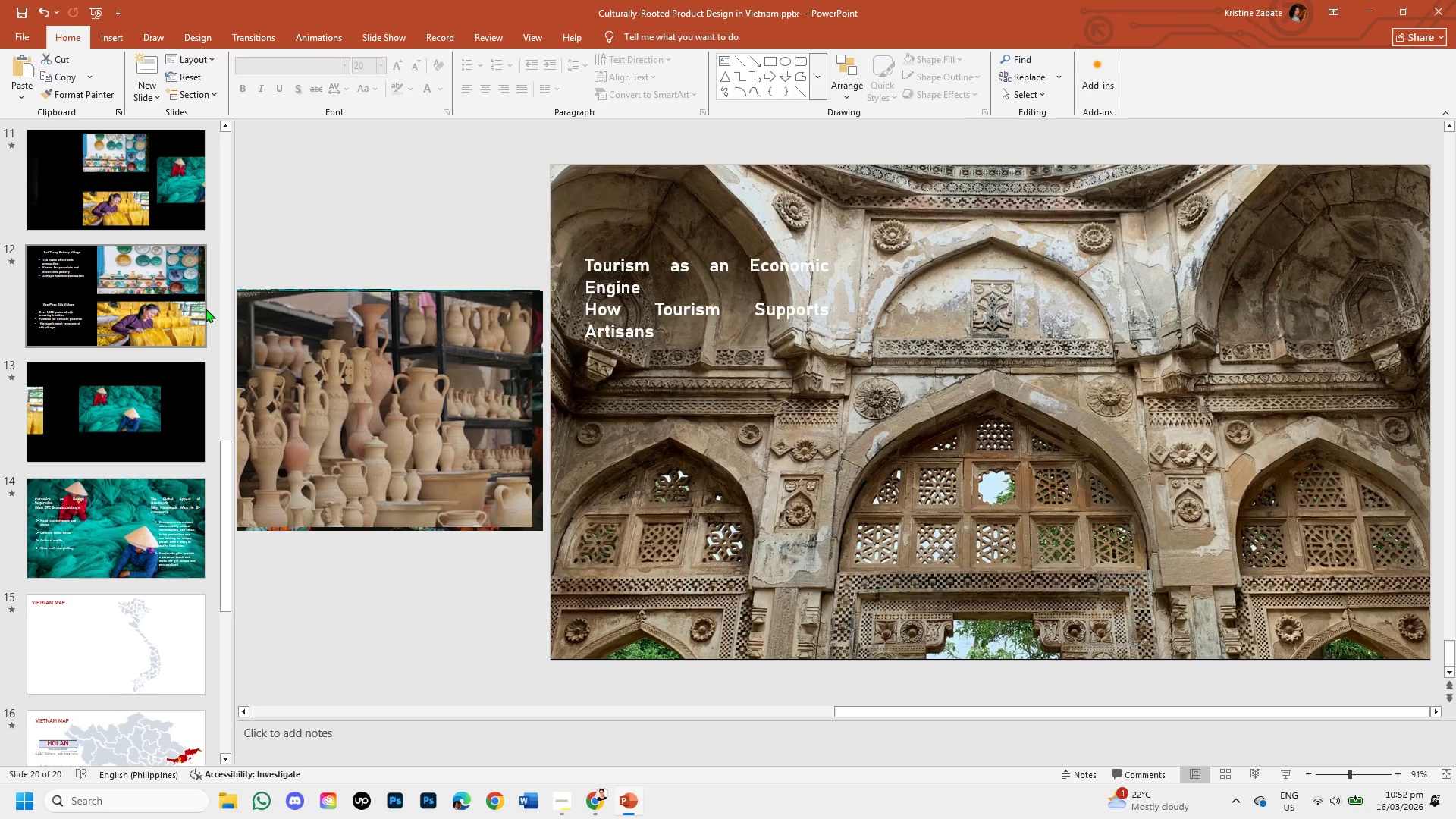 
scroll: coordinate [206, 309], scroll_direction: down, amount: 1.0
 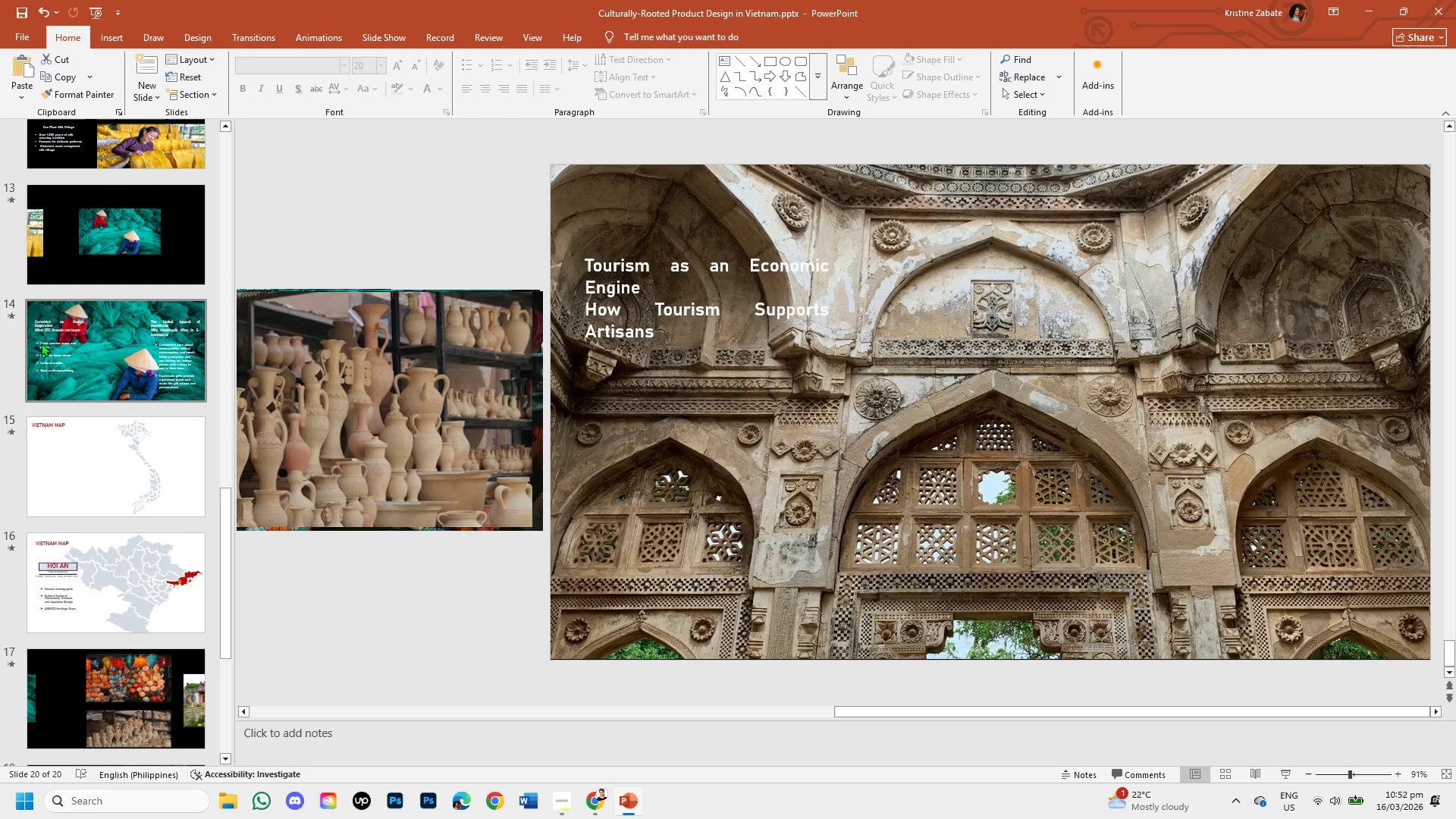 
left_click([41, 343])
 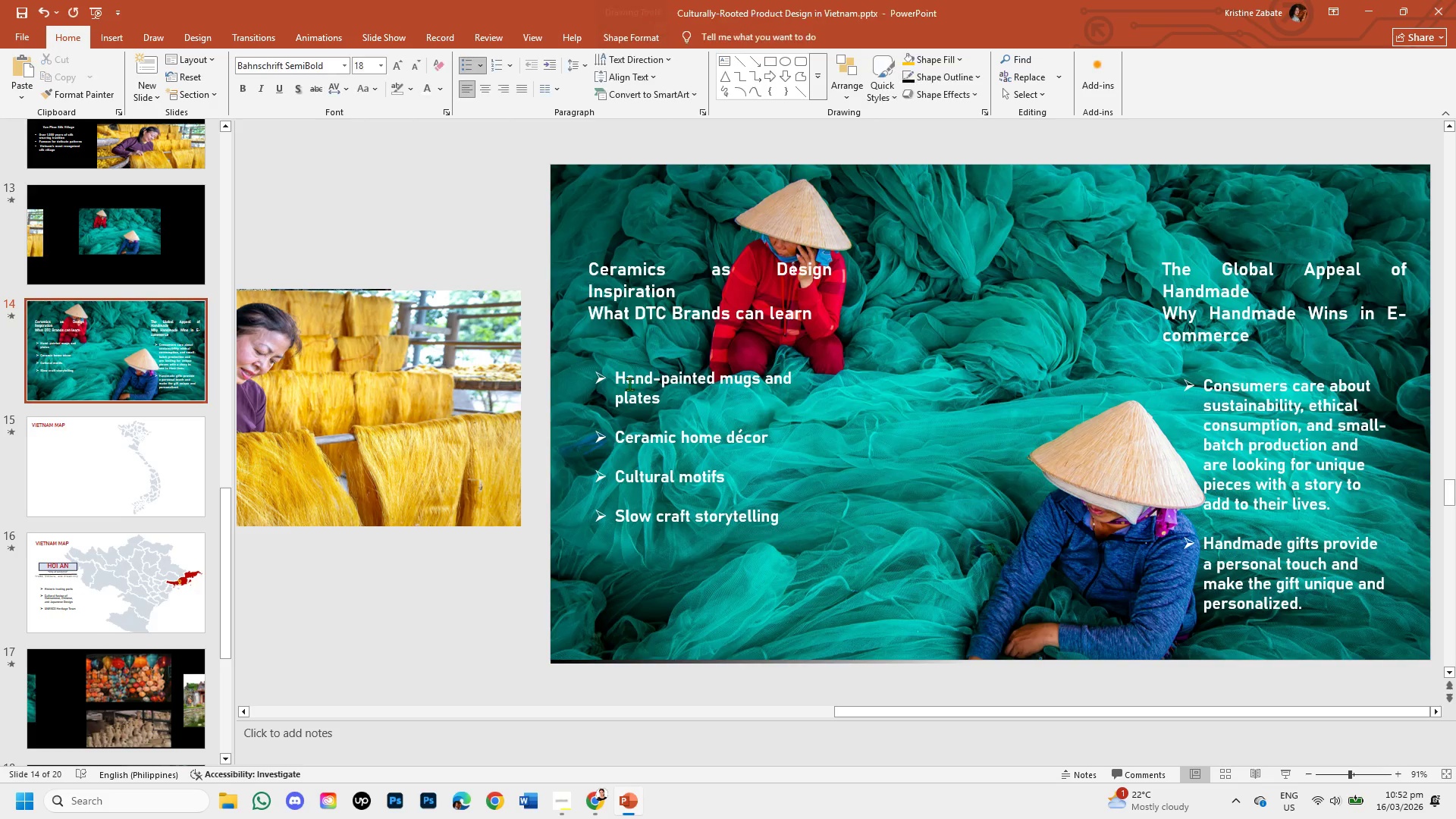 
left_click([642, 367])
 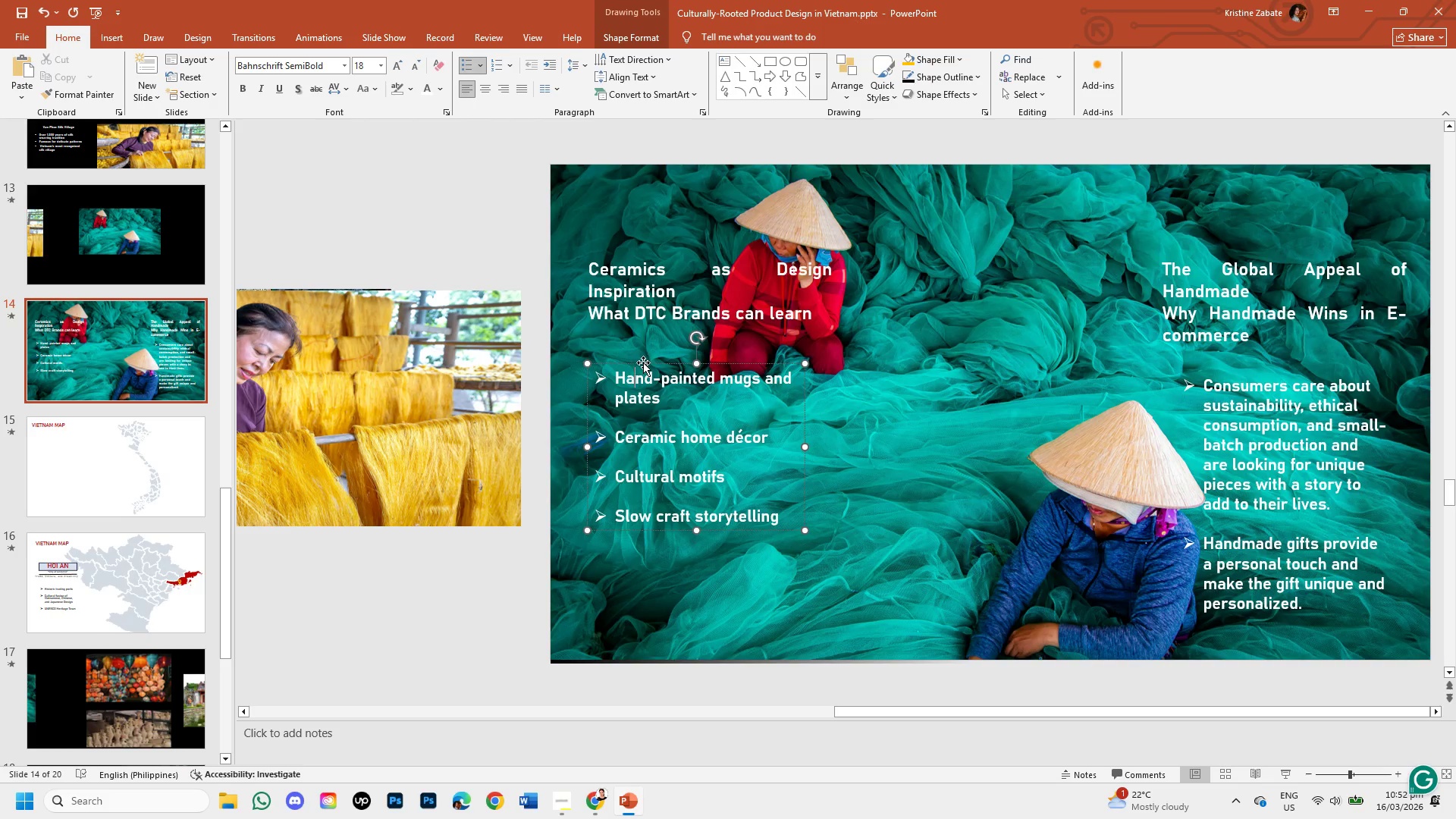 
left_click([643, 362])
 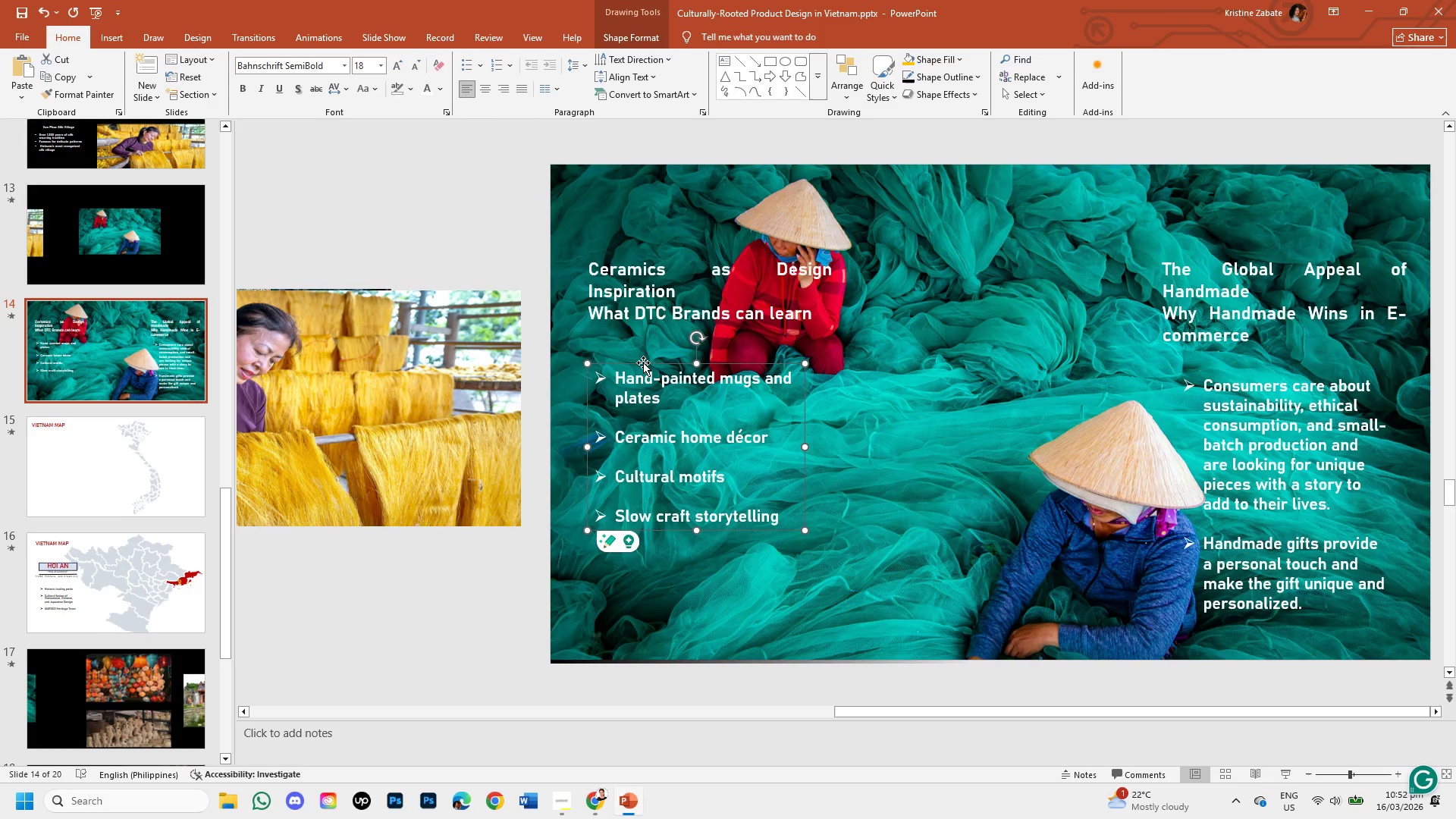 
right_click([643, 362])
 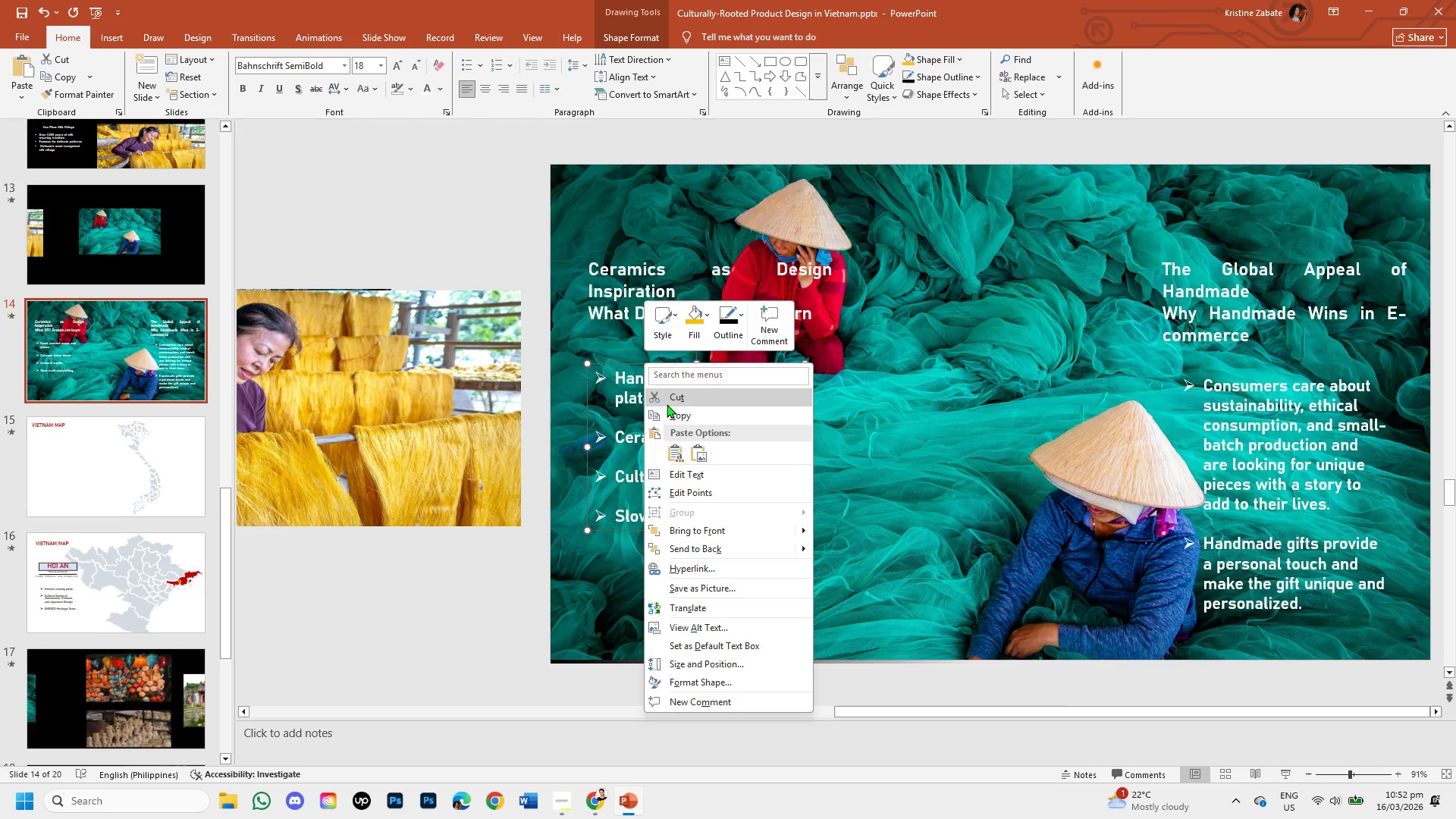 
left_click([669, 407])
 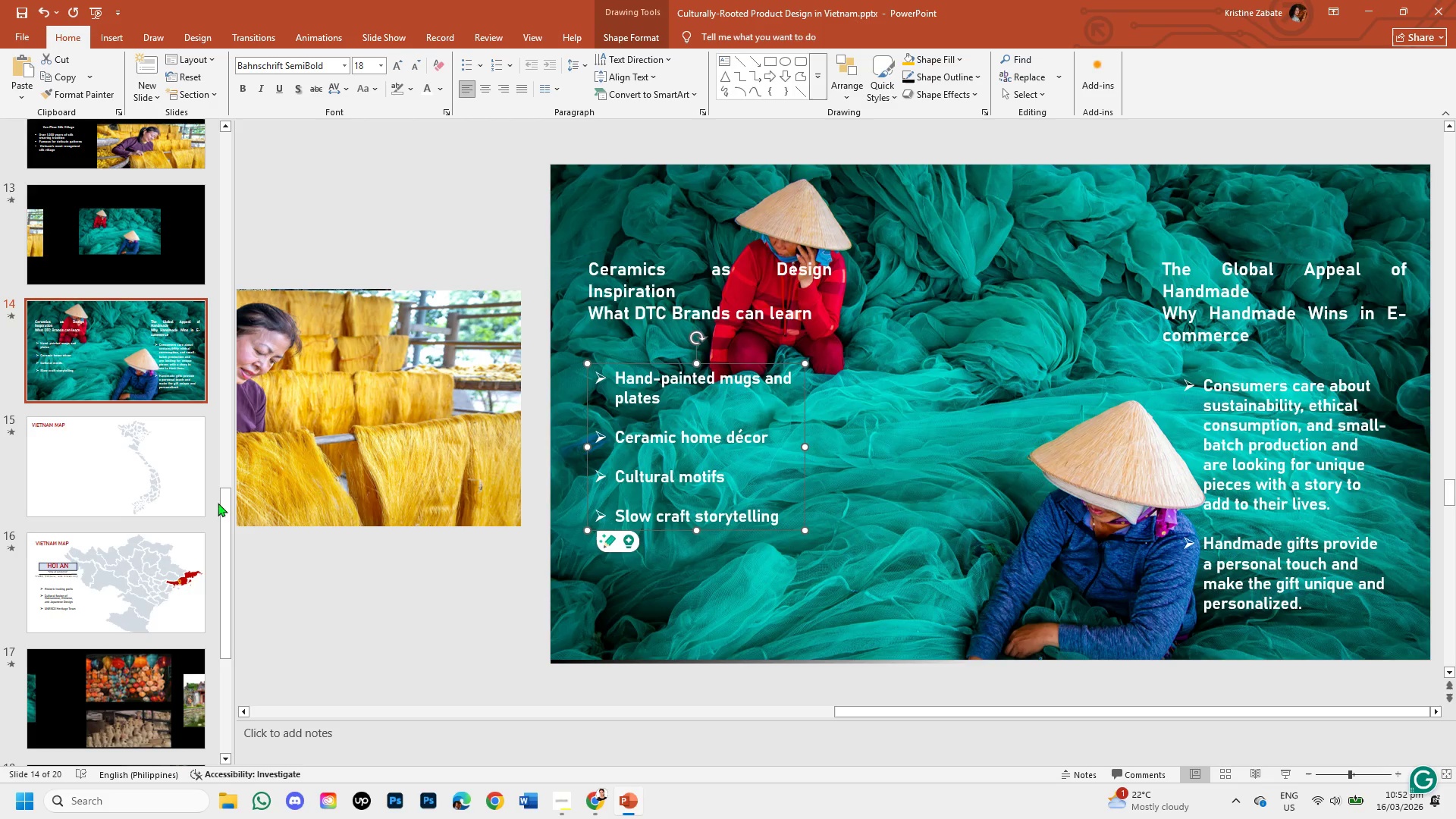 
left_click_drag(start_coordinate=[222, 503], to_coordinate=[256, 671])
 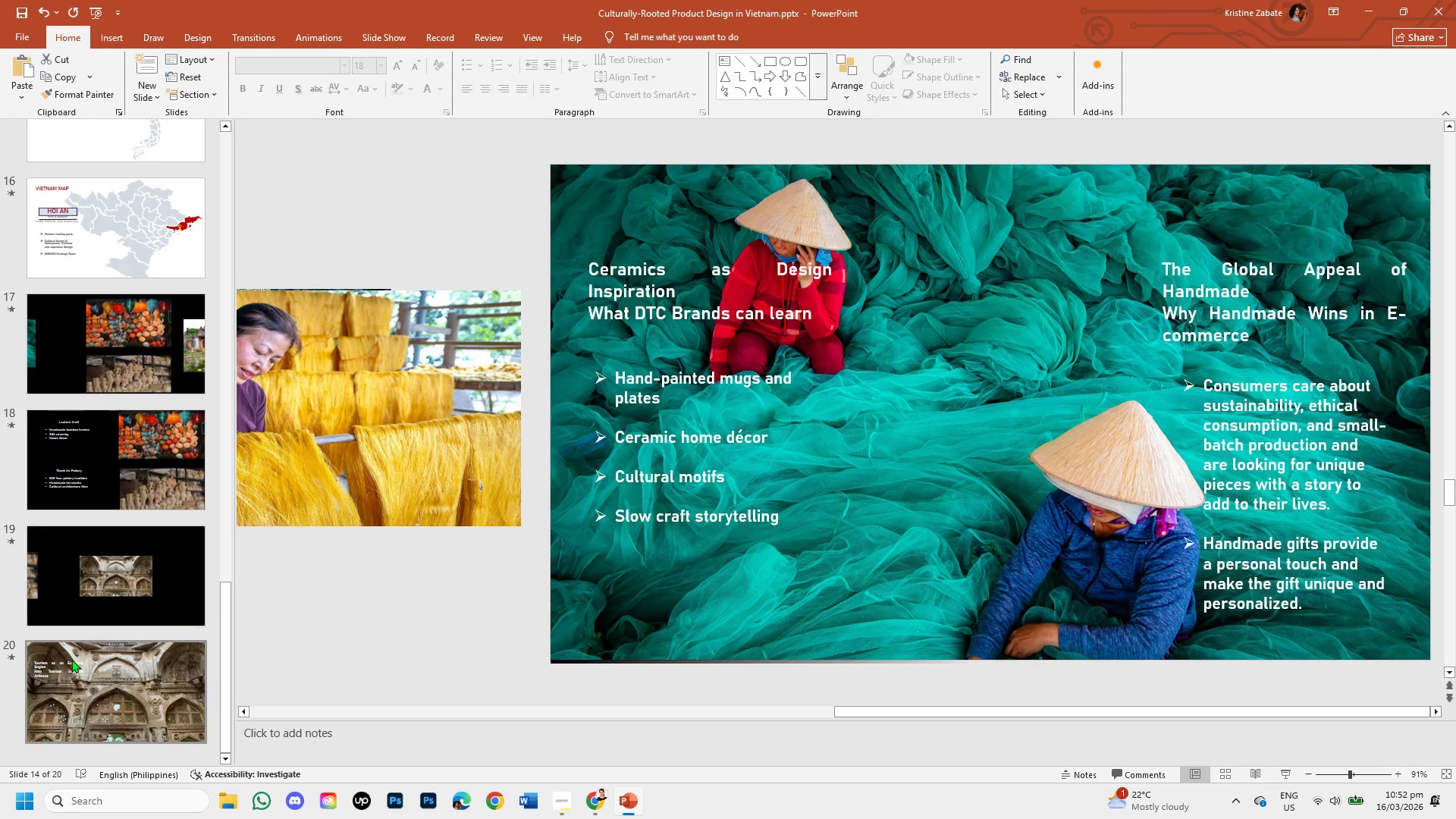 
left_click([75, 676])
 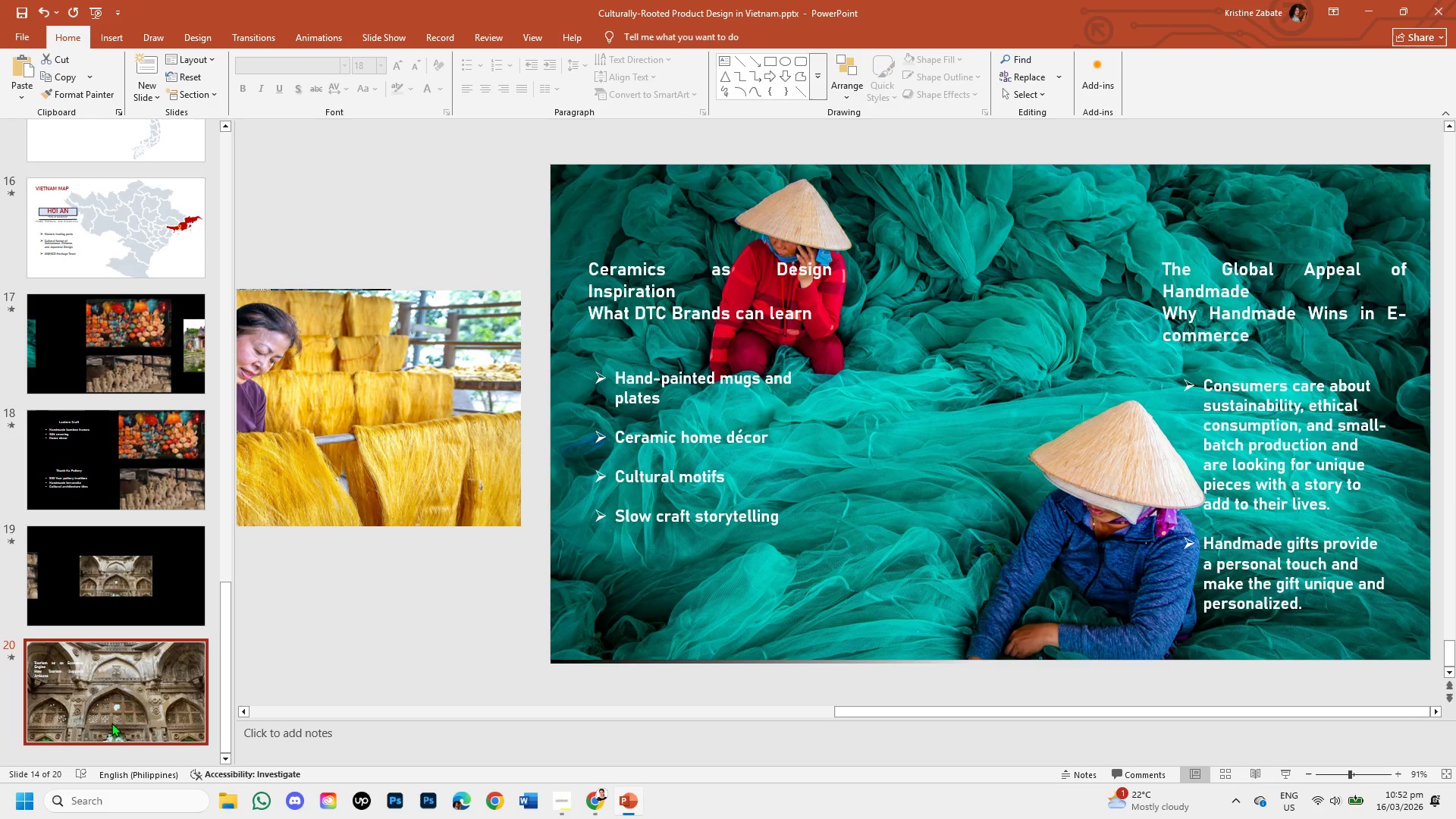 
left_click([111, 723])
 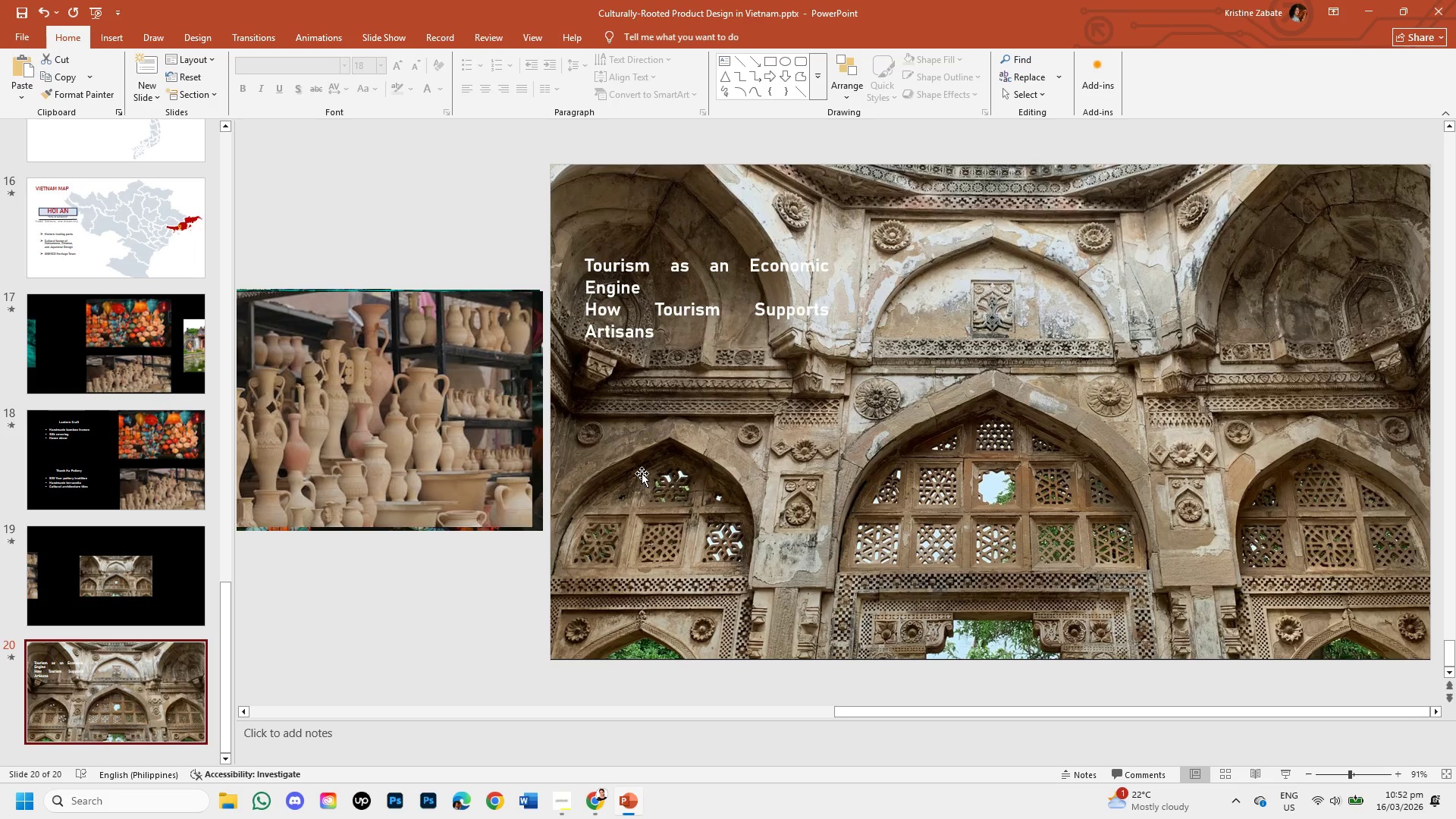 
key(Control+V)
 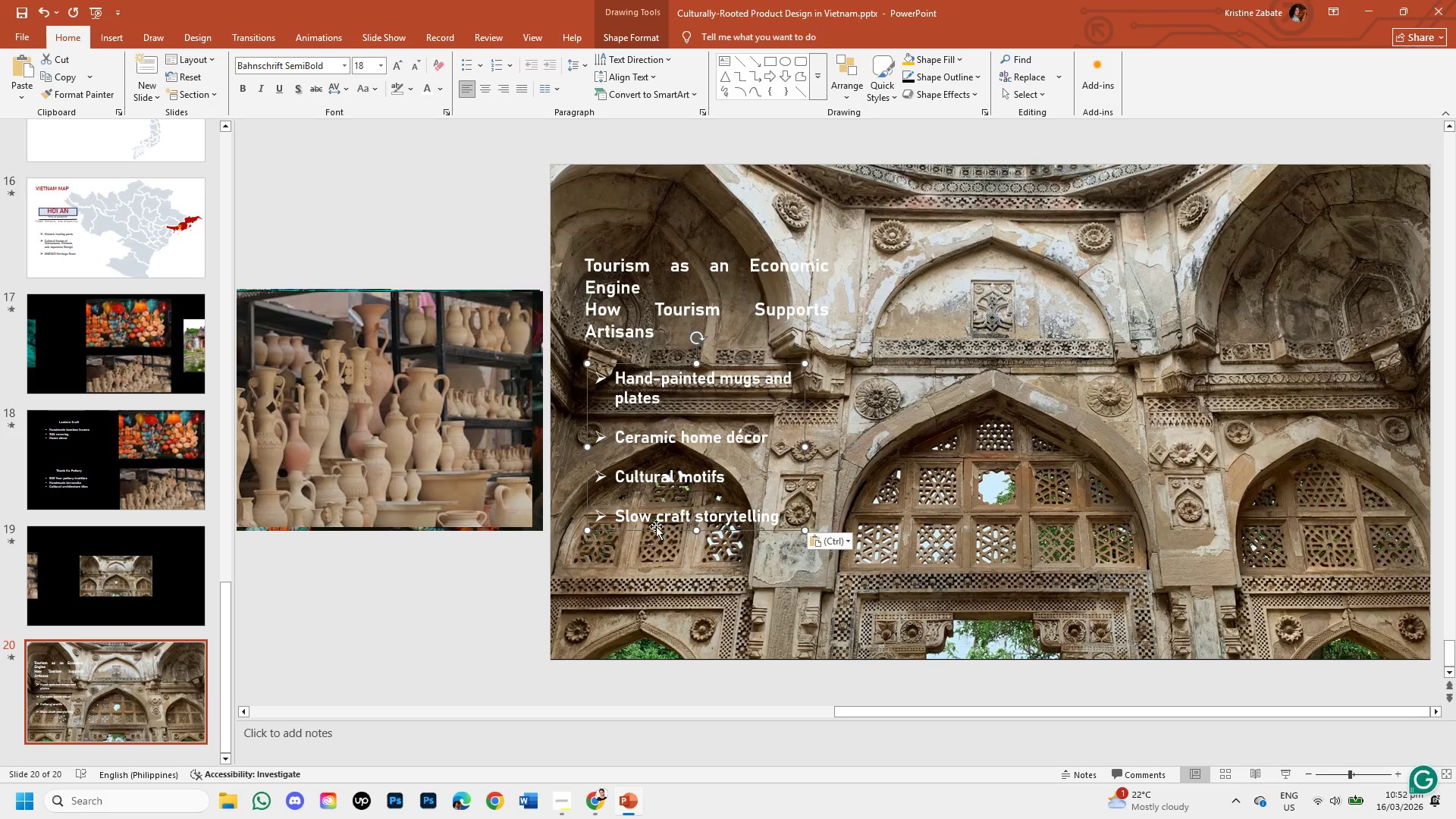 
mouse_move([630, 528])
 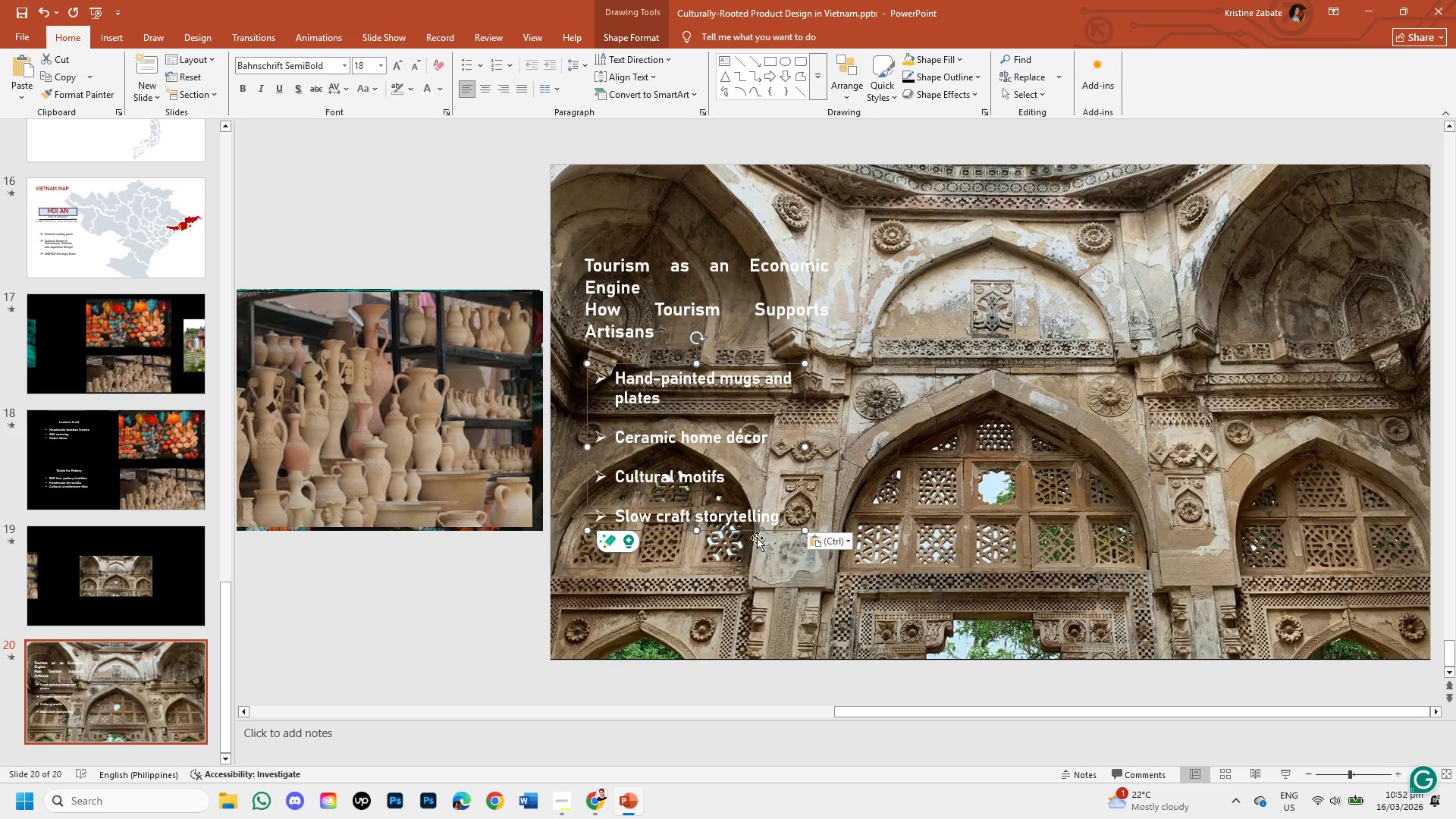 
left_click_drag(start_coordinate=[730, 528], to_coordinate=[734, 538])
 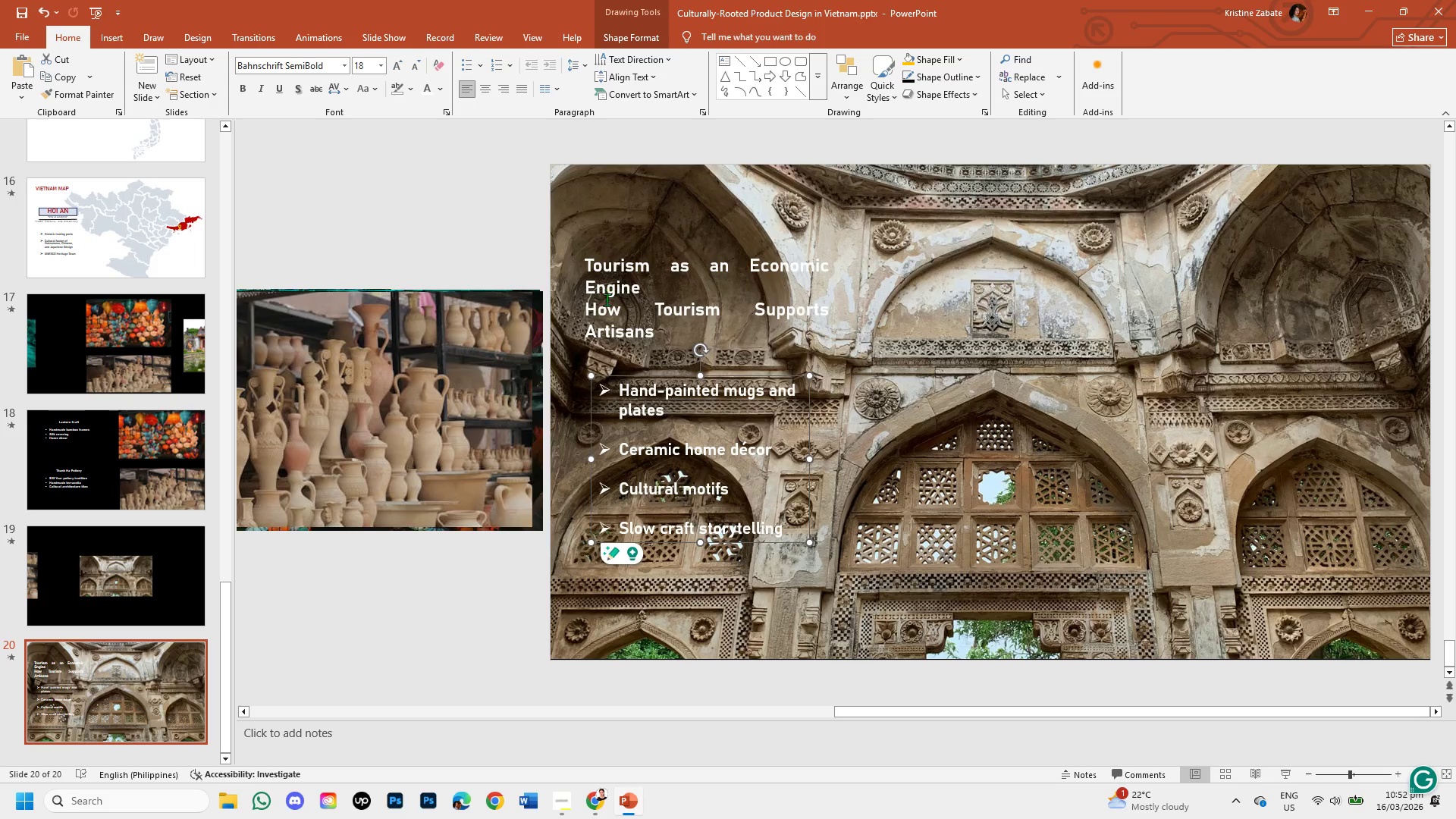 
left_click([607, 306])
 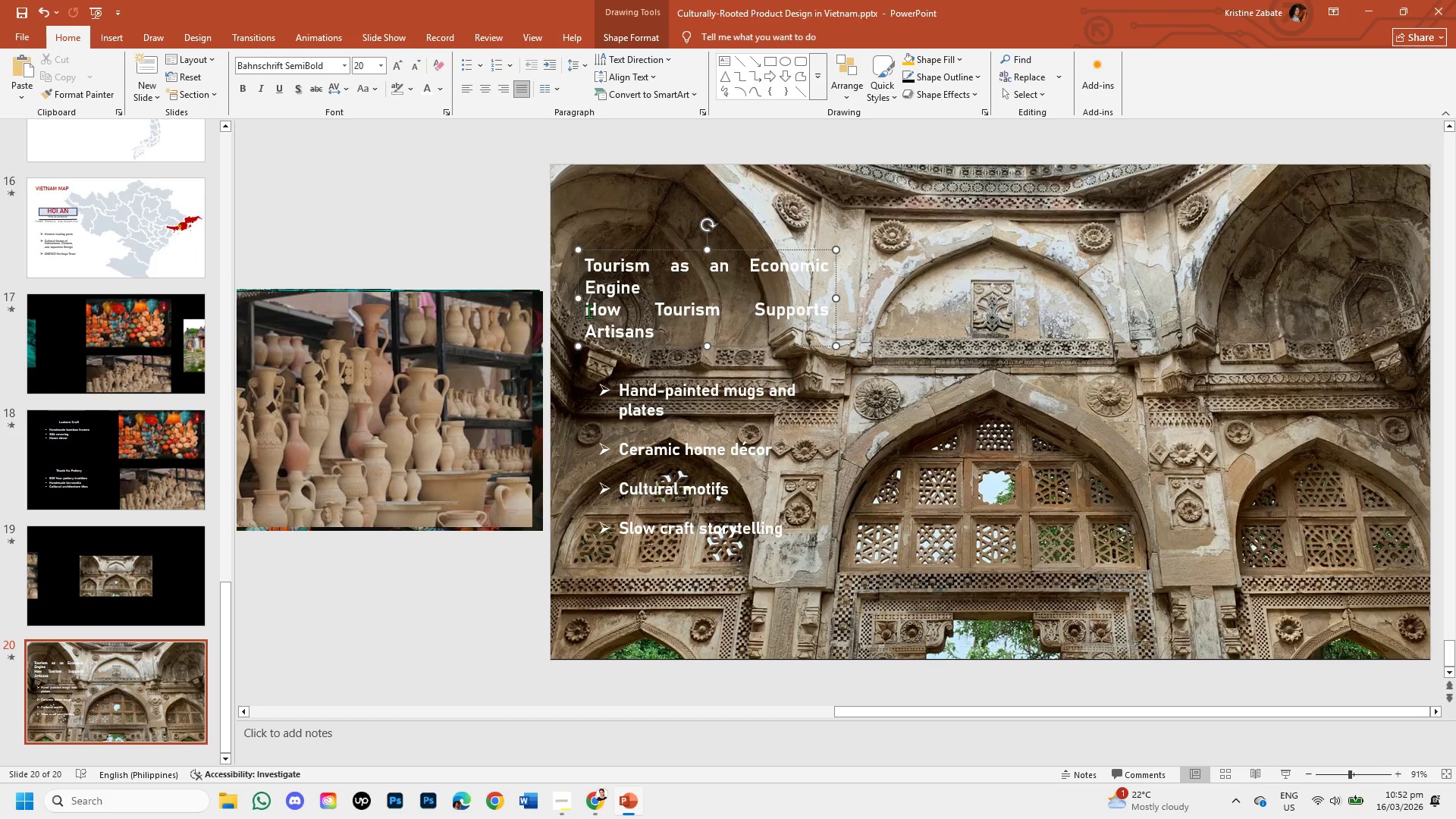 
left_click_drag(start_coordinate=[588, 311], to_coordinate=[646, 340])
 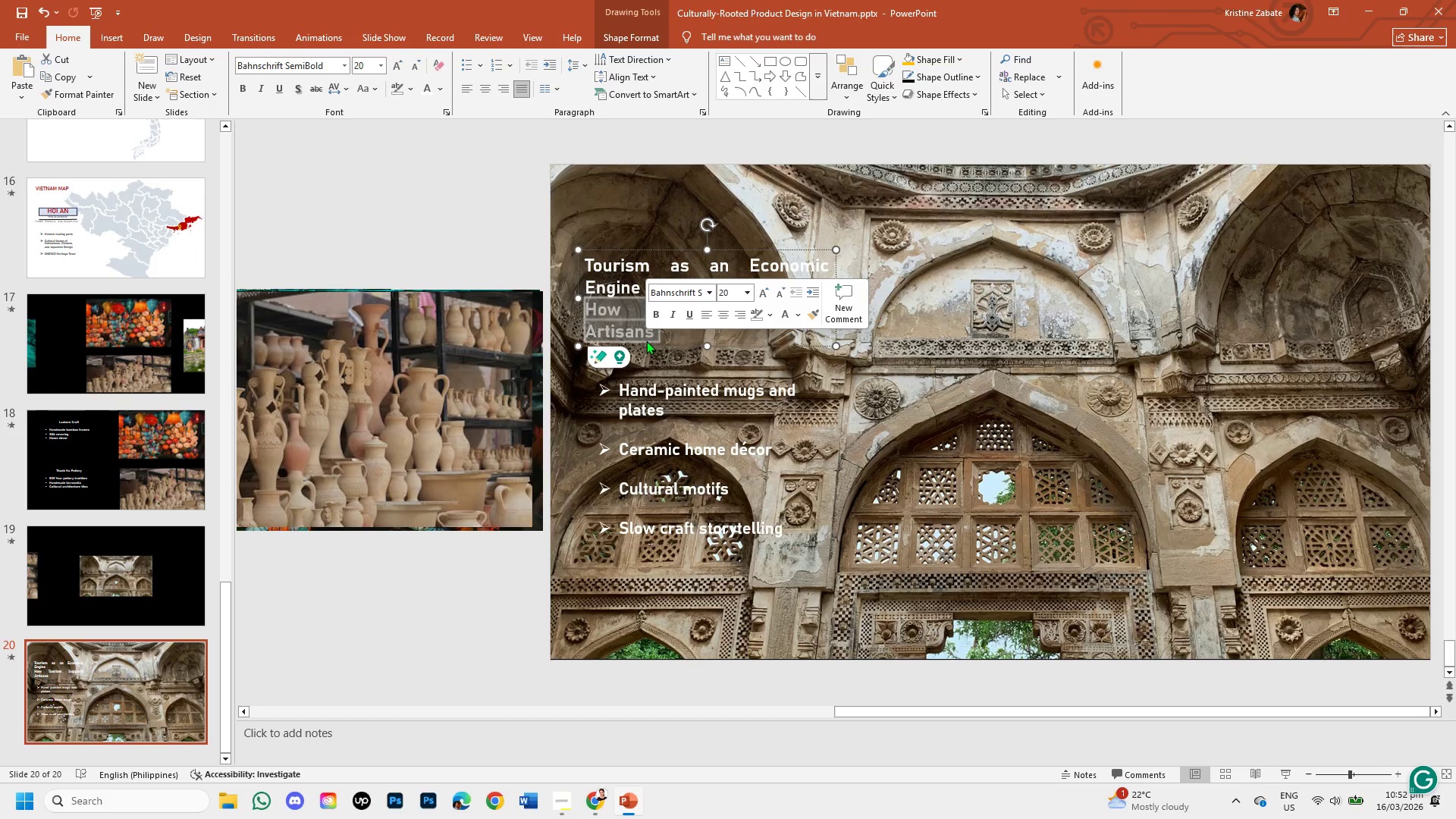 
key(Control+C)
 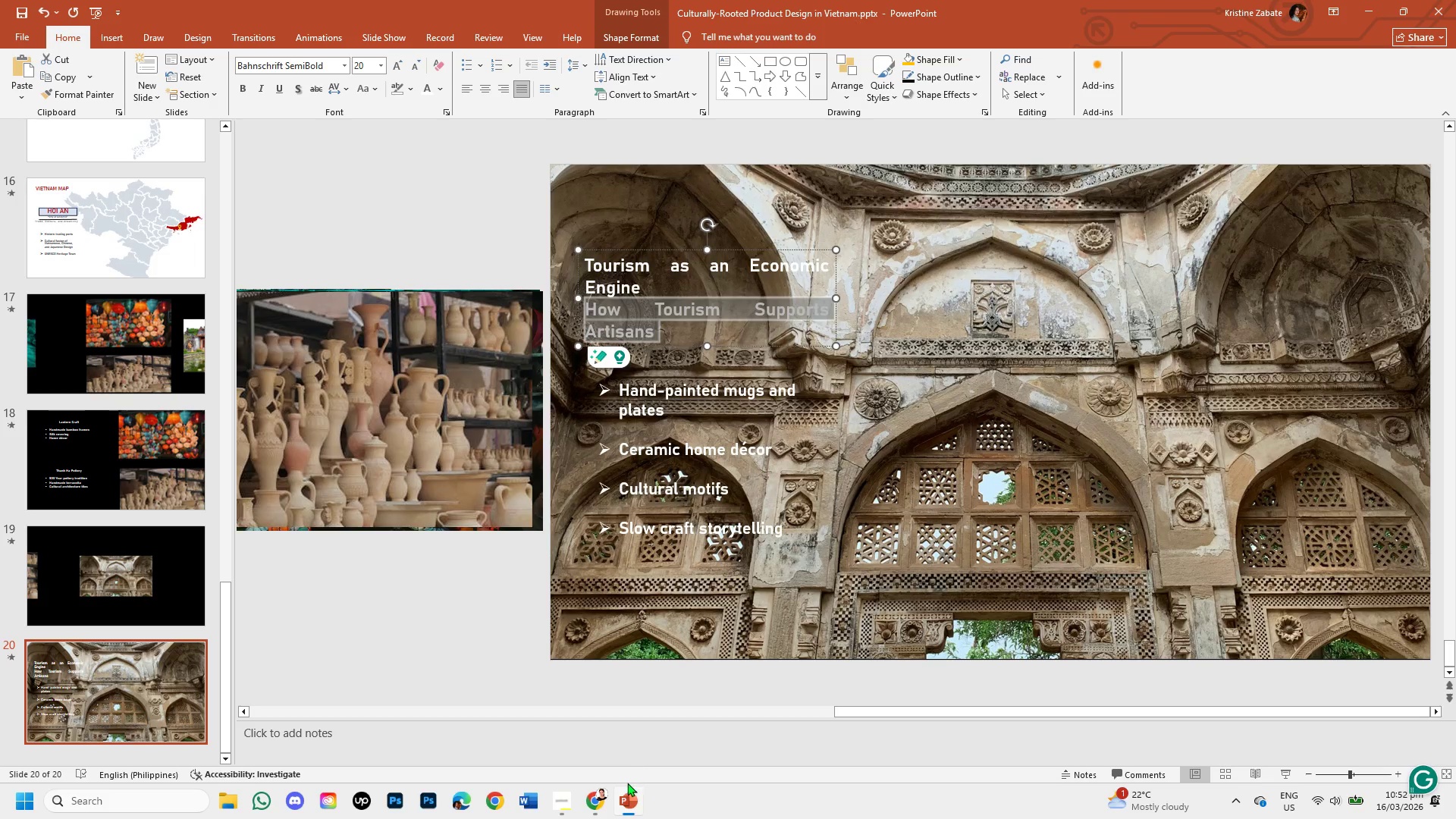 
left_click([602, 790])
 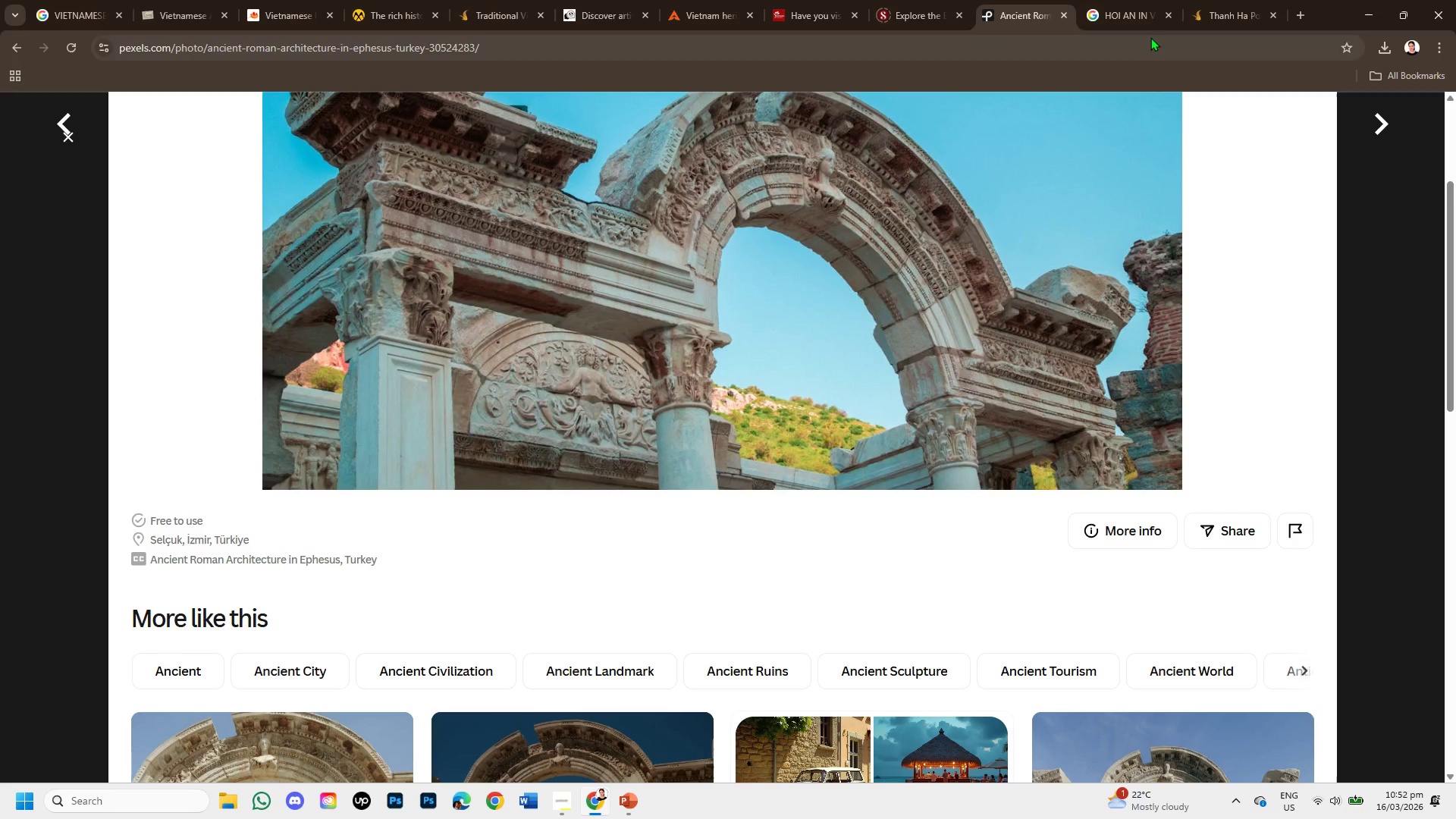 
left_click([1142, 7])
 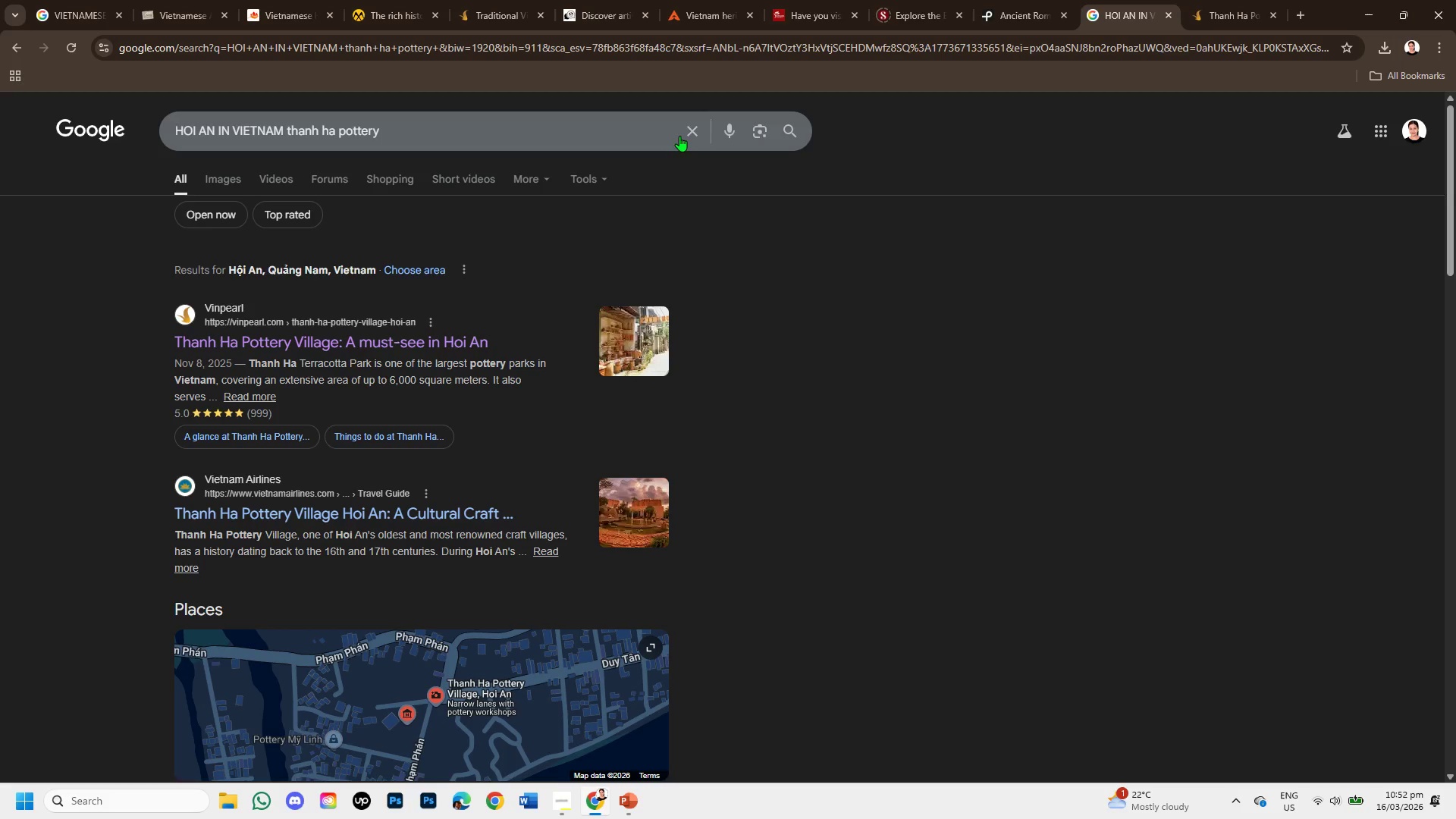 
left_click([689, 129])
 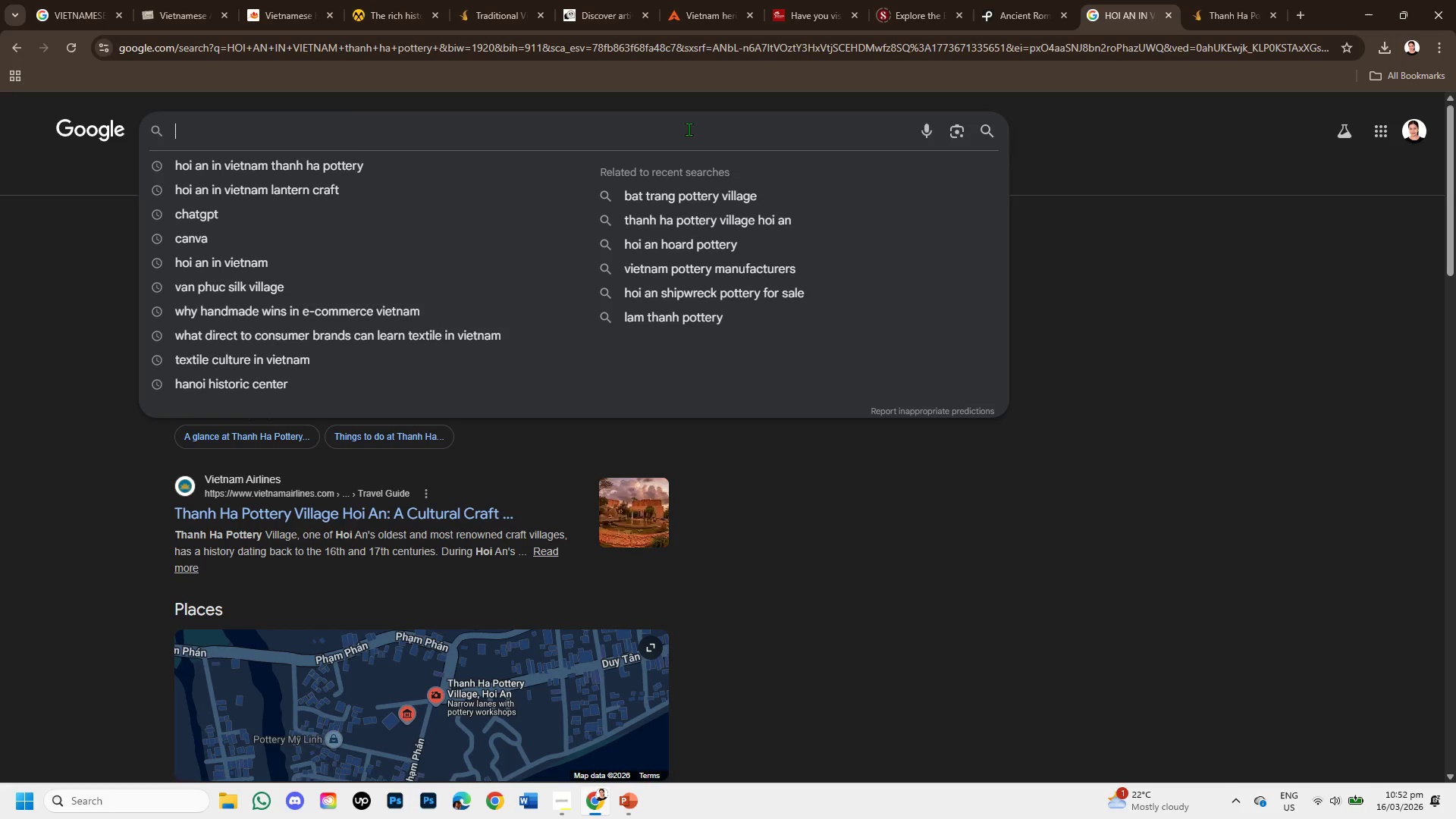 
key(Control+V)
 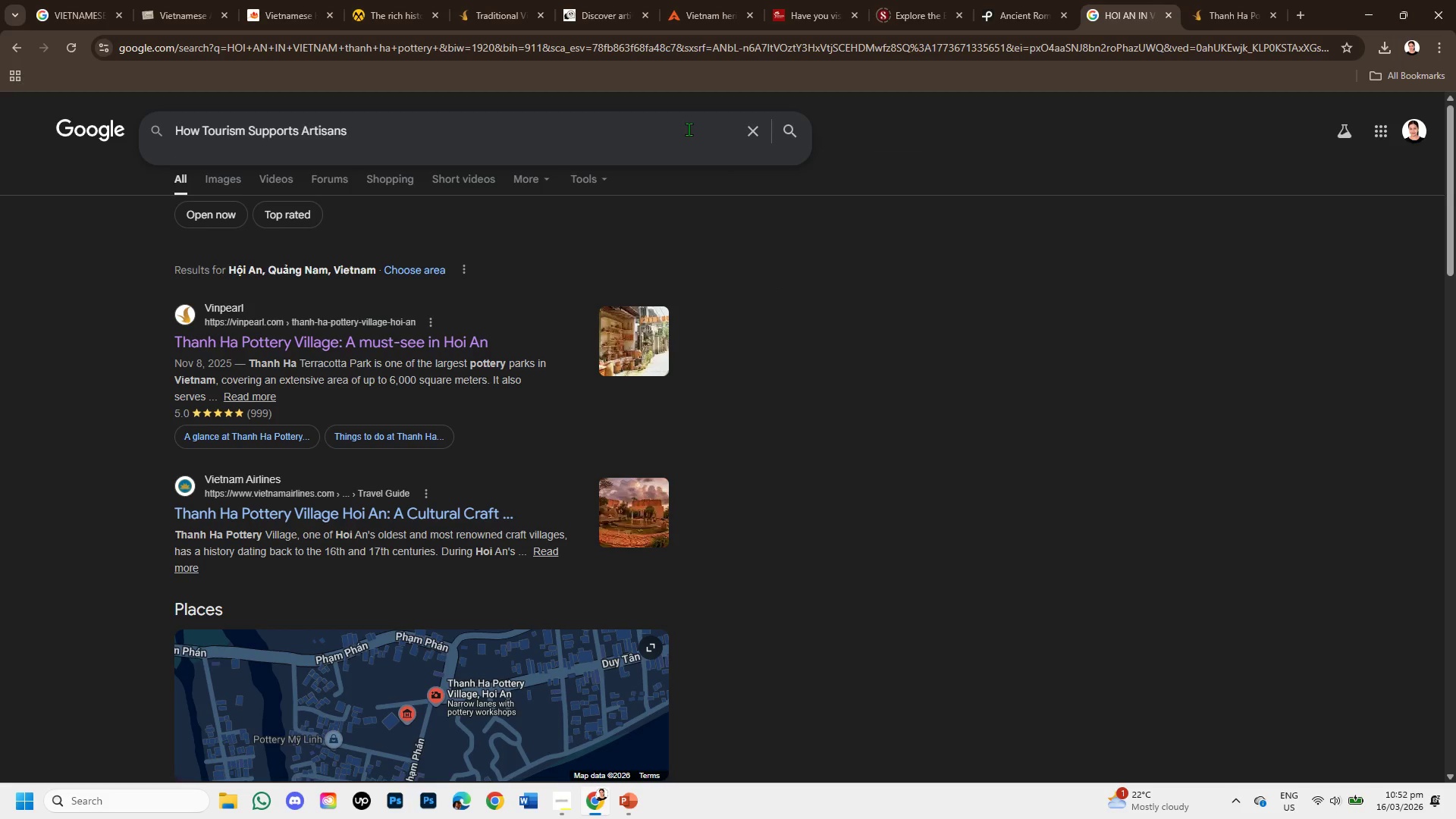 
key(Enter)
 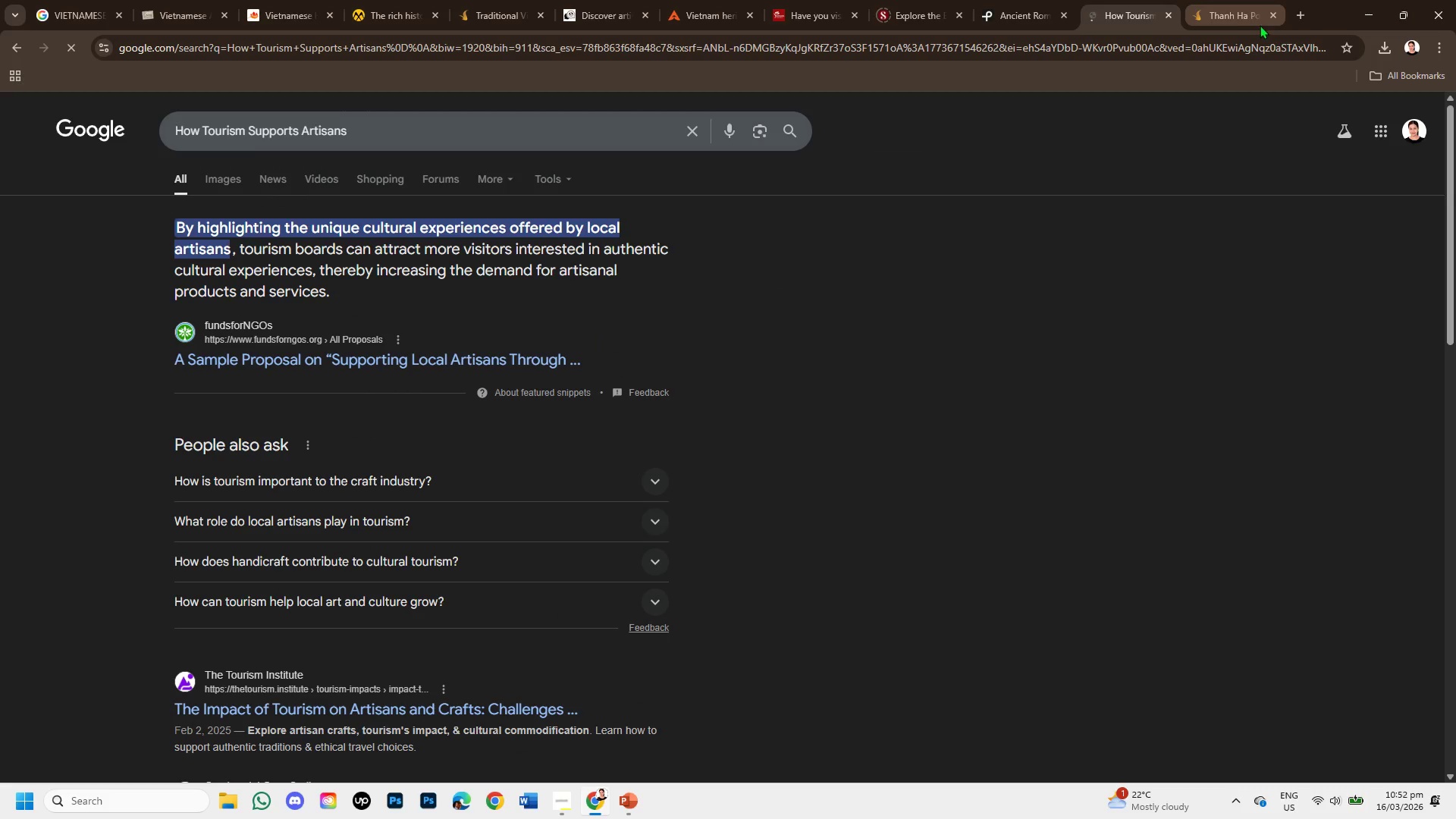 
left_click([1272, 15])
 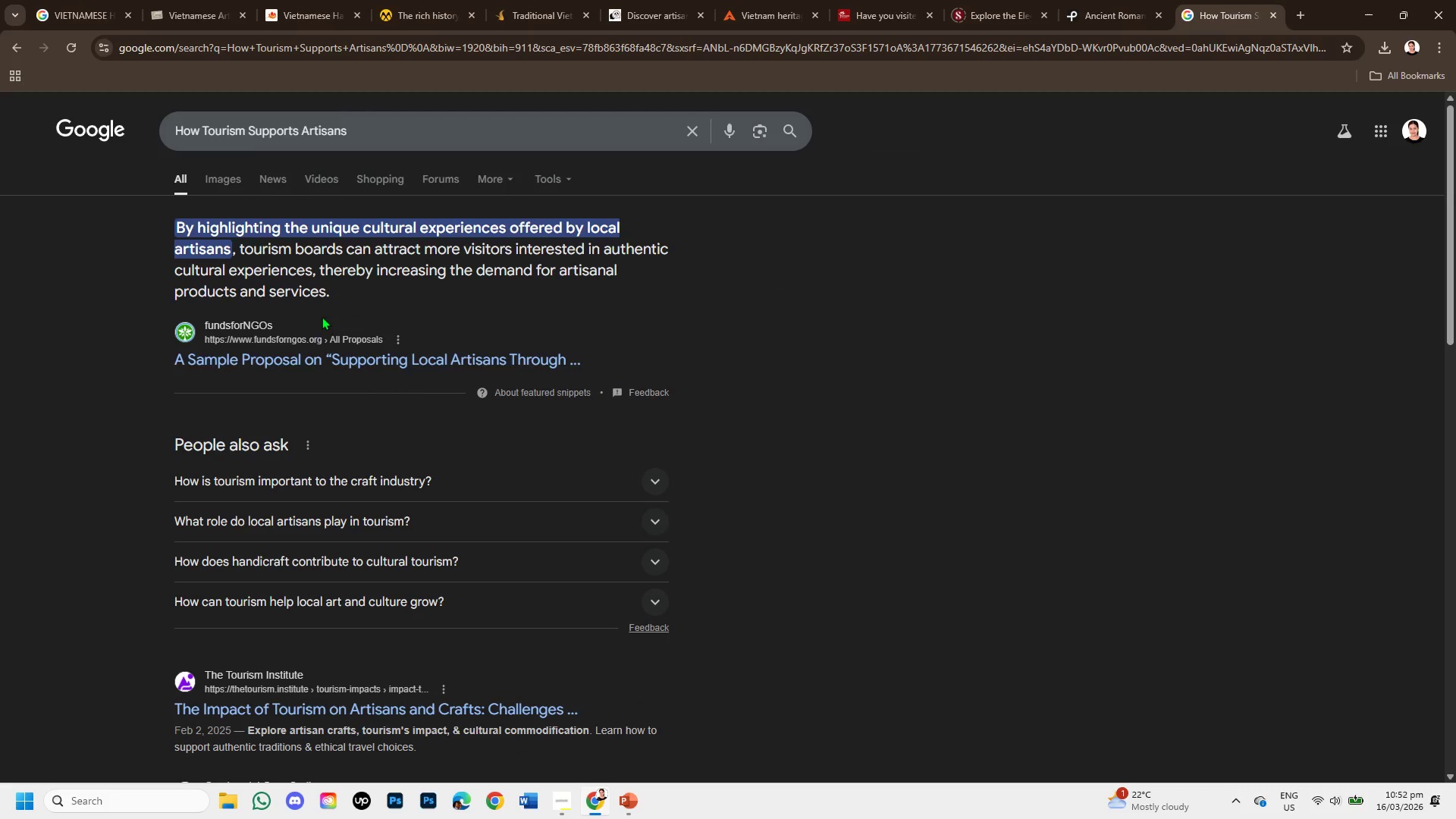 
right_click([343, 357])
 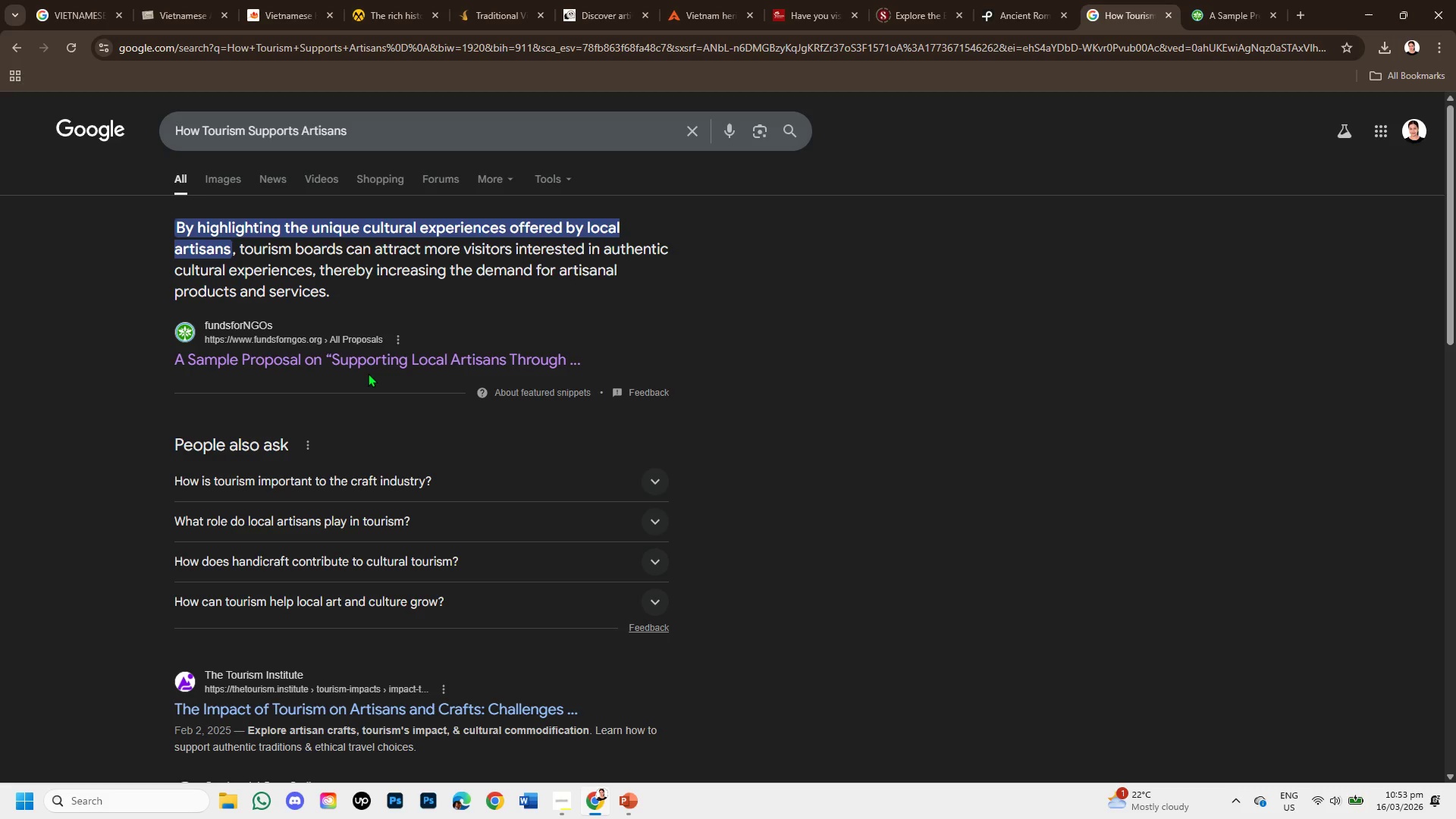 
wait(20.55)
 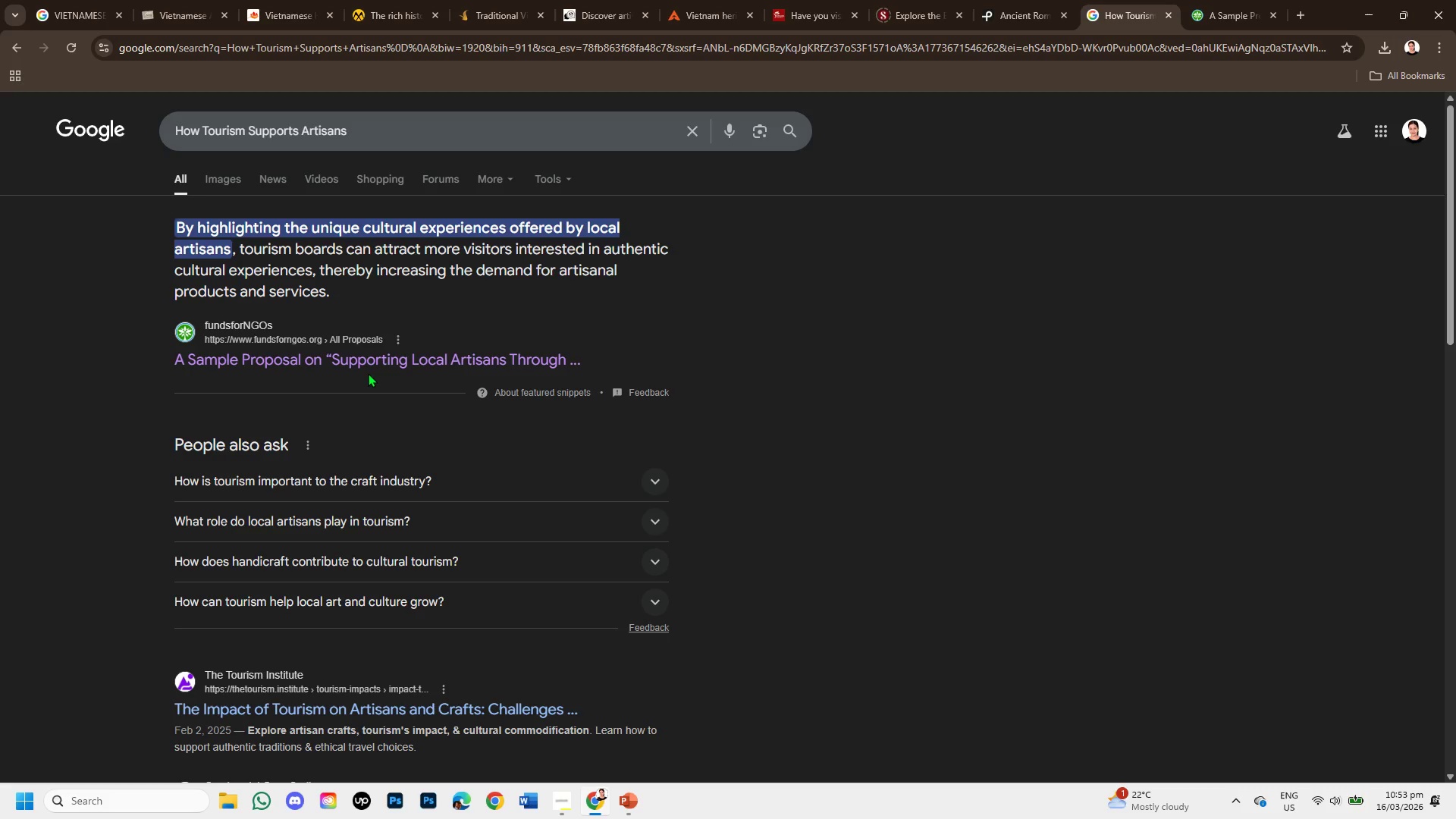 
left_click([1238, 0])
 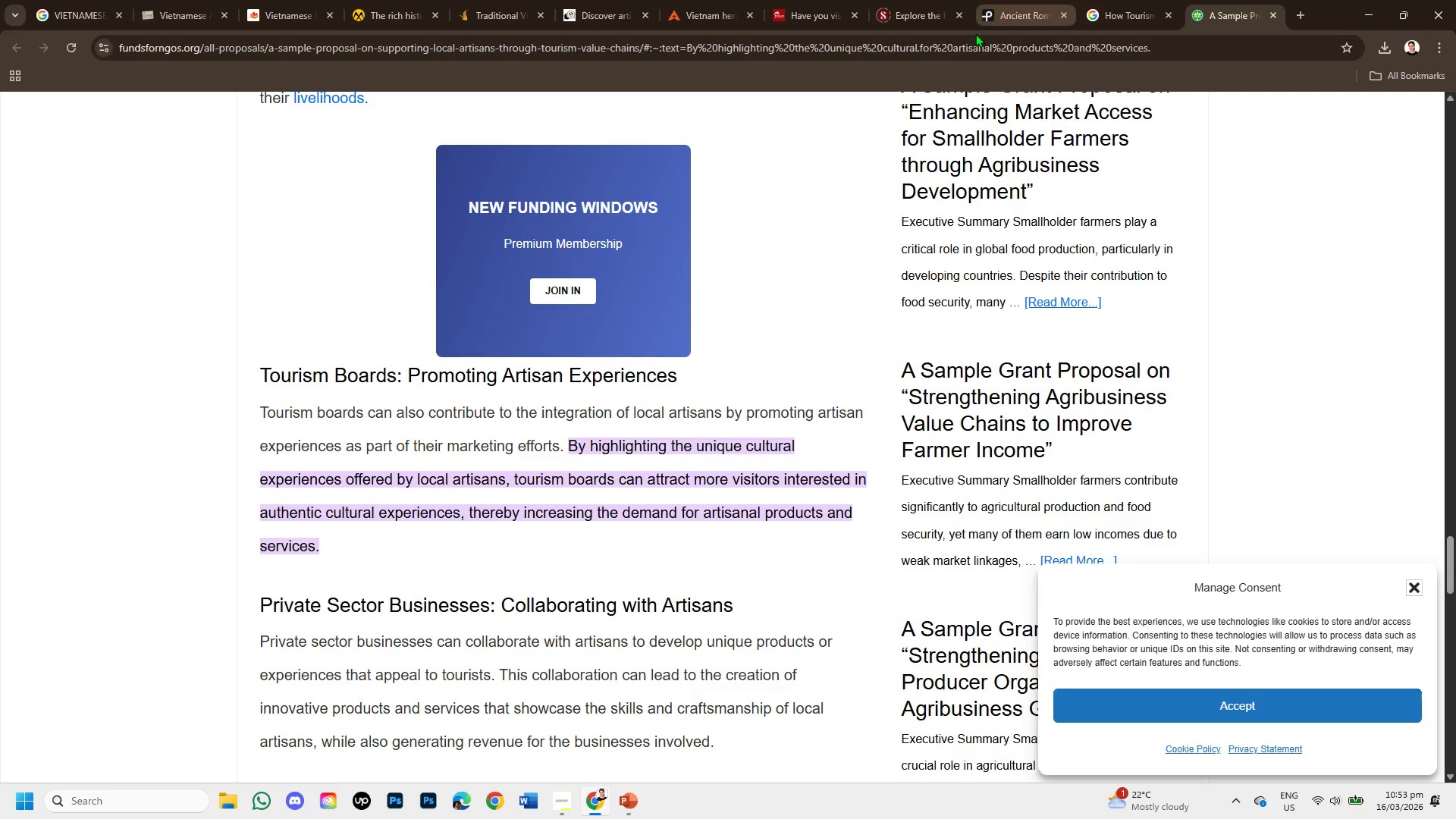 
scroll: coordinate [656, 390], scroll_direction: down, amount: 2.0
 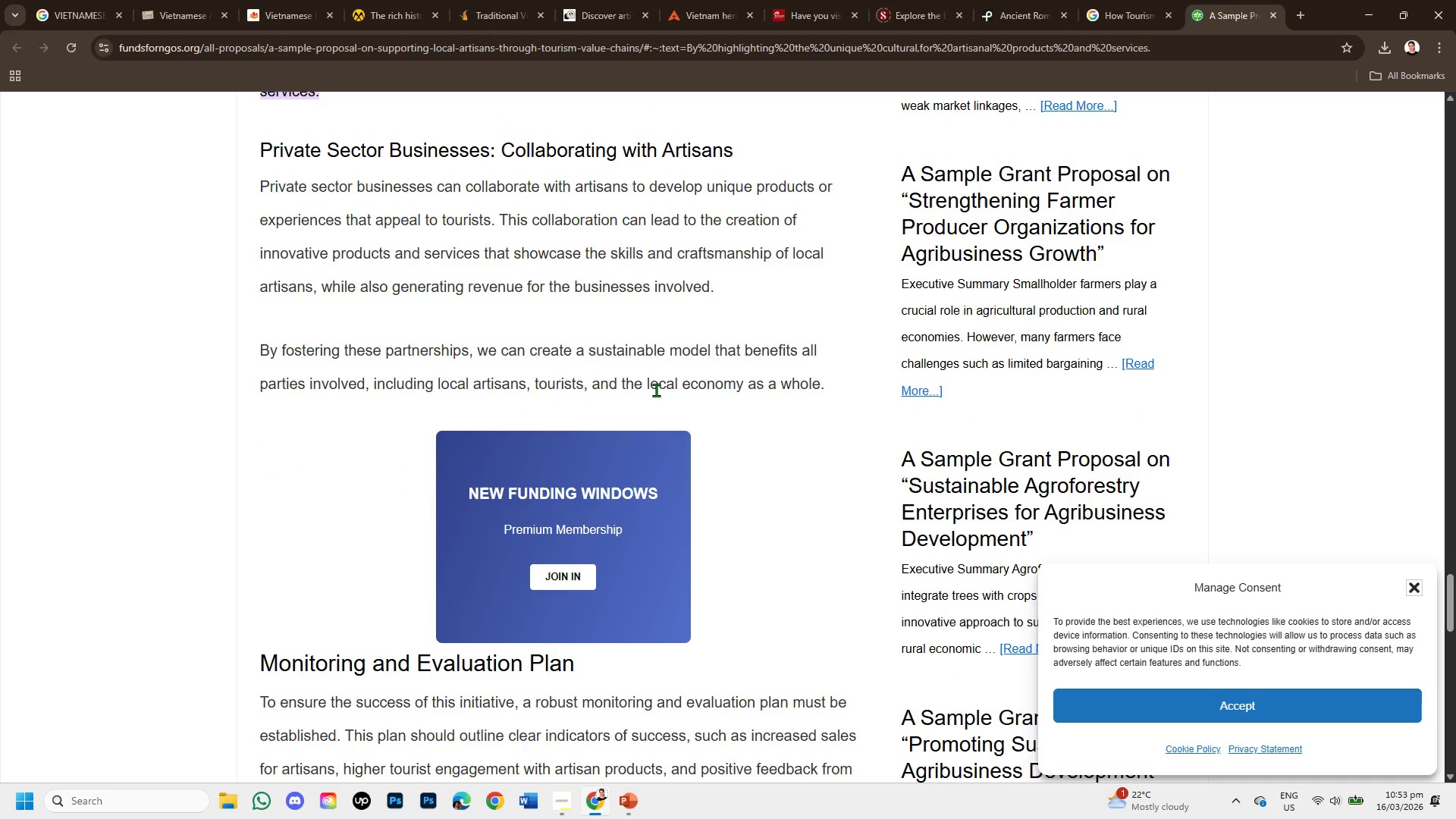 
scroll: coordinate [656, 390], scroll_direction: up, amount: 1.0
 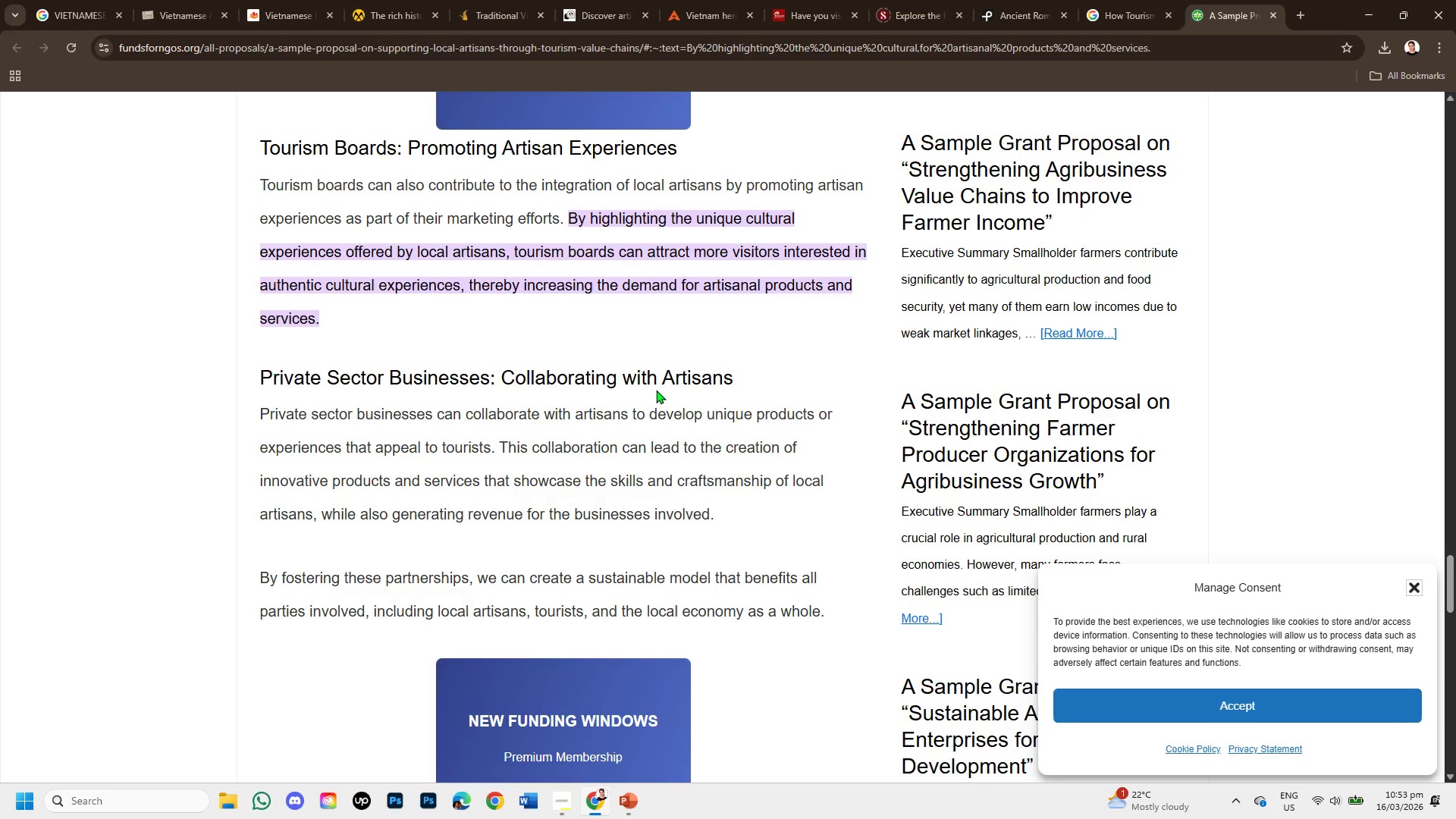 
scroll: coordinate [656, 390], scroll_direction: down, amount: 2.0
 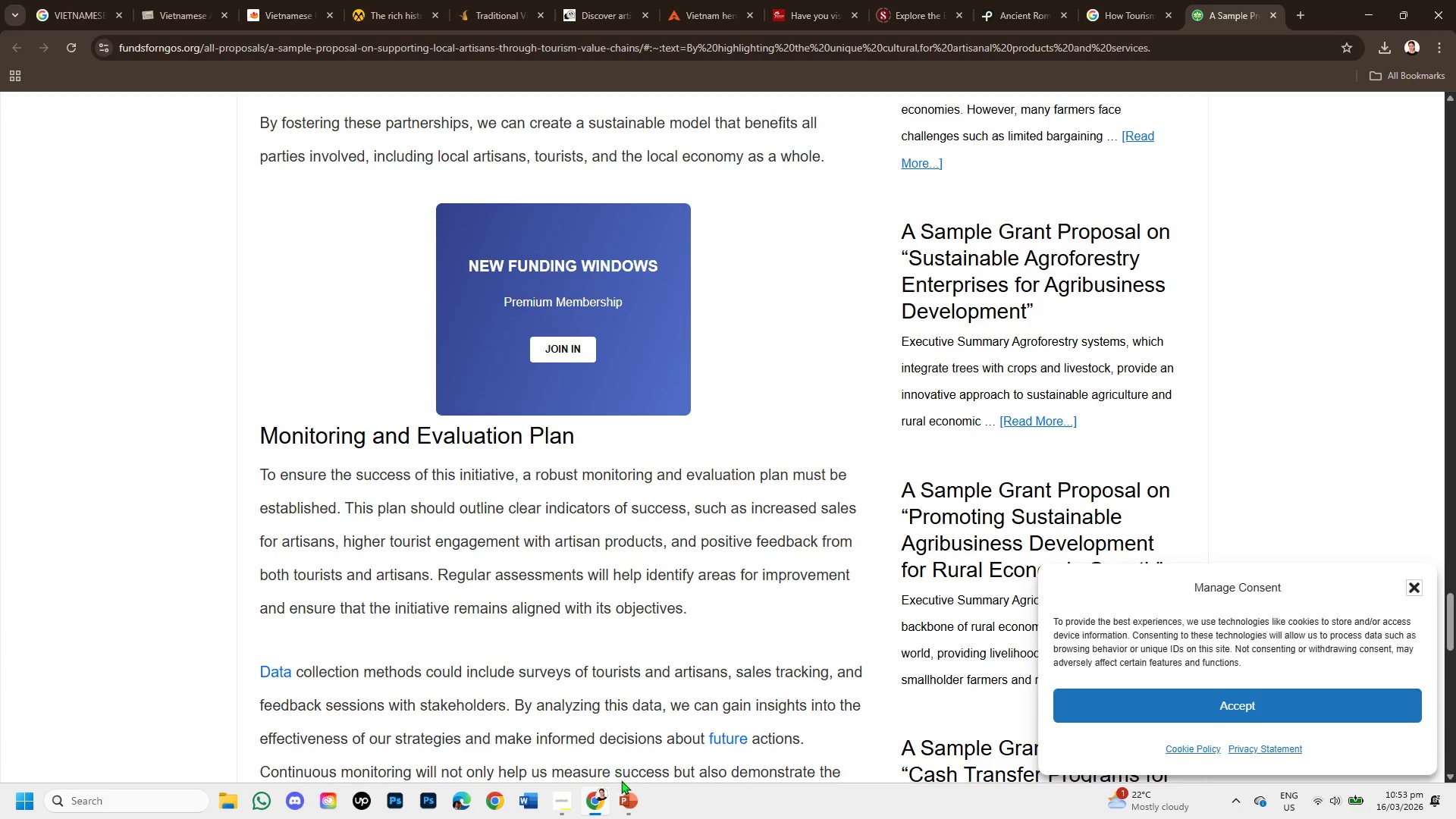 
left_click([626, 801])
 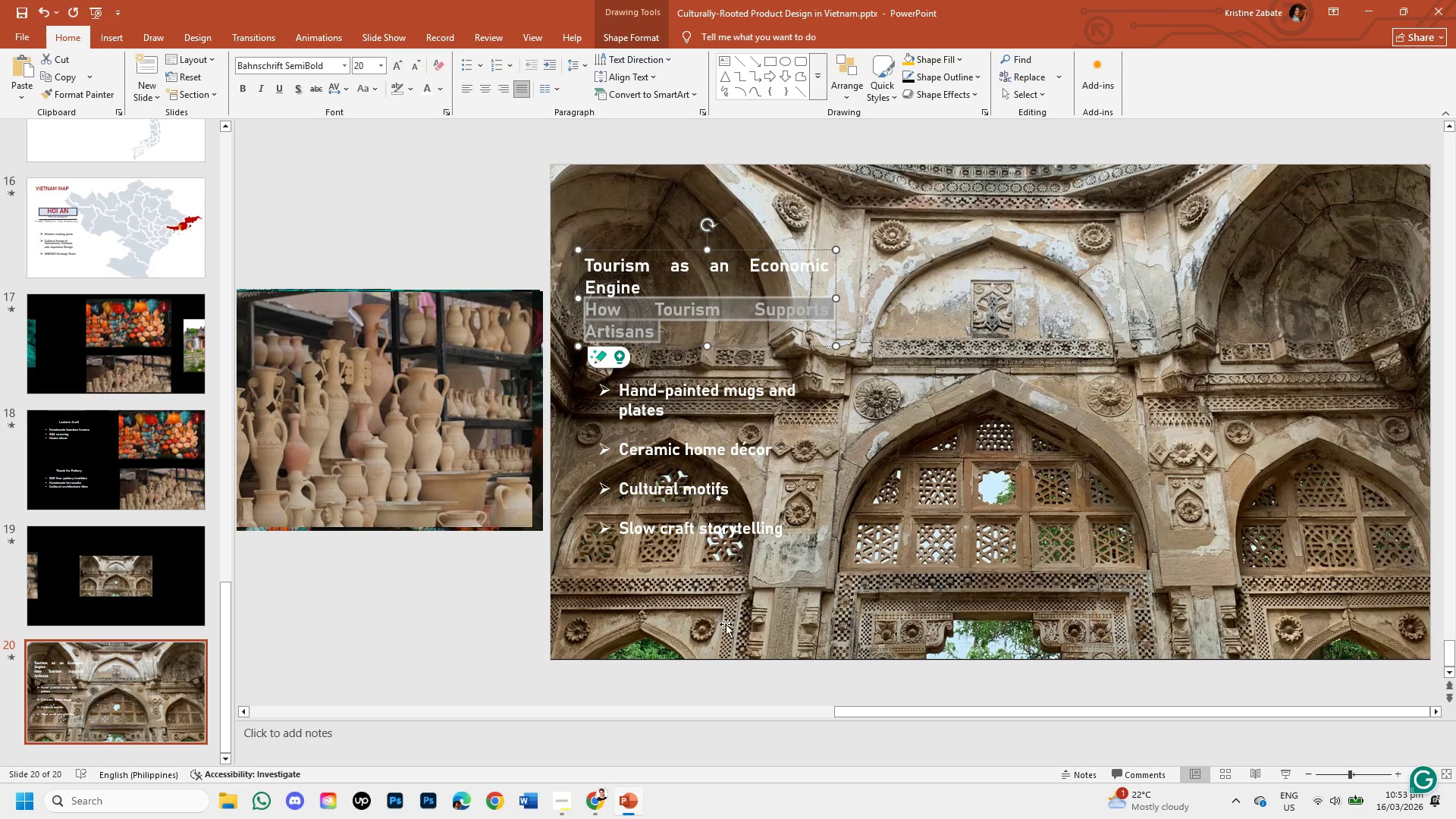 
left_click([472, 616])
 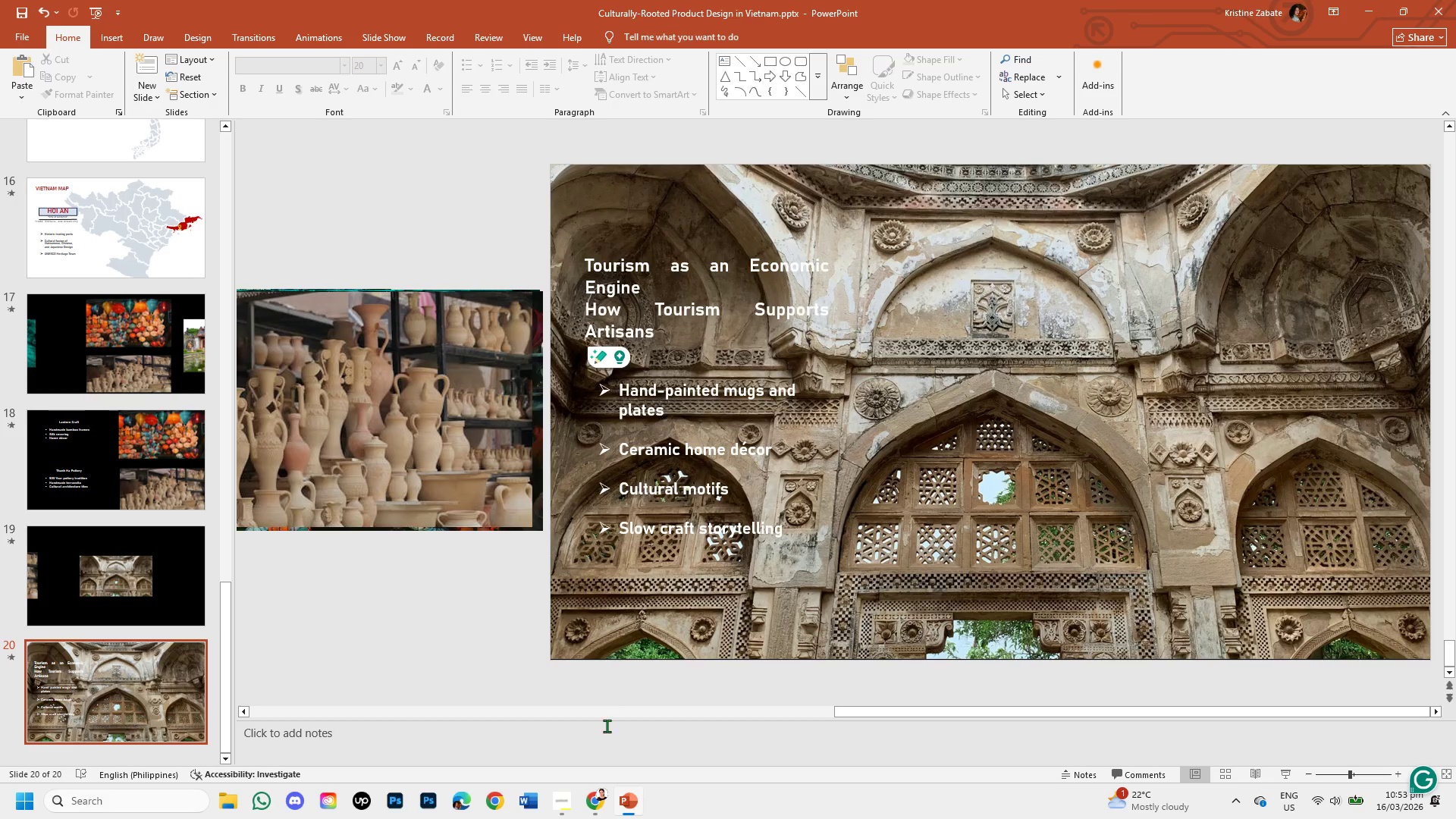 
left_click([626, 805])
 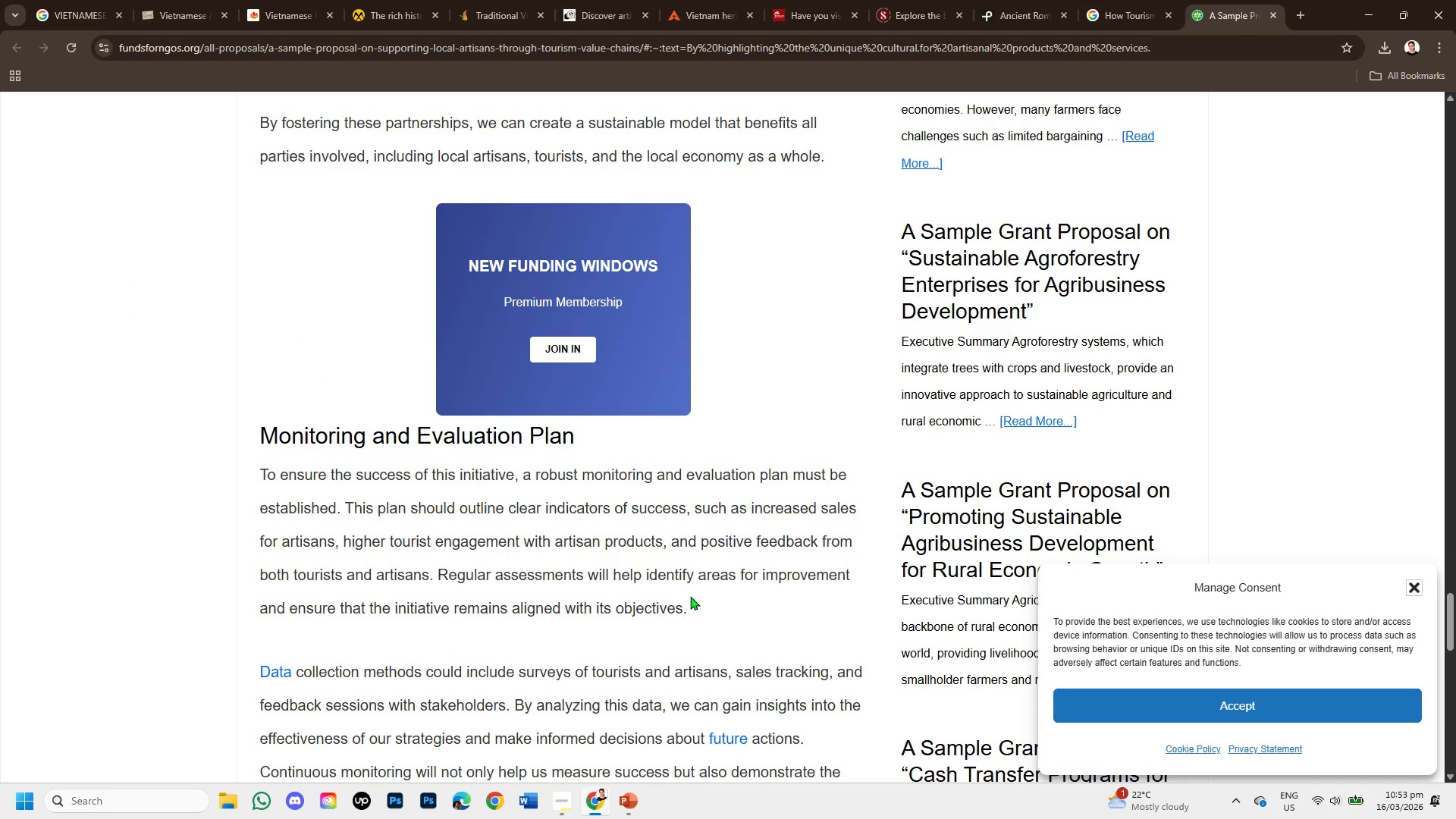 
scroll: coordinate [711, 572], scroll_direction: up, amount: 30.0
 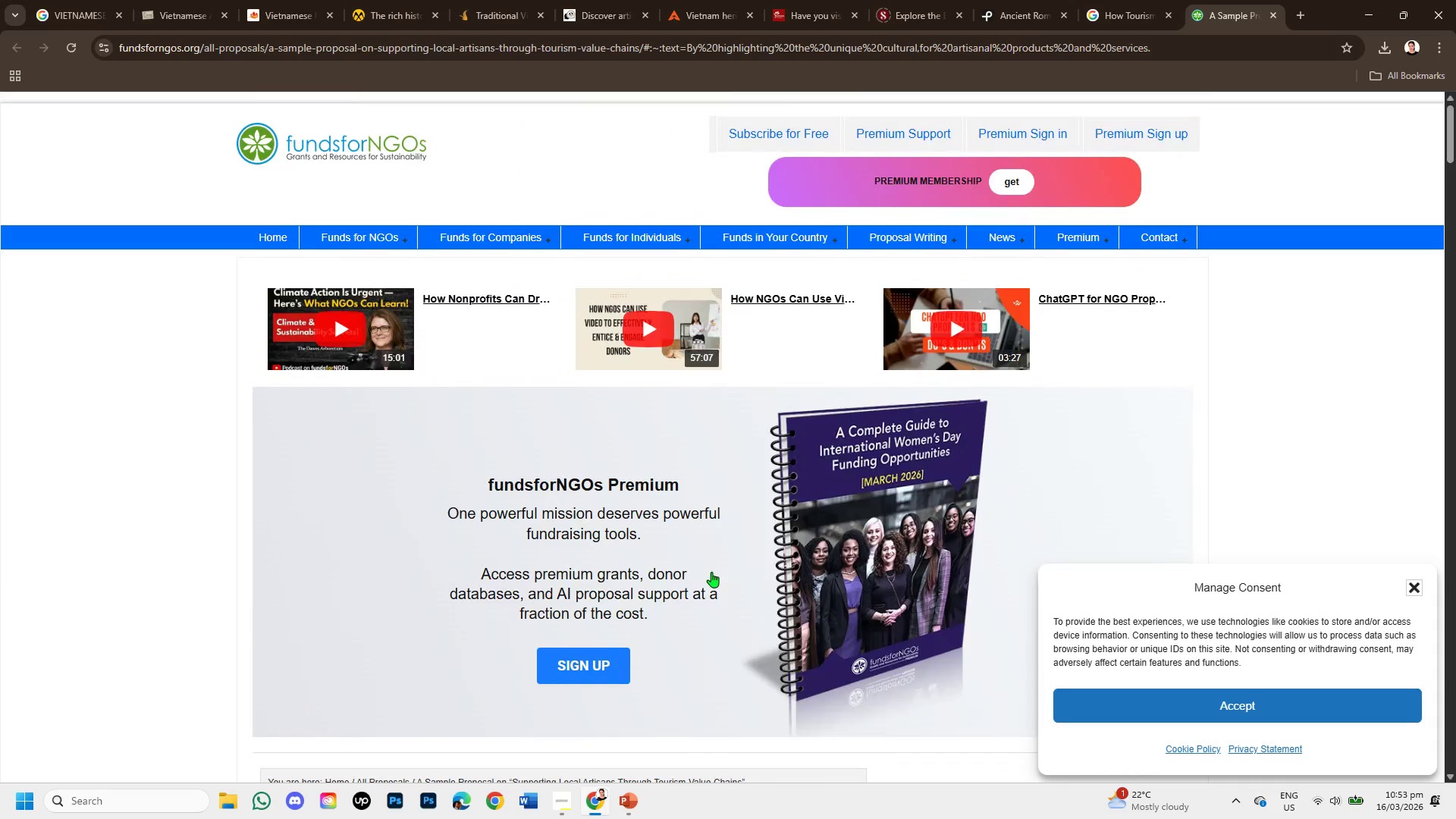 
scroll: coordinate [711, 572], scroll_direction: down, amount: 2.0
 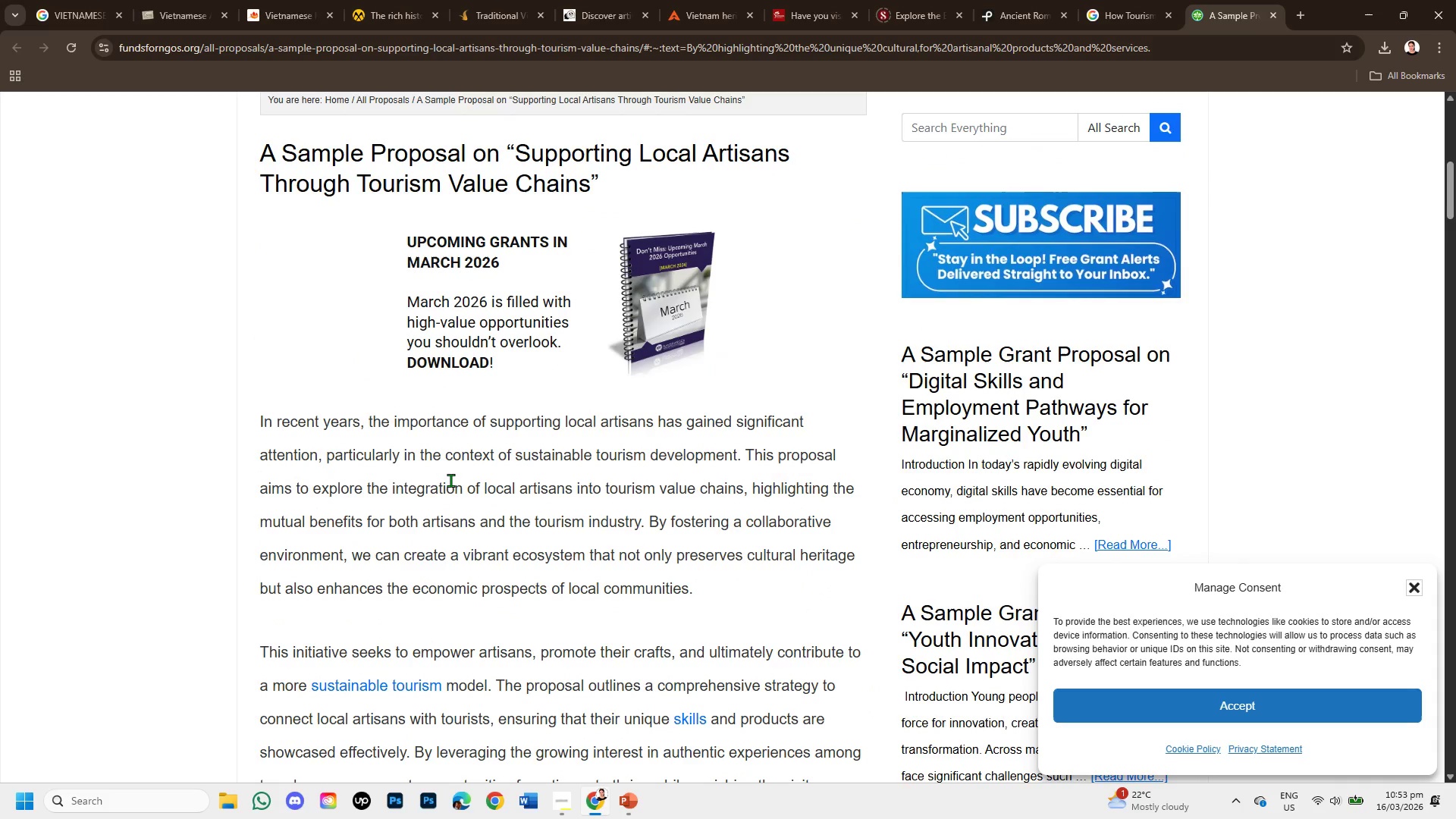 
wait(8.51)
 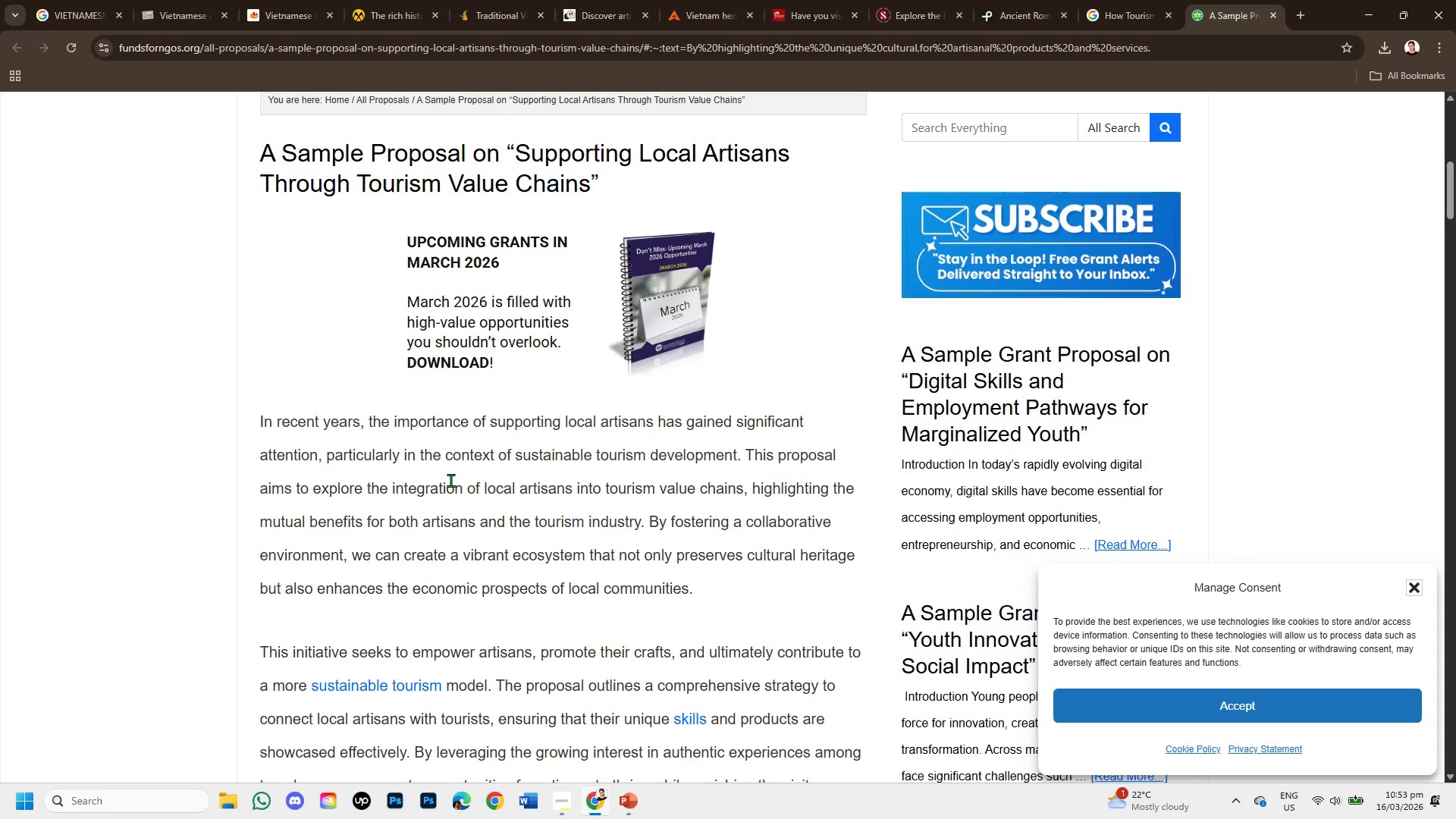 
scroll: coordinate [506, 503], scroll_direction: down, amount: 1.0
 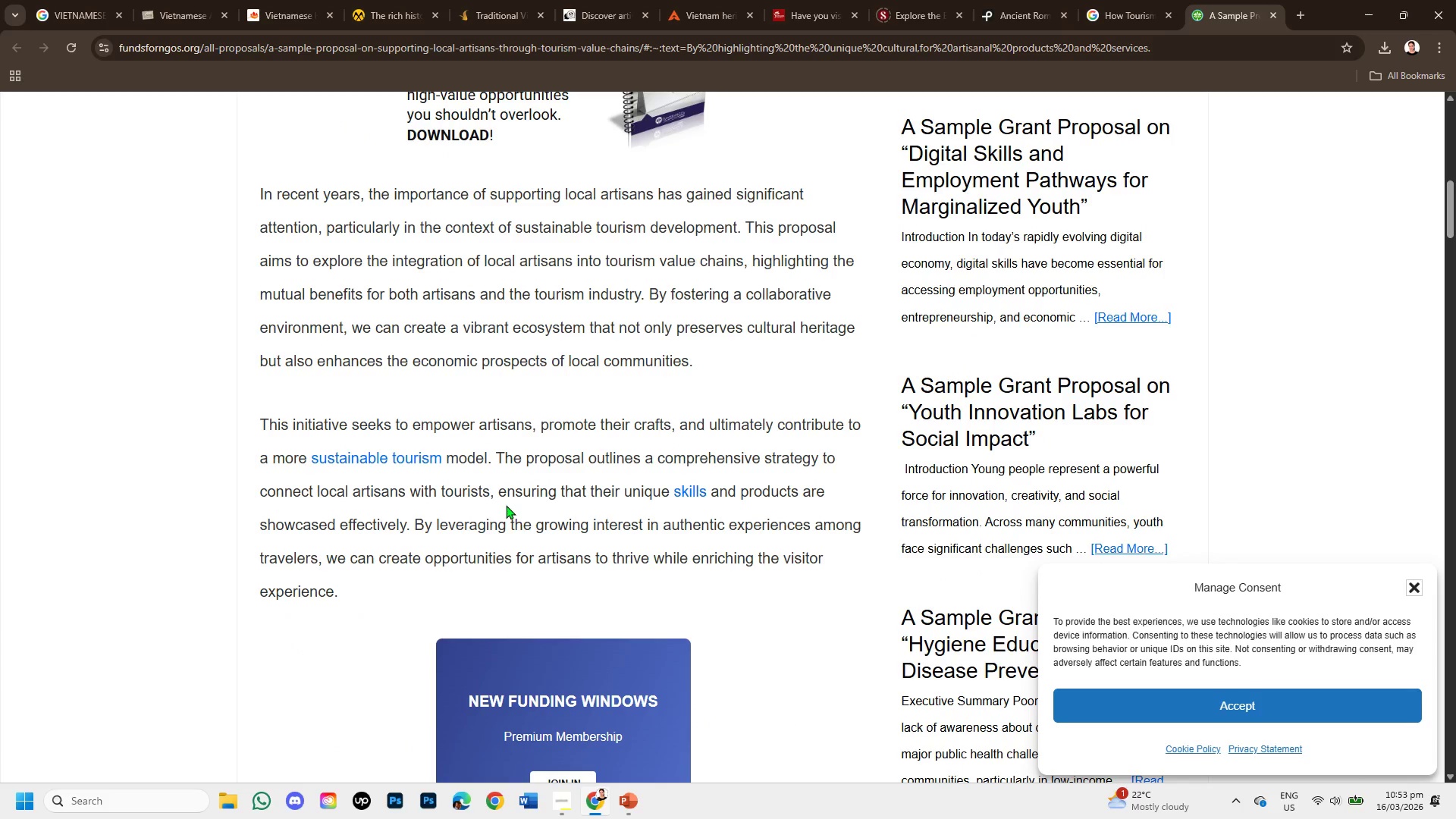 
wait(9.87)
 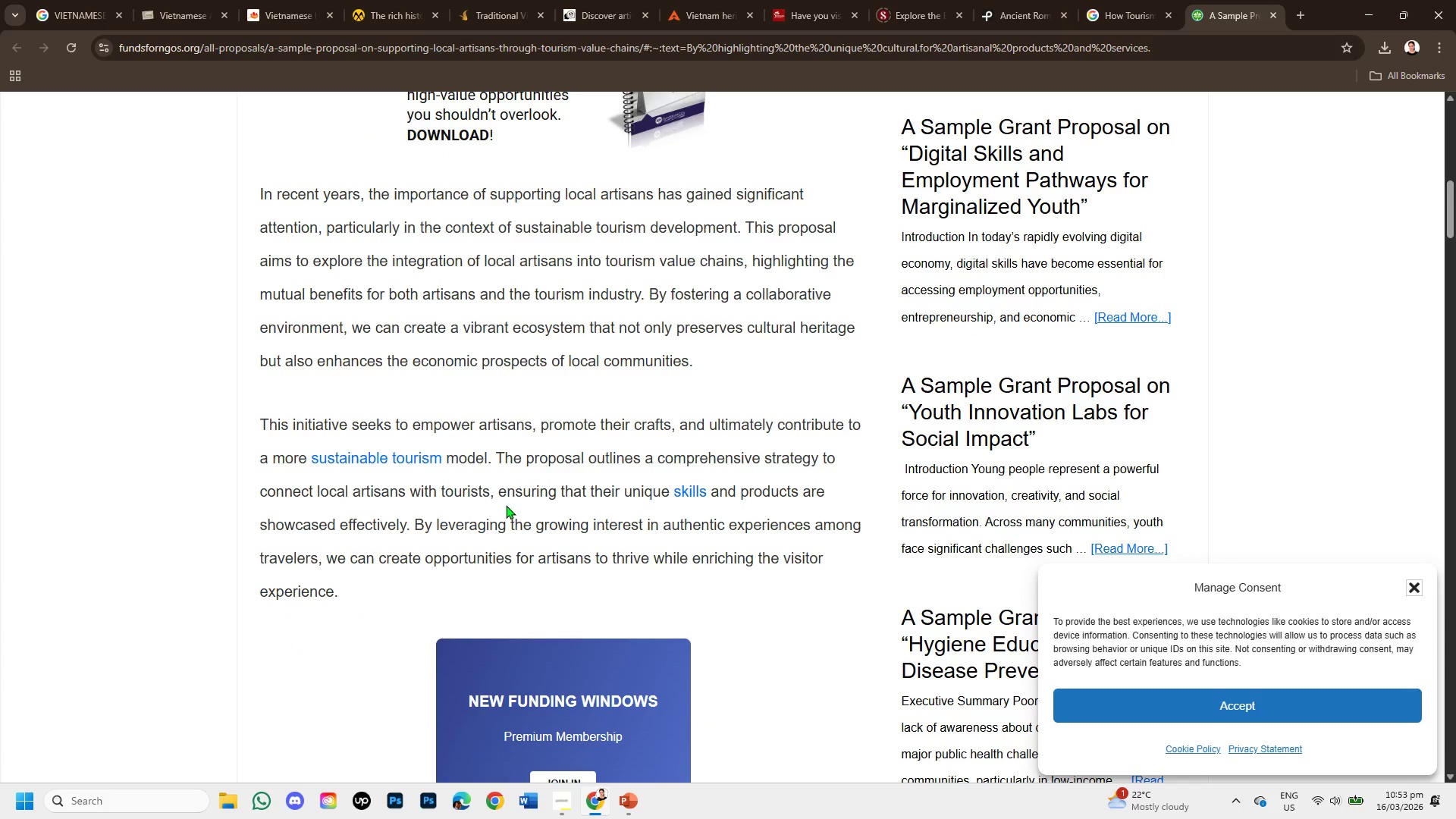 
scroll: coordinate [497, 485], scroll_direction: down, amount: 2.0
 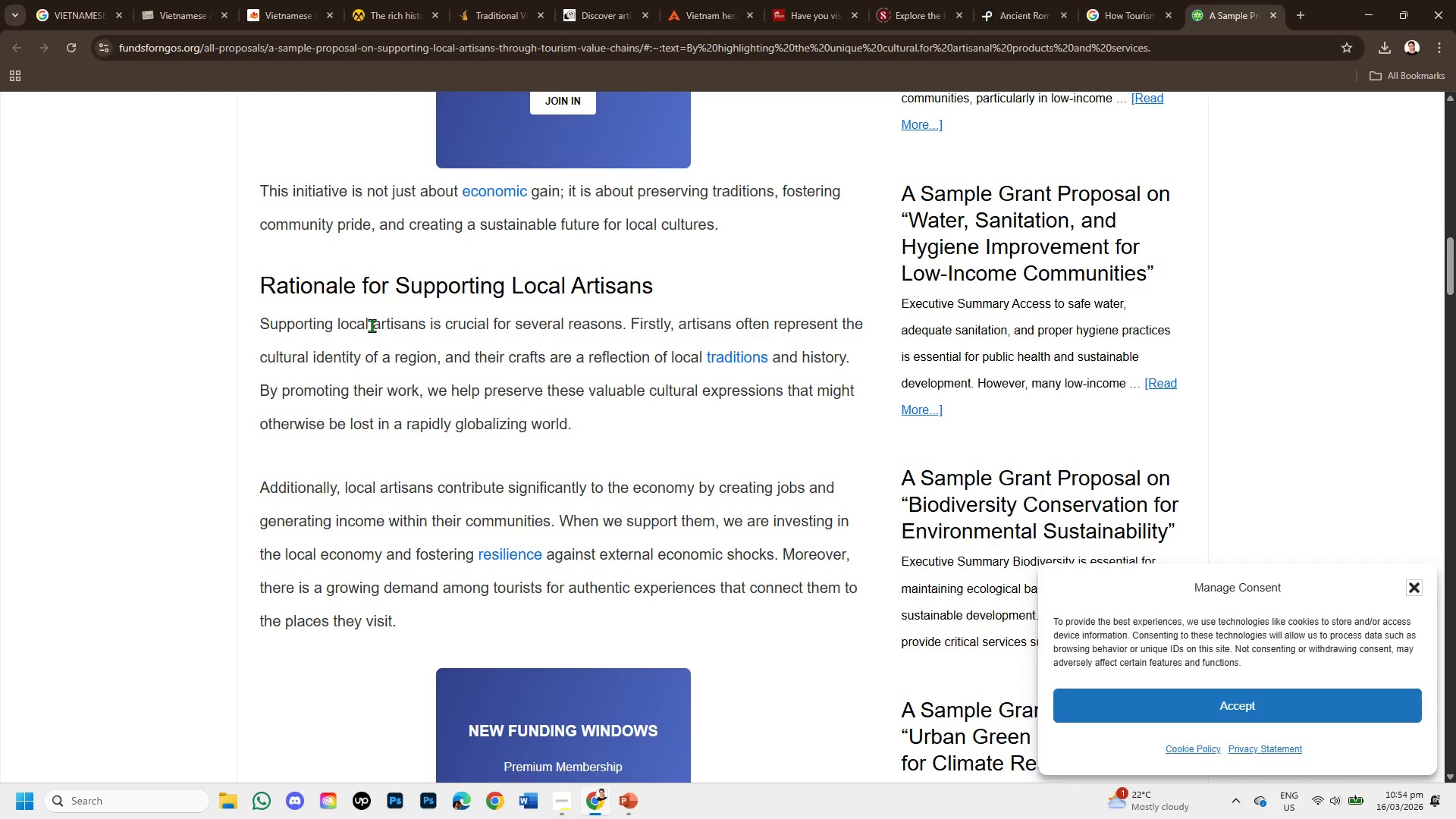 
wait(10.39)
 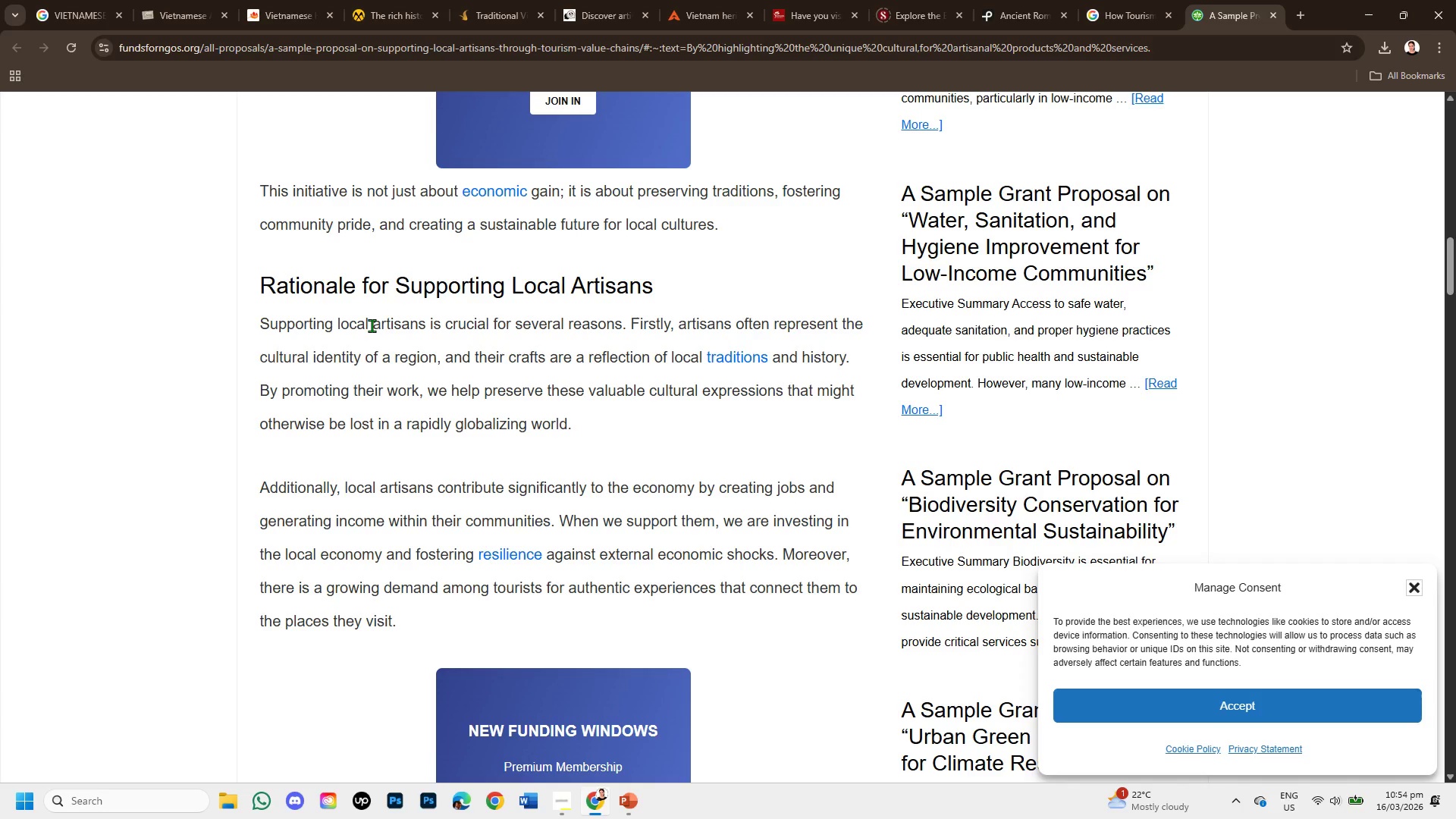 
left_click_drag(start_coordinate=[693, 354], to_coordinate=[813, 366])
 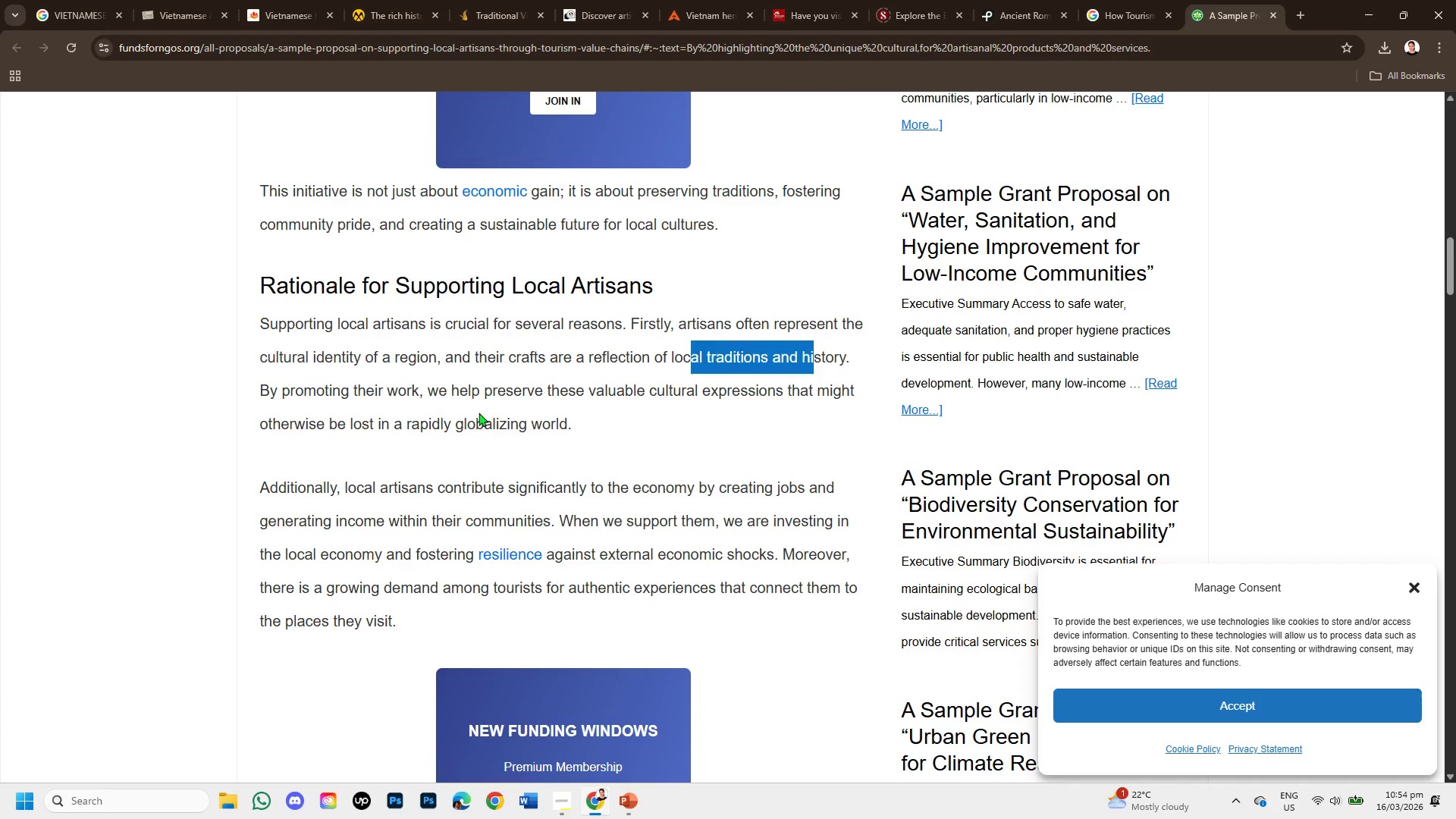 
left_click([479, 413])
 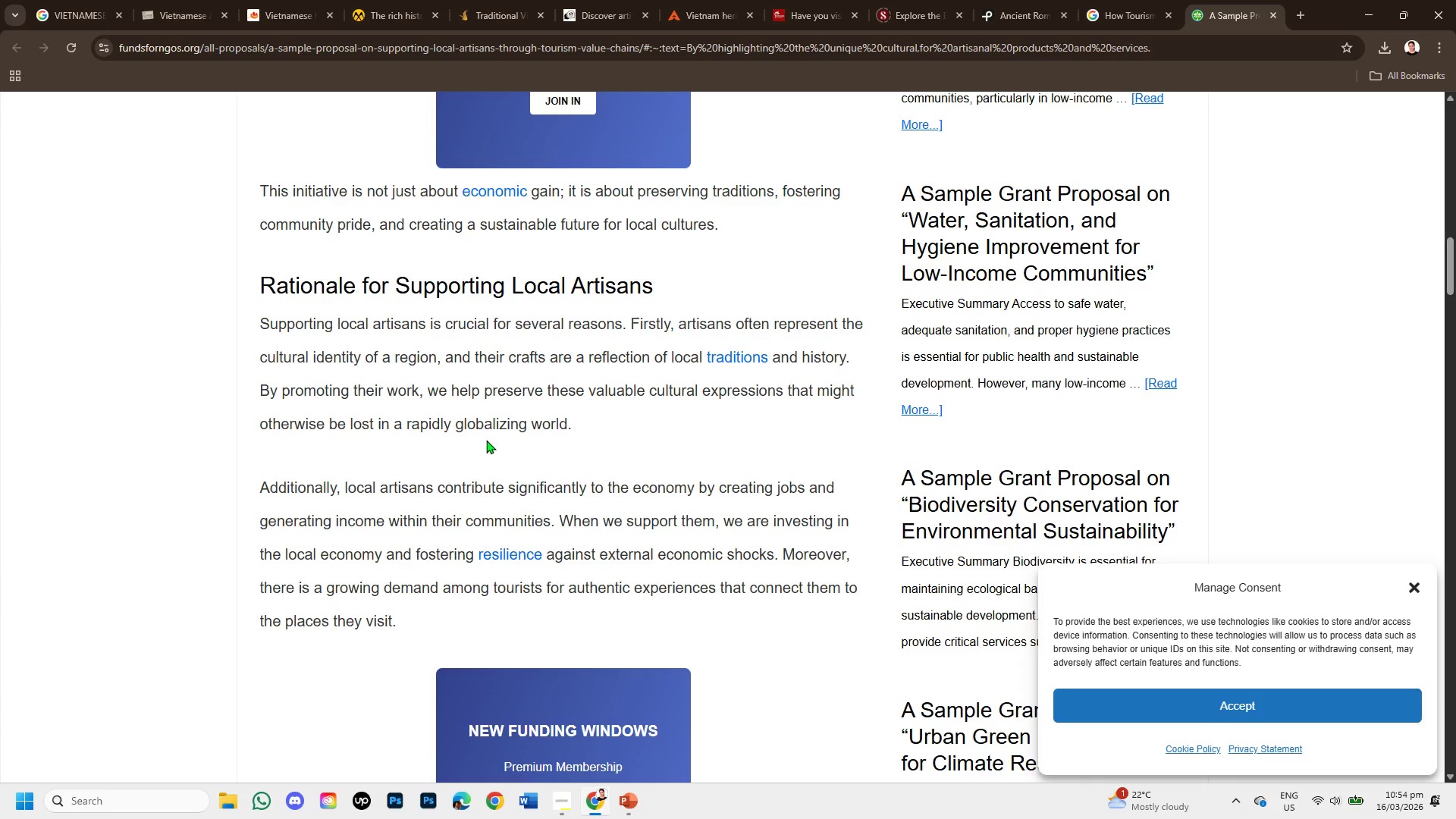 
scroll: coordinate [486, 506], scroll_direction: down, amount: 4.0
 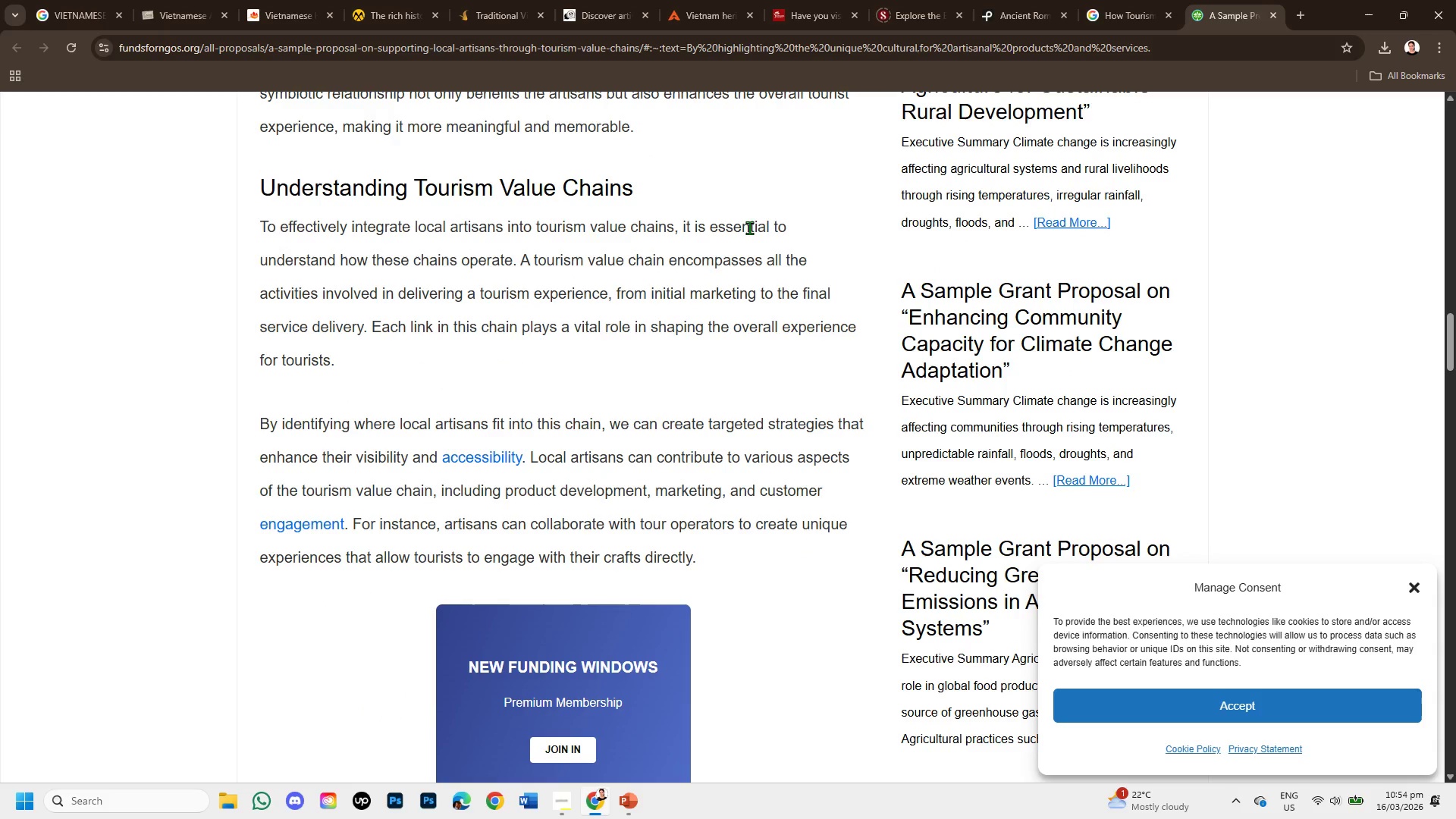 
left_click_drag(start_coordinate=[772, 227], to_coordinate=[792, 241])
 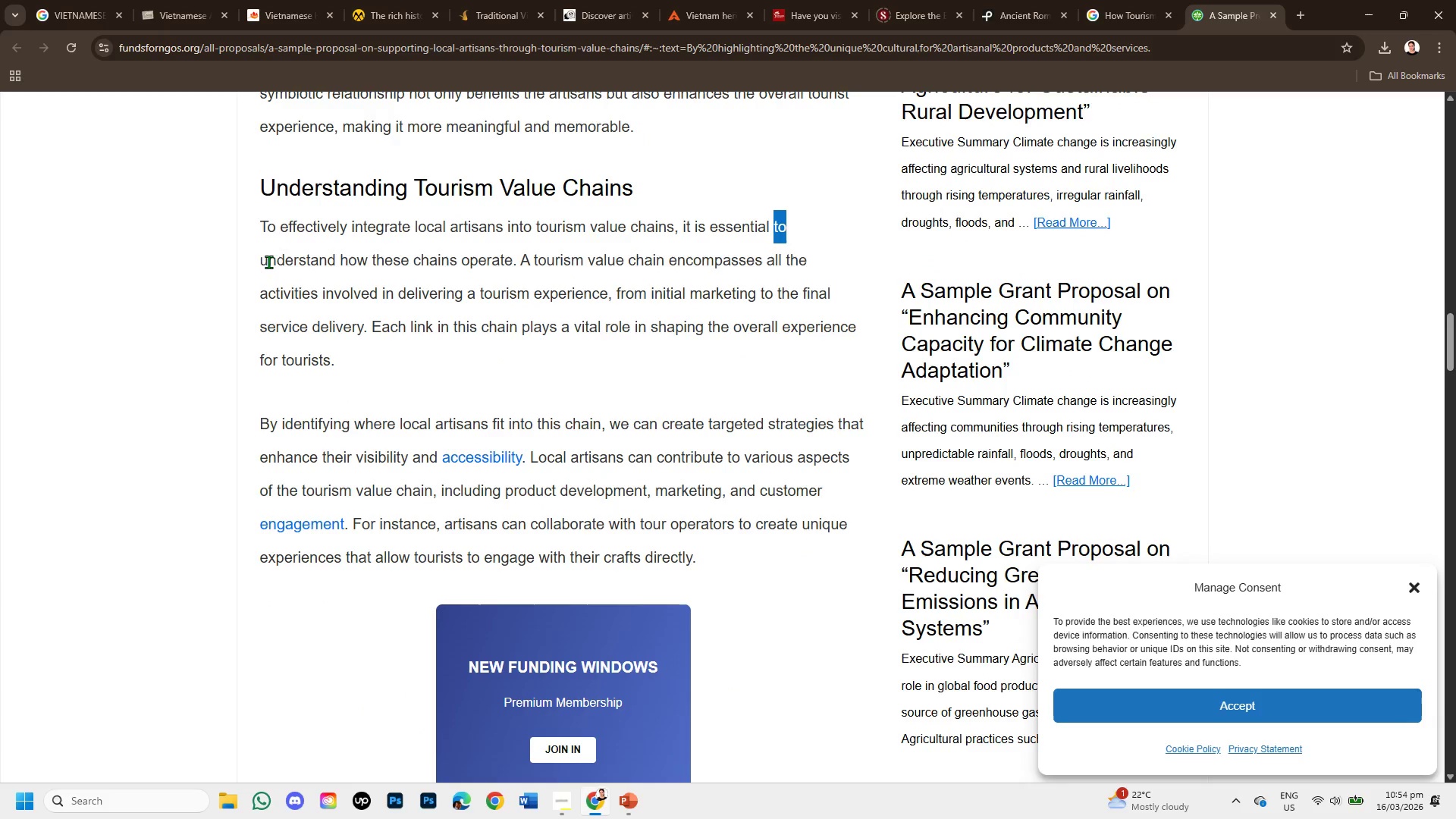 
left_click_drag(start_coordinate=[261, 259], to_coordinate=[522, 262])
 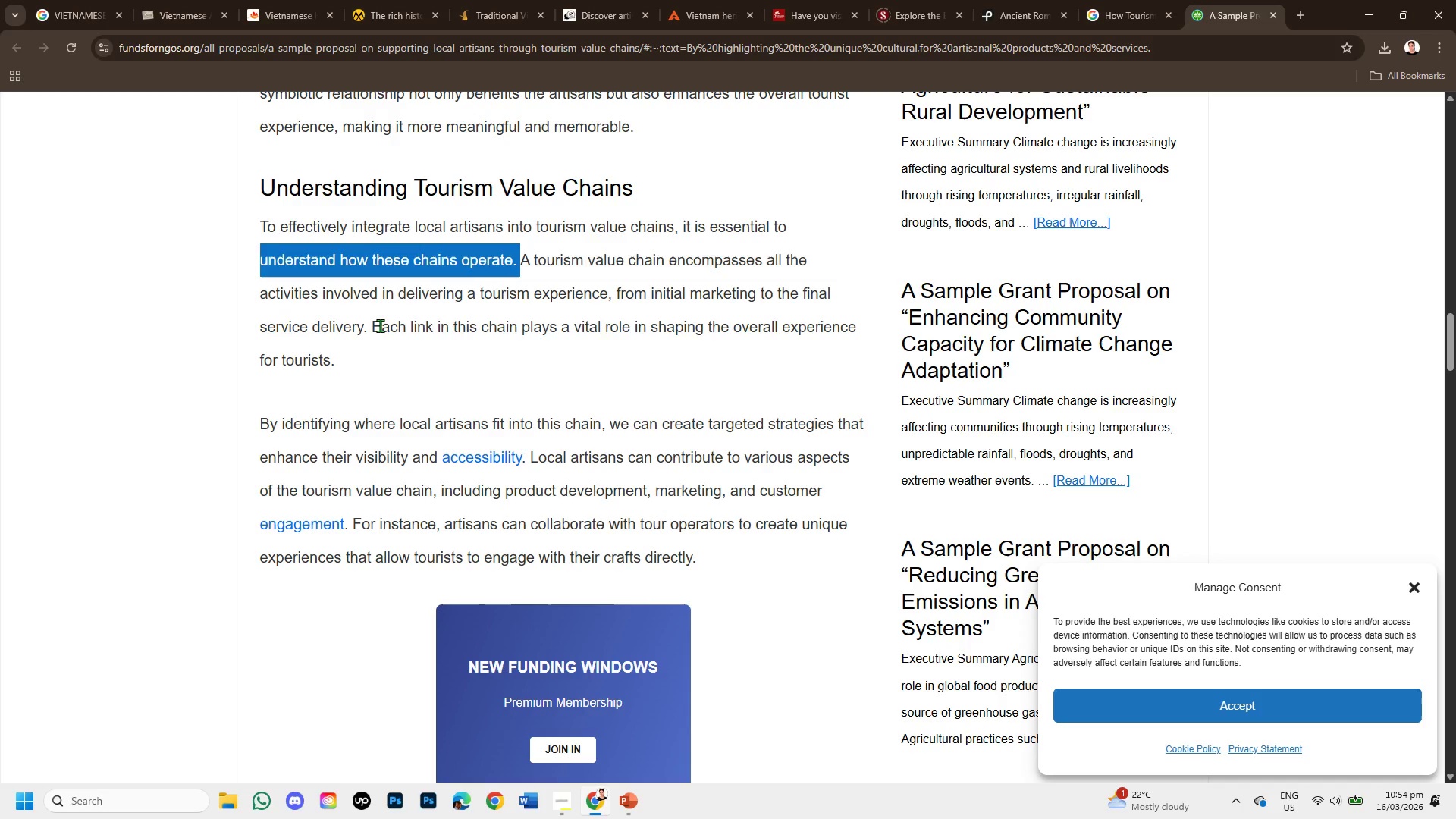 
scroll: coordinate [384, 362], scroll_direction: down, amount: 1.0
 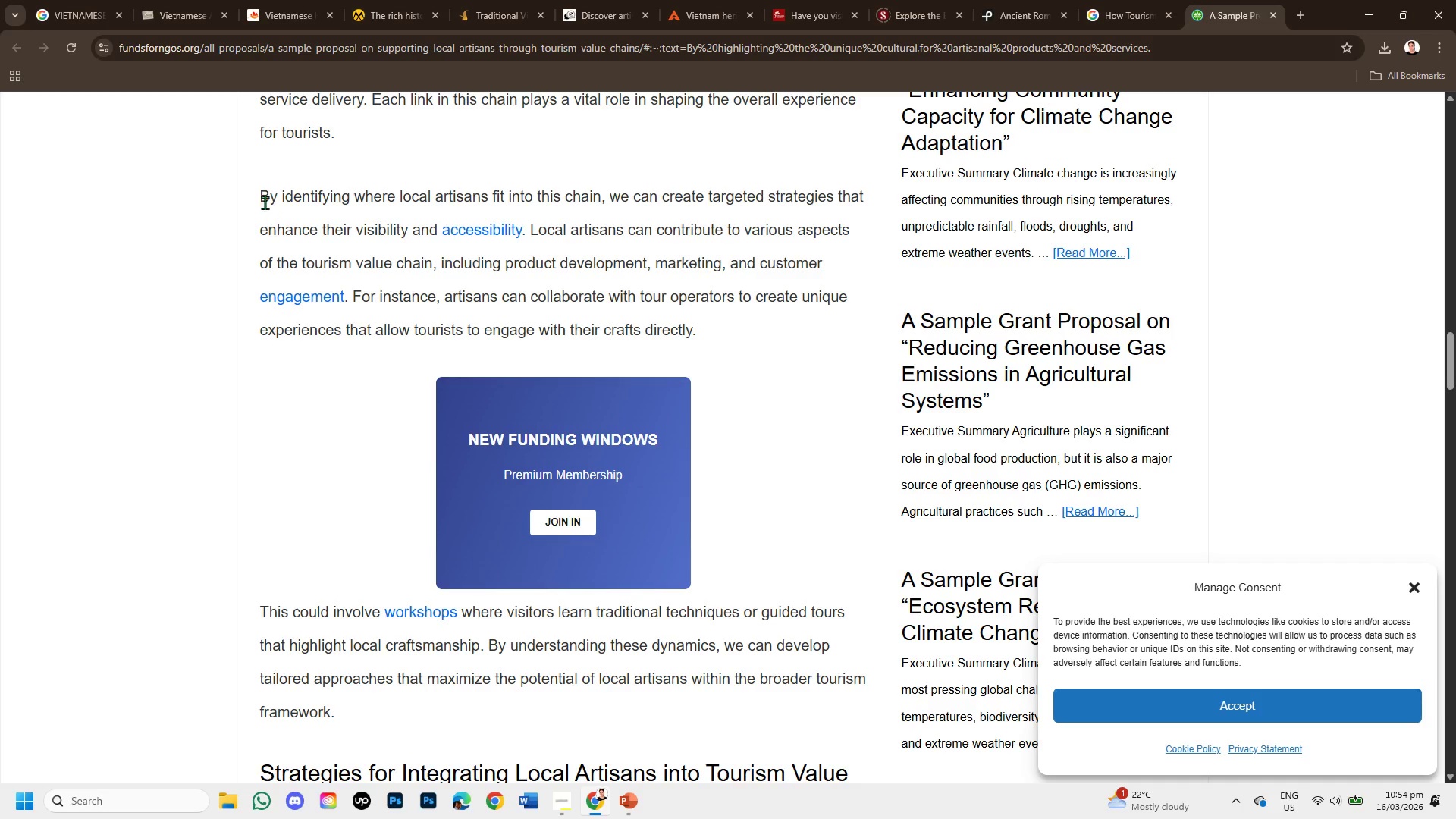 
left_click_drag(start_coordinate=[262, 196], to_coordinate=[534, 235])
 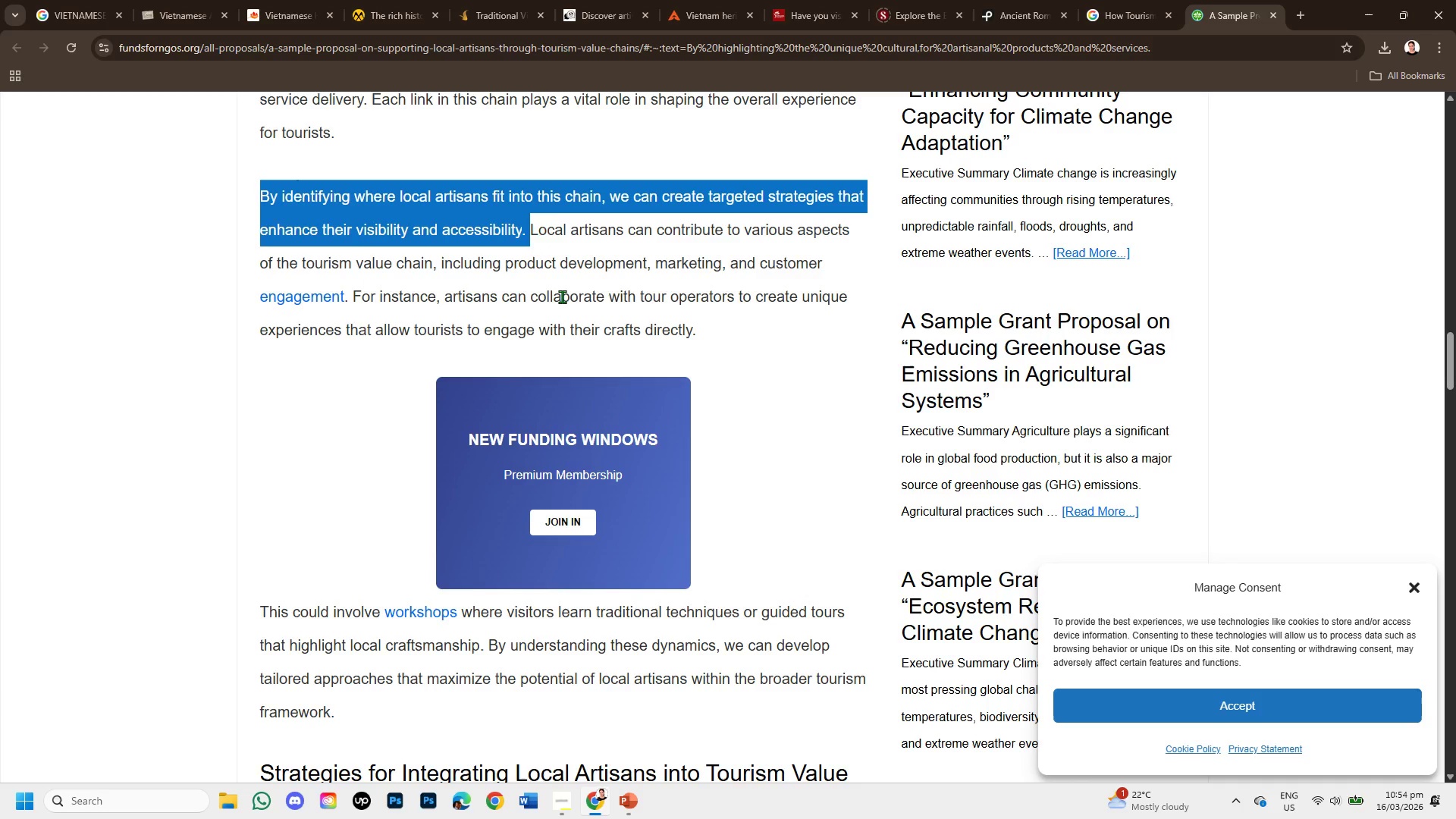 
scroll: coordinate [560, 302], scroll_direction: down, amount: 2.0
 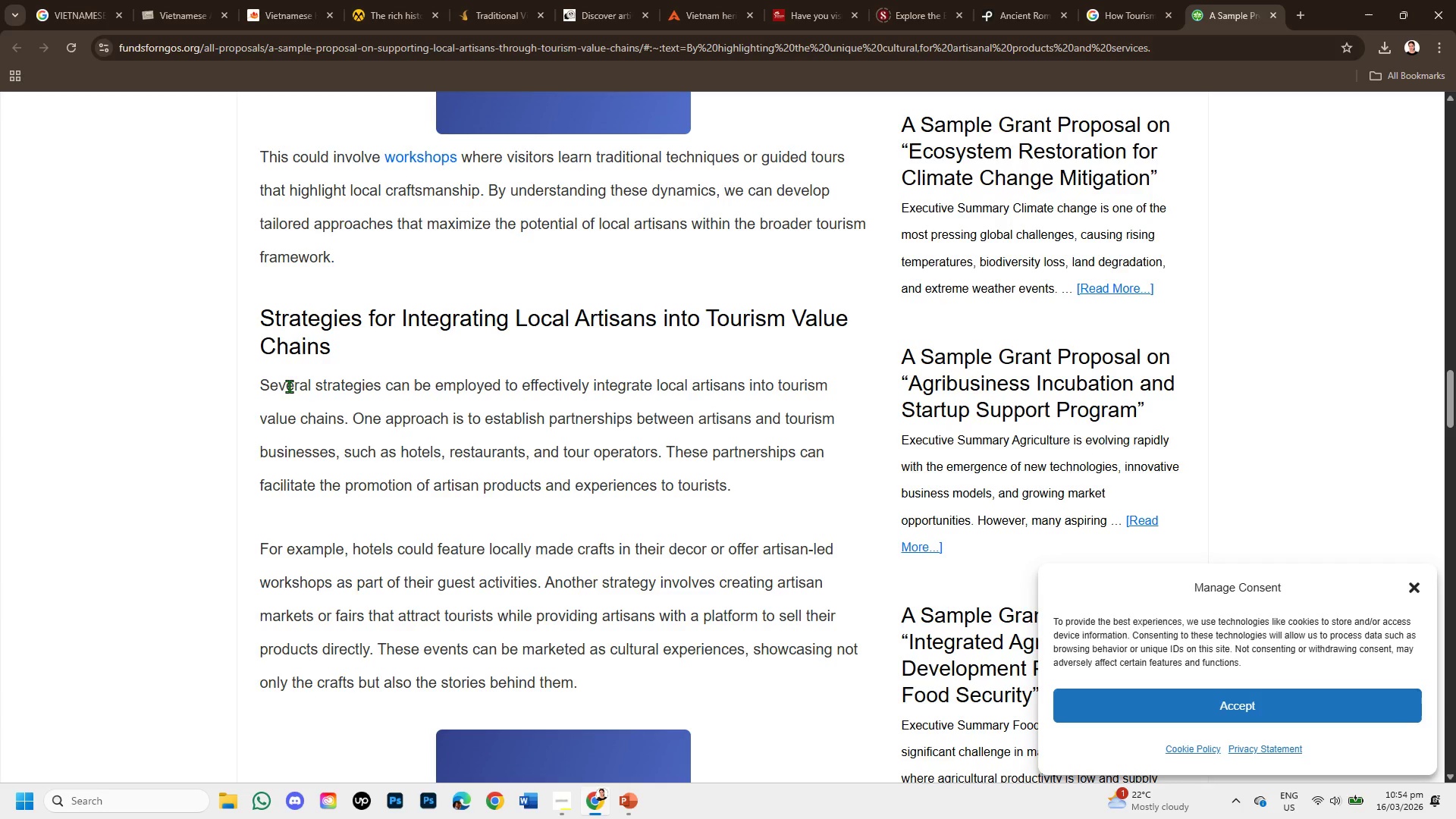 
wait(5.85)
 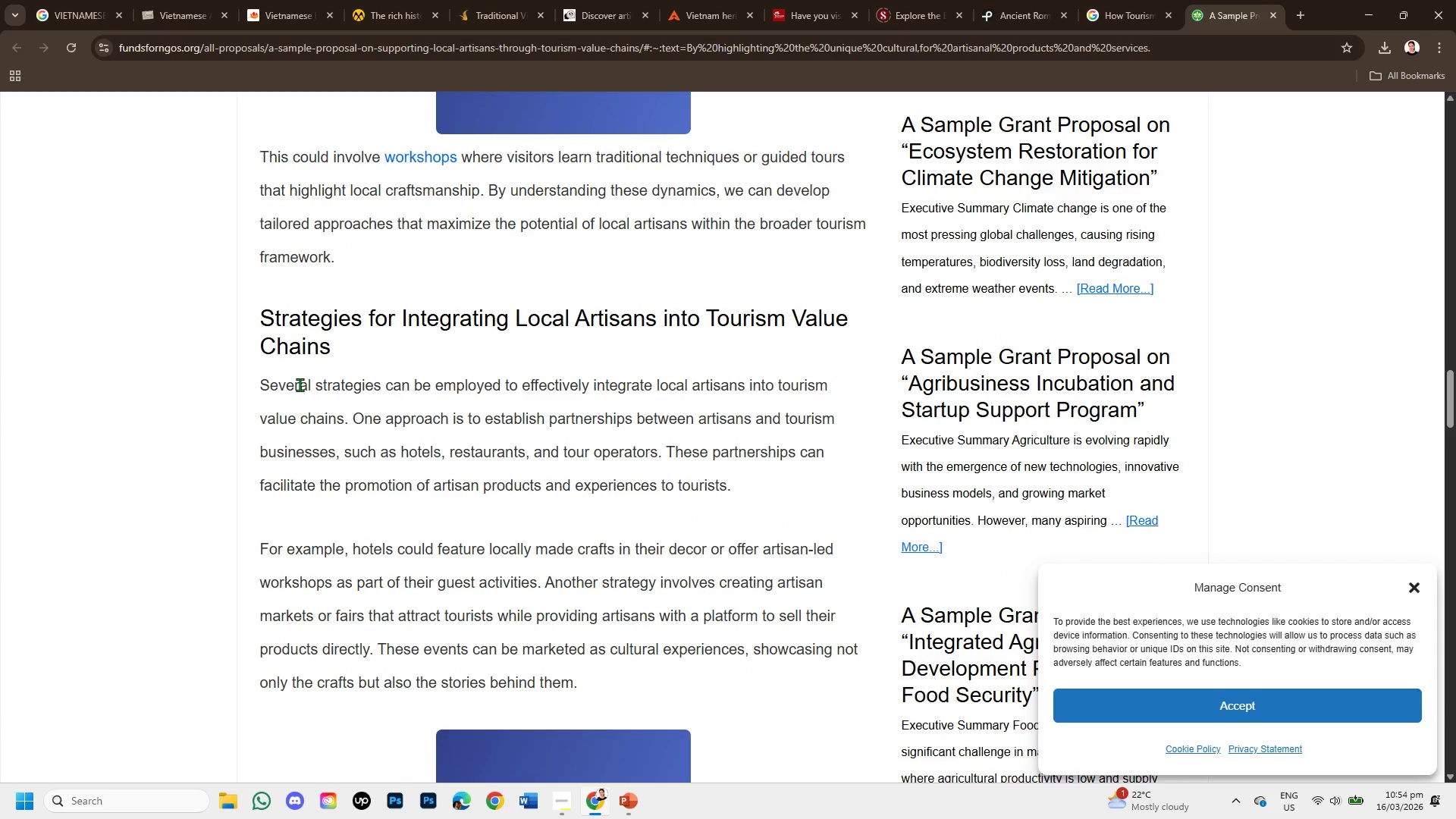 
left_click_drag(start_coordinate=[259, 386], to_coordinate=[354, 418])
 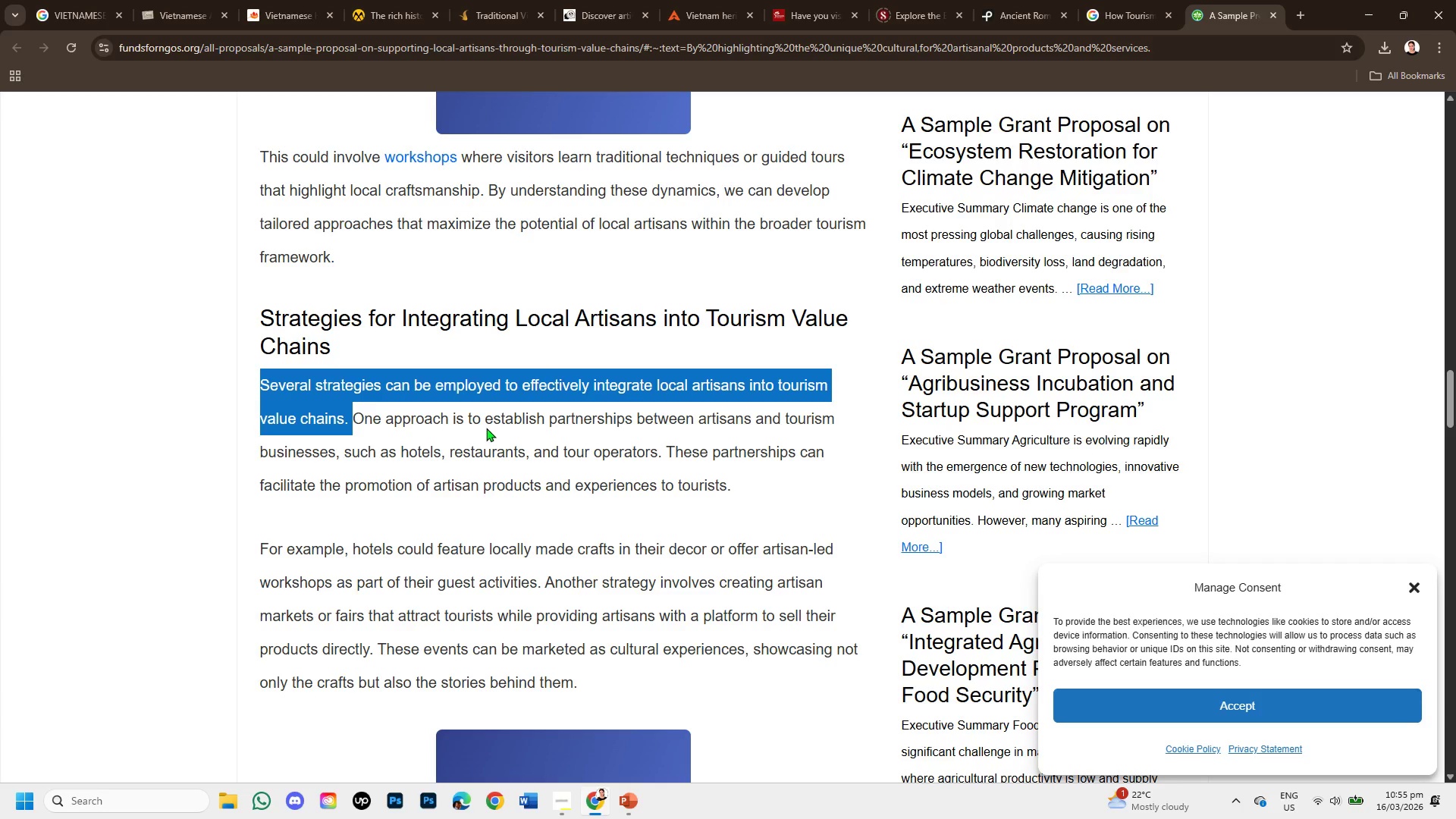 
wait(6.64)
 